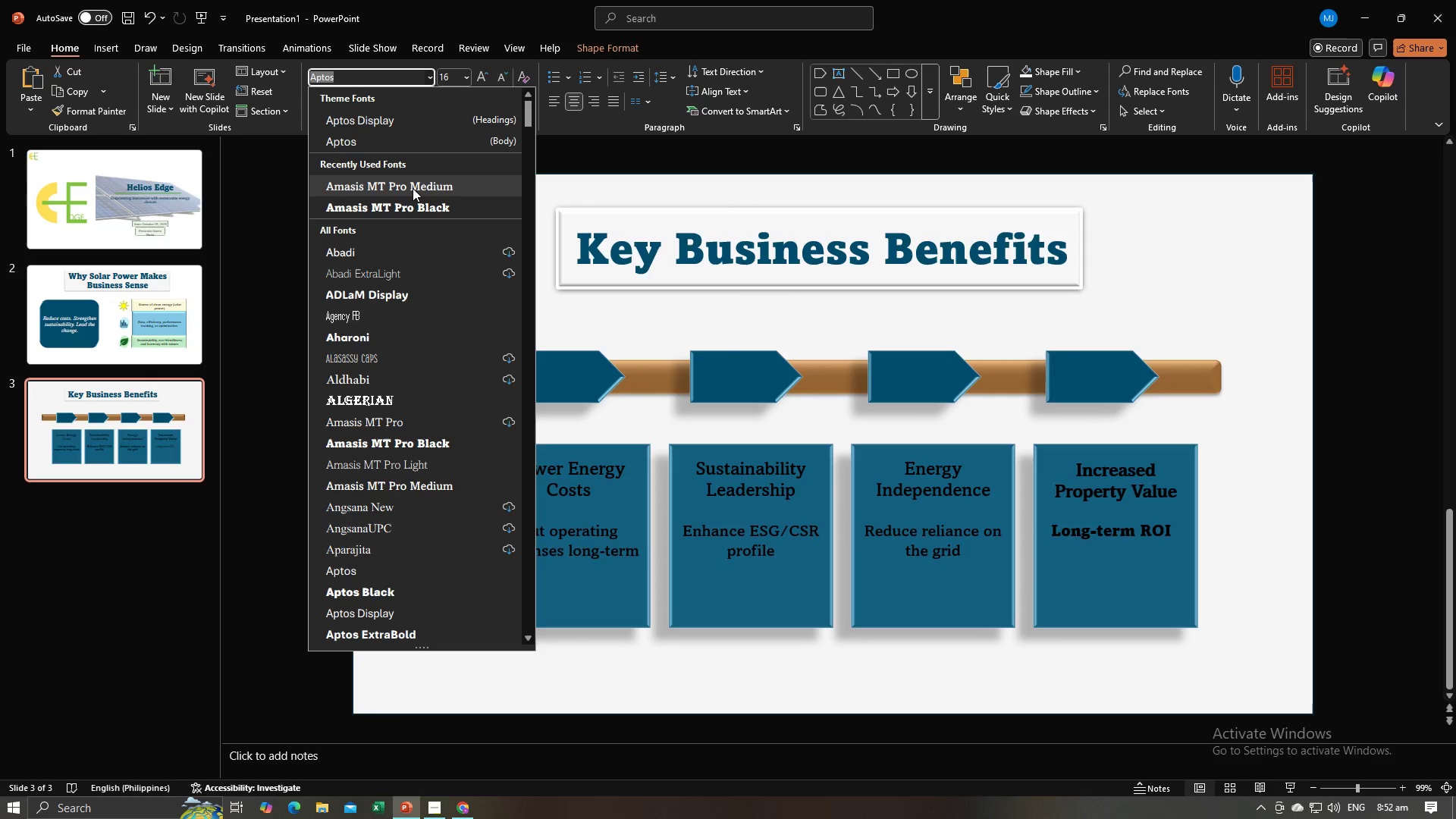 
left_click([413, 188])
 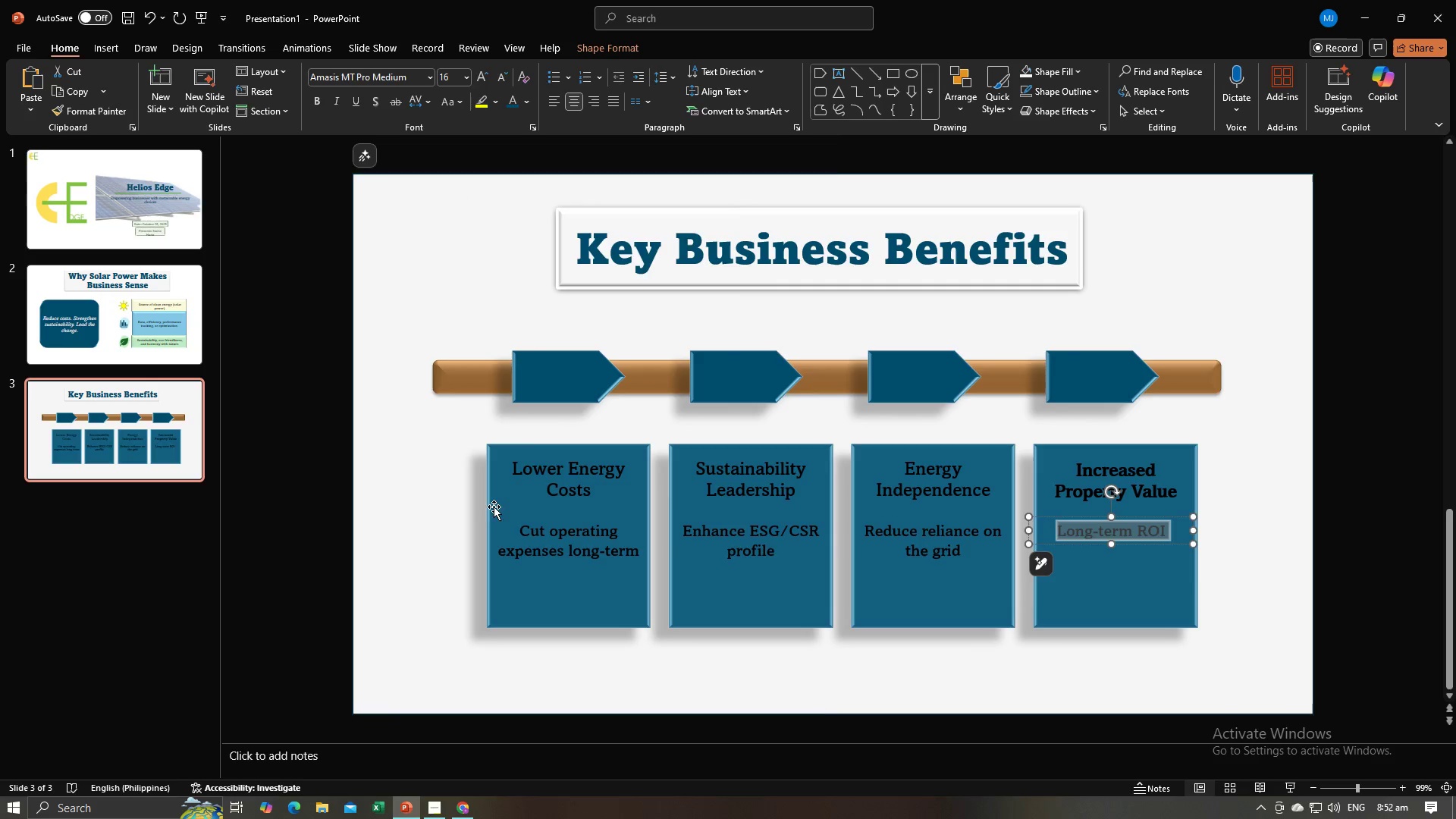 
left_click([481, 507])
 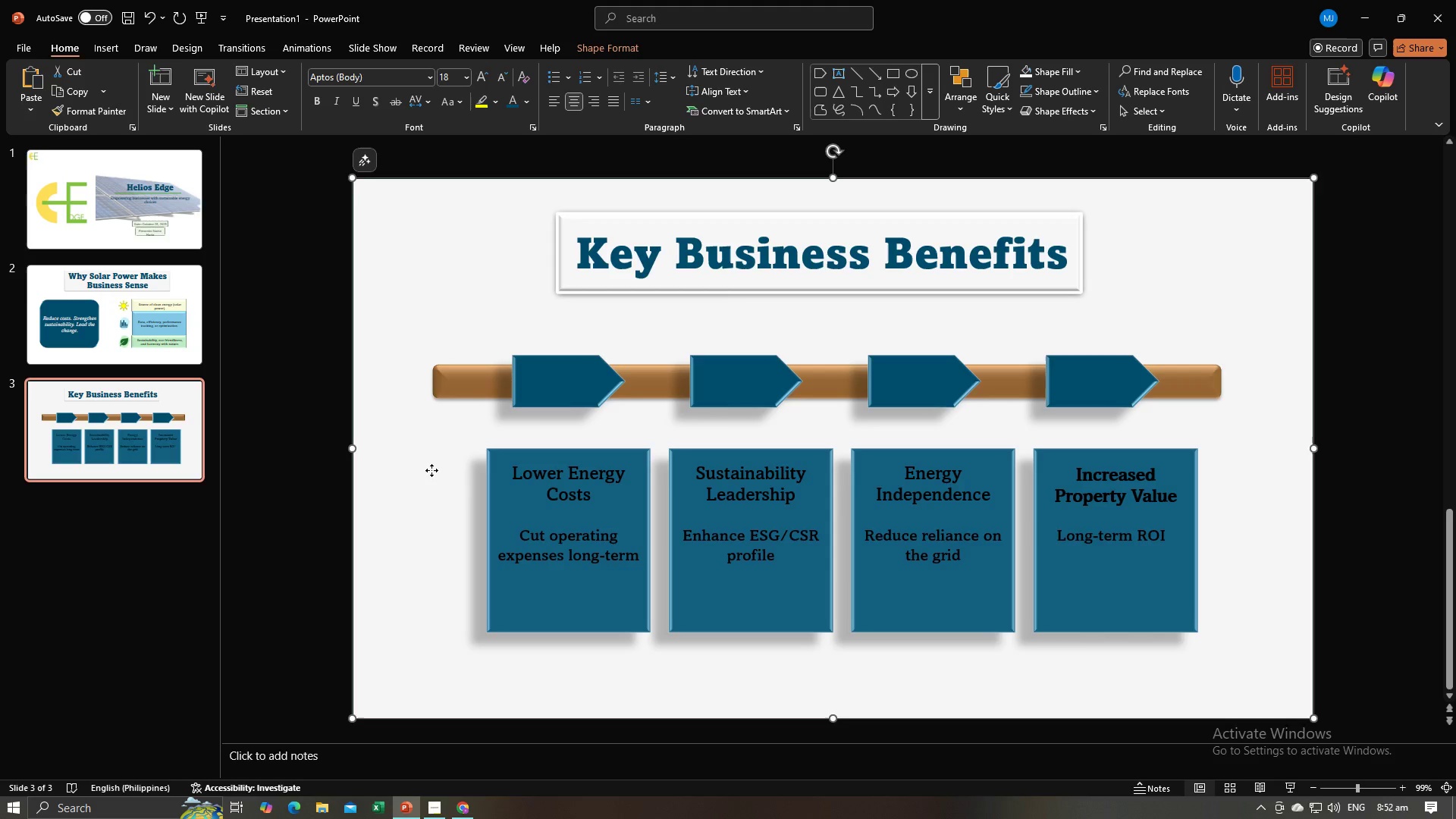 
left_click([431, 470])
 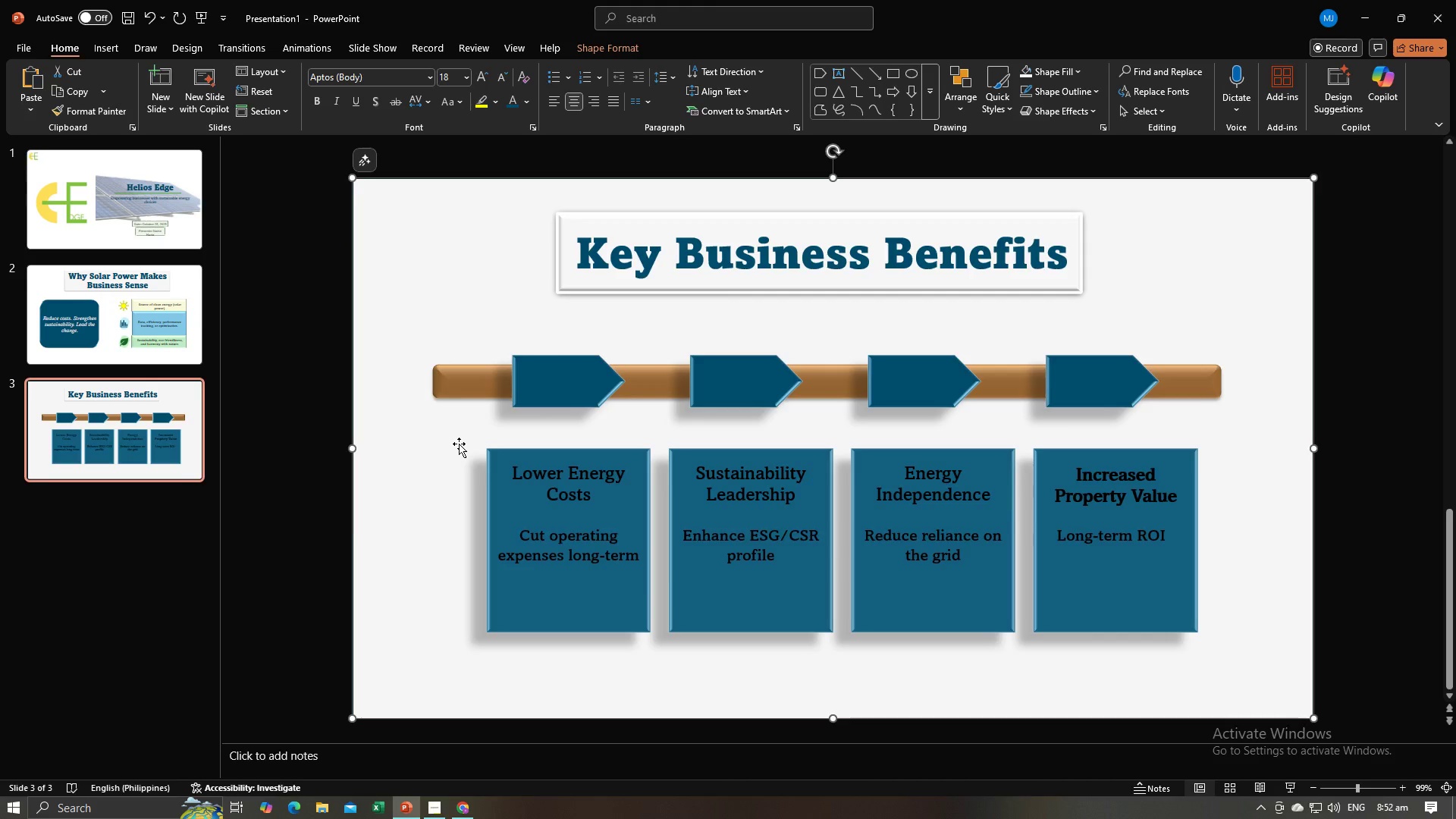 
key(Alt+AltLeft)
 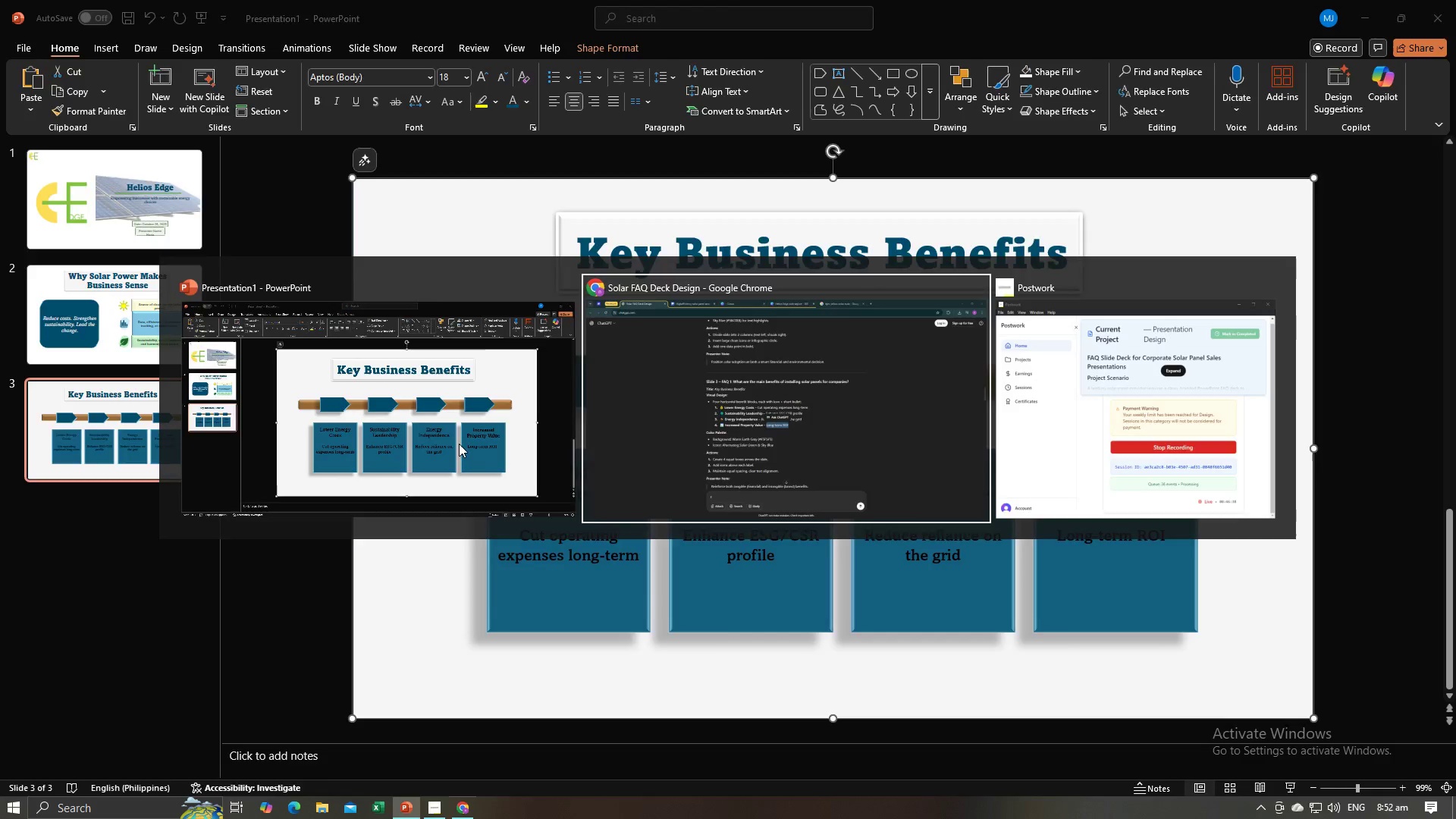 
key(Alt+Tab)
 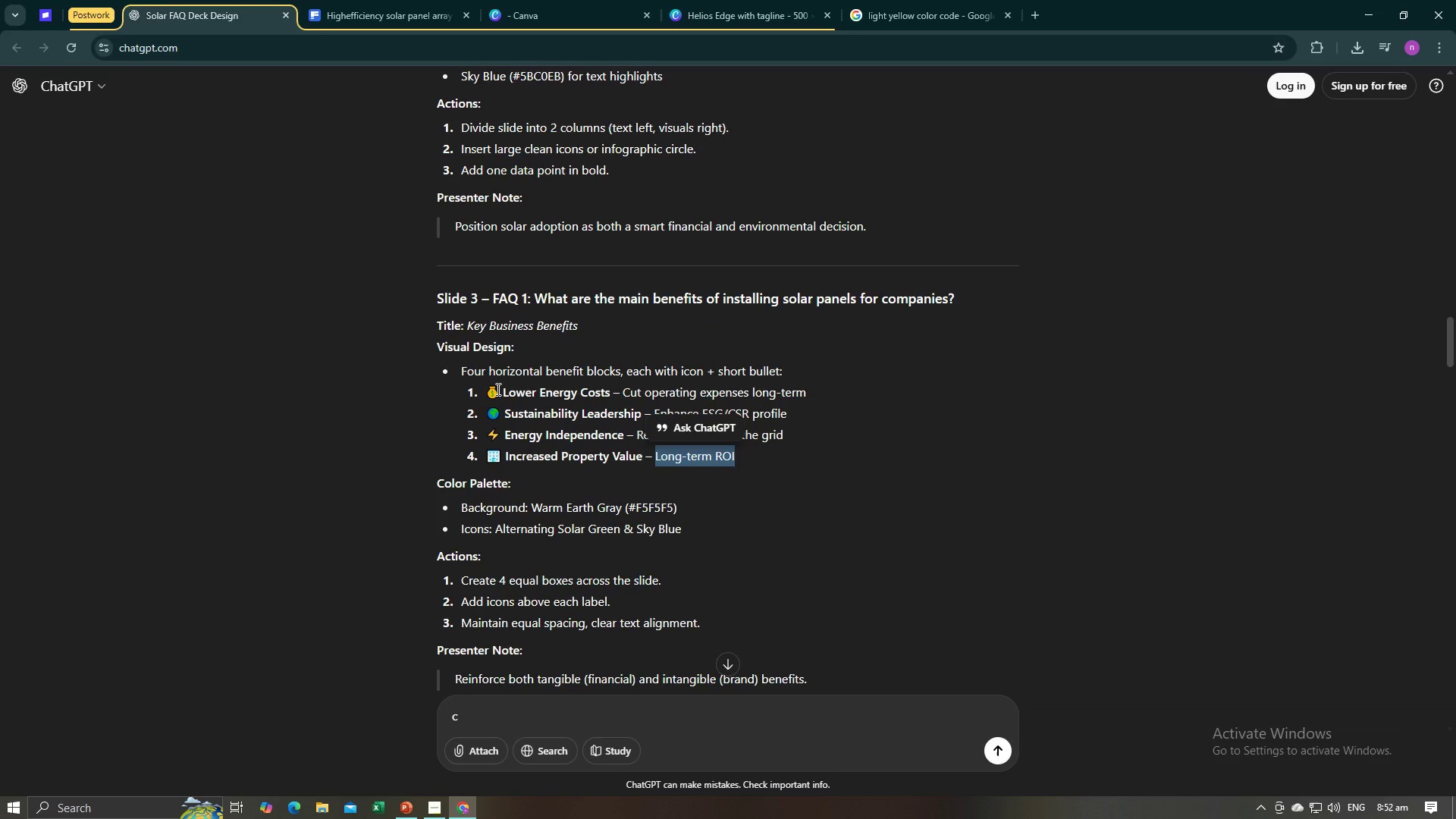 
left_click_drag(start_coordinate=[497, 389], to_coordinate=[488, 390])
 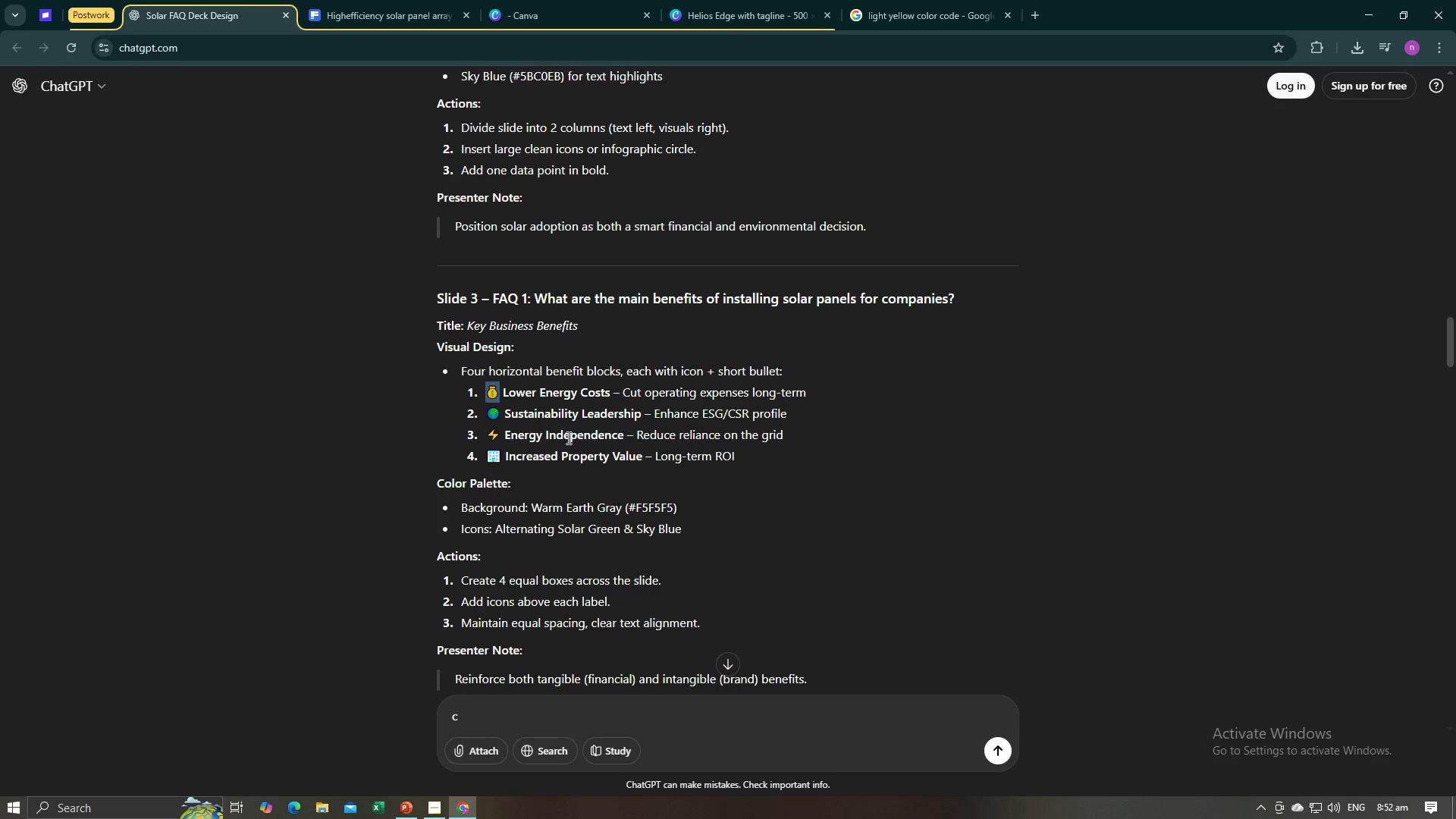 
key(Control+C)
 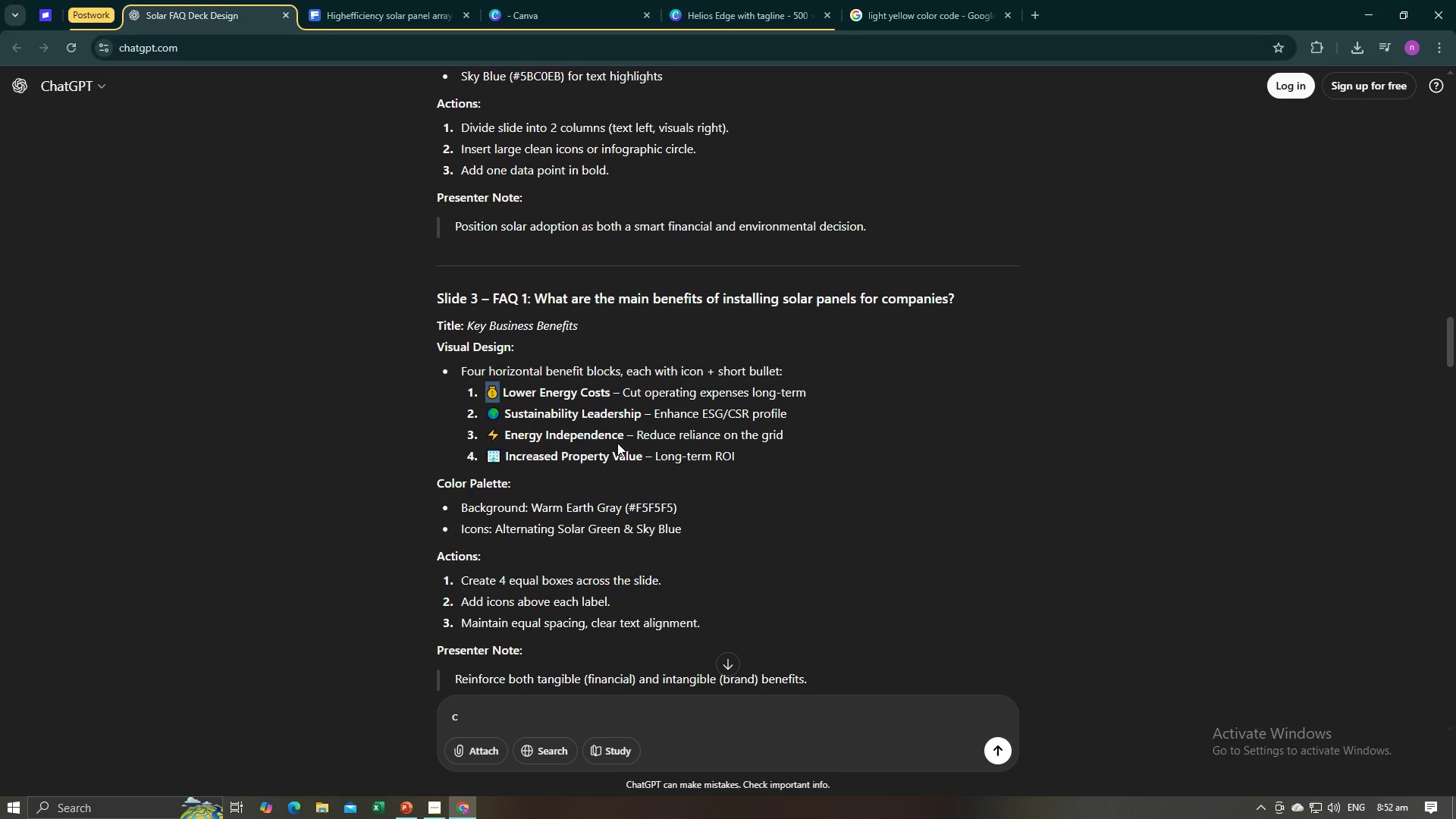 
key(Alt+AltLeft)
 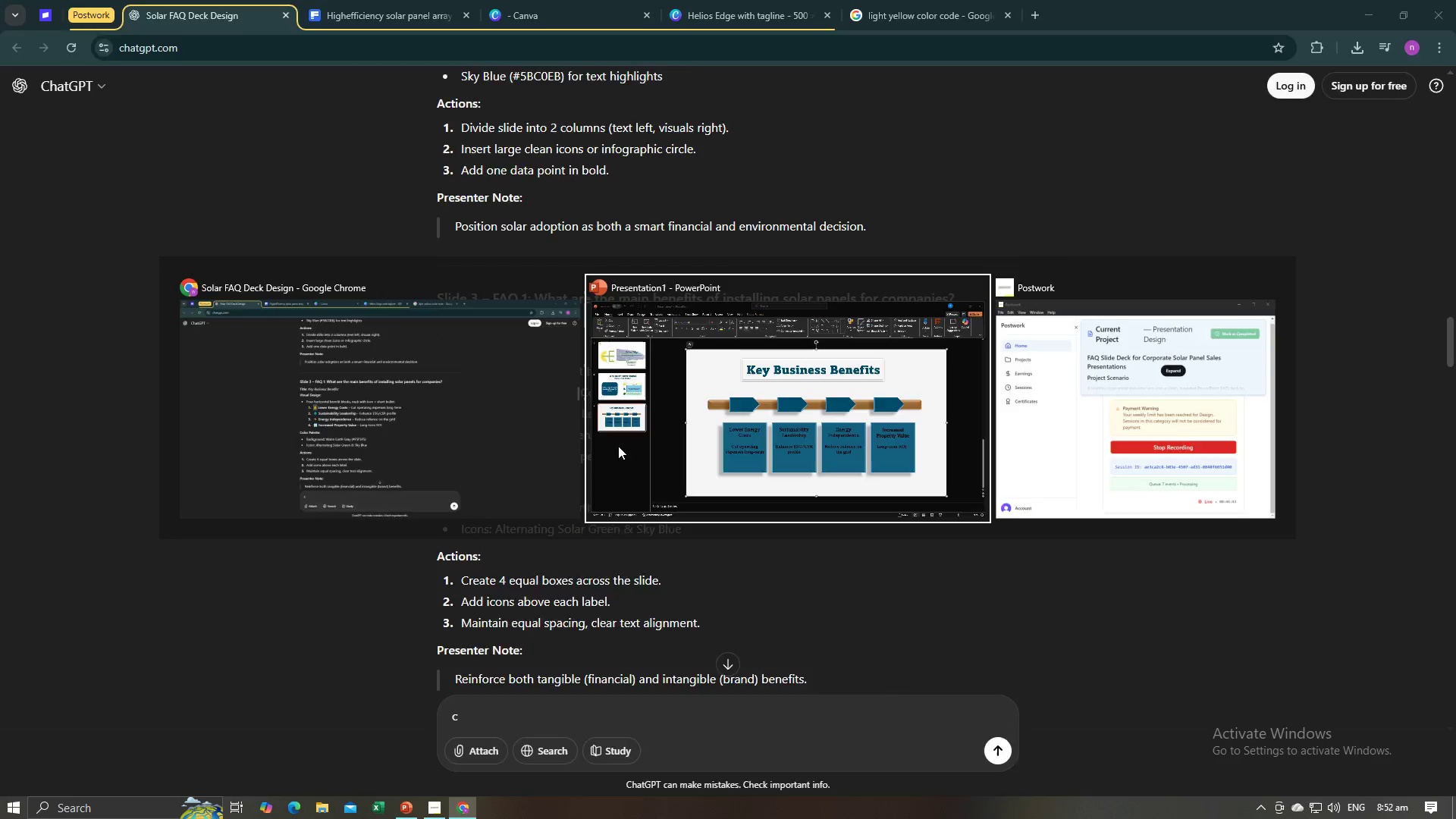 
key(Alt+Tab)
 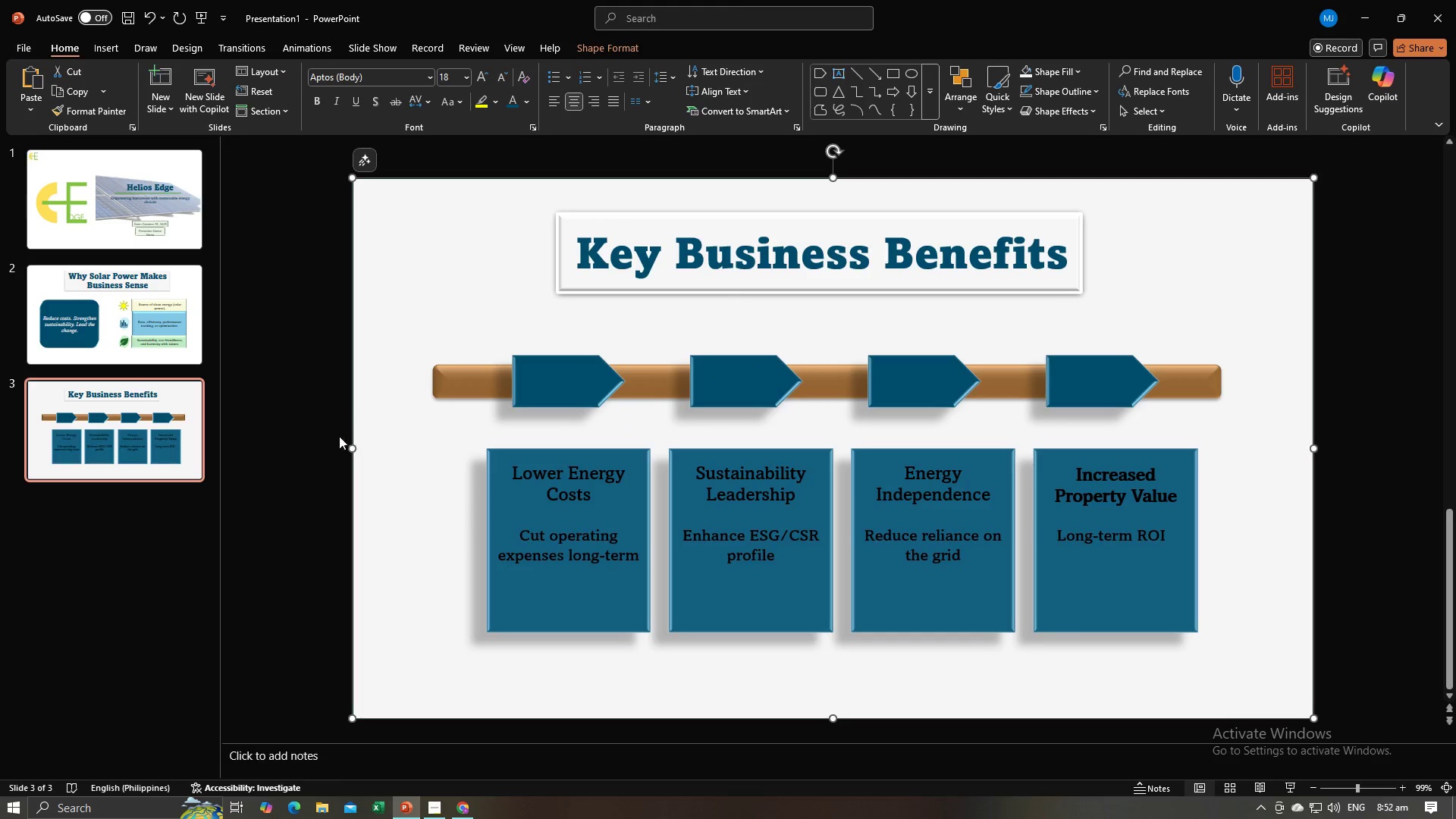 
left_click([309, 430])
 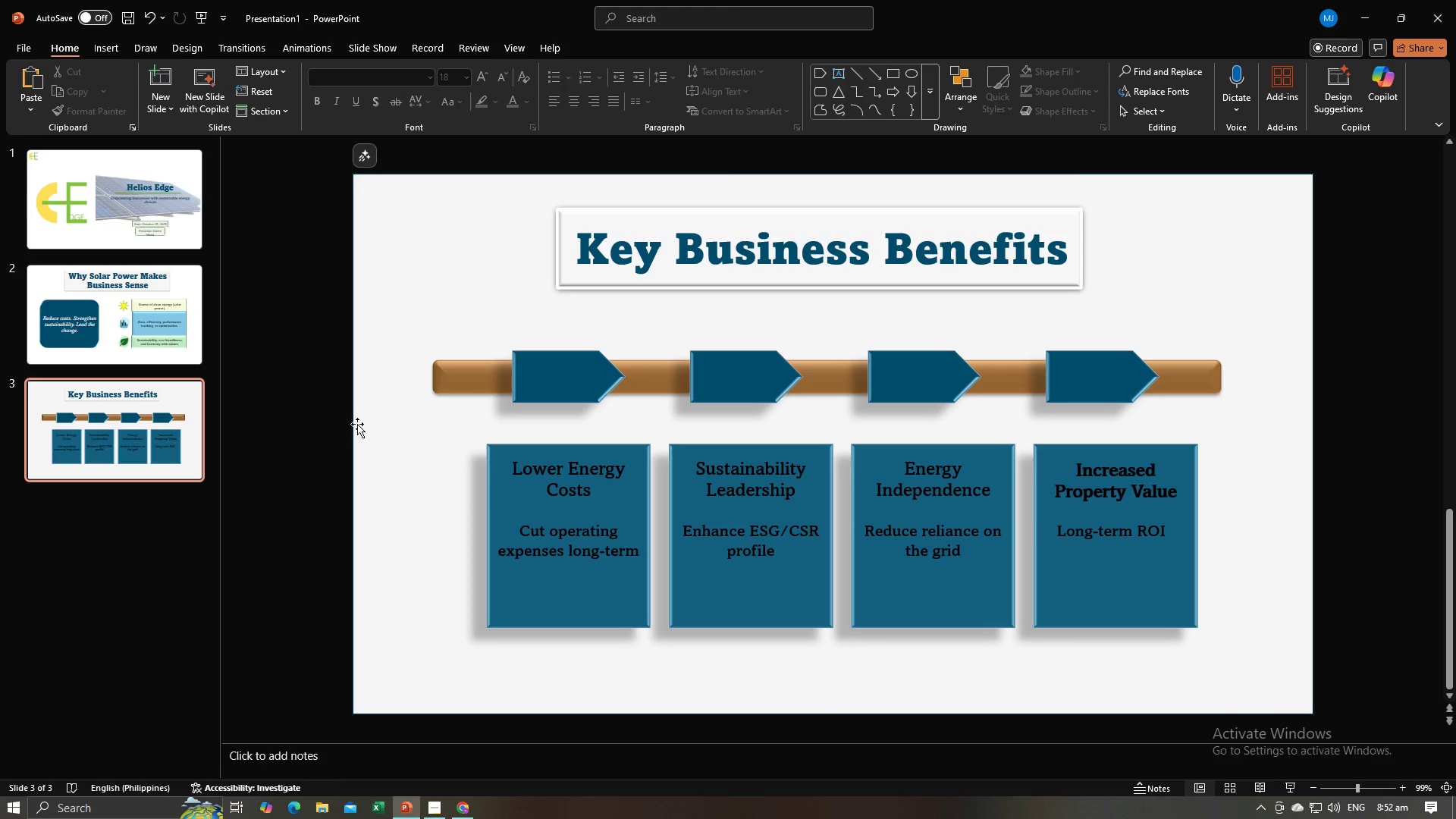 
key(Alt+AltLeft)
 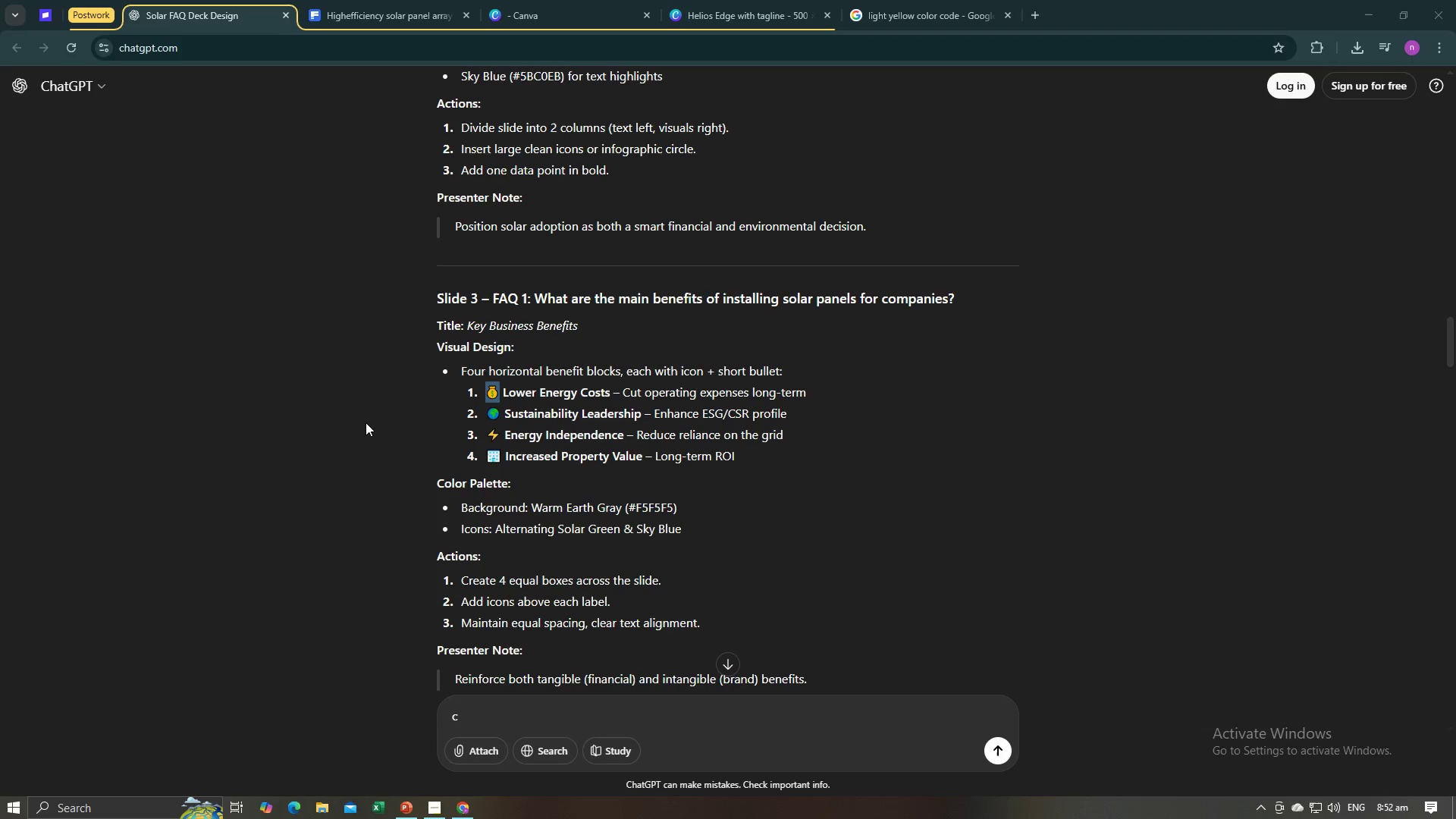 
key(Alt+Tab)
 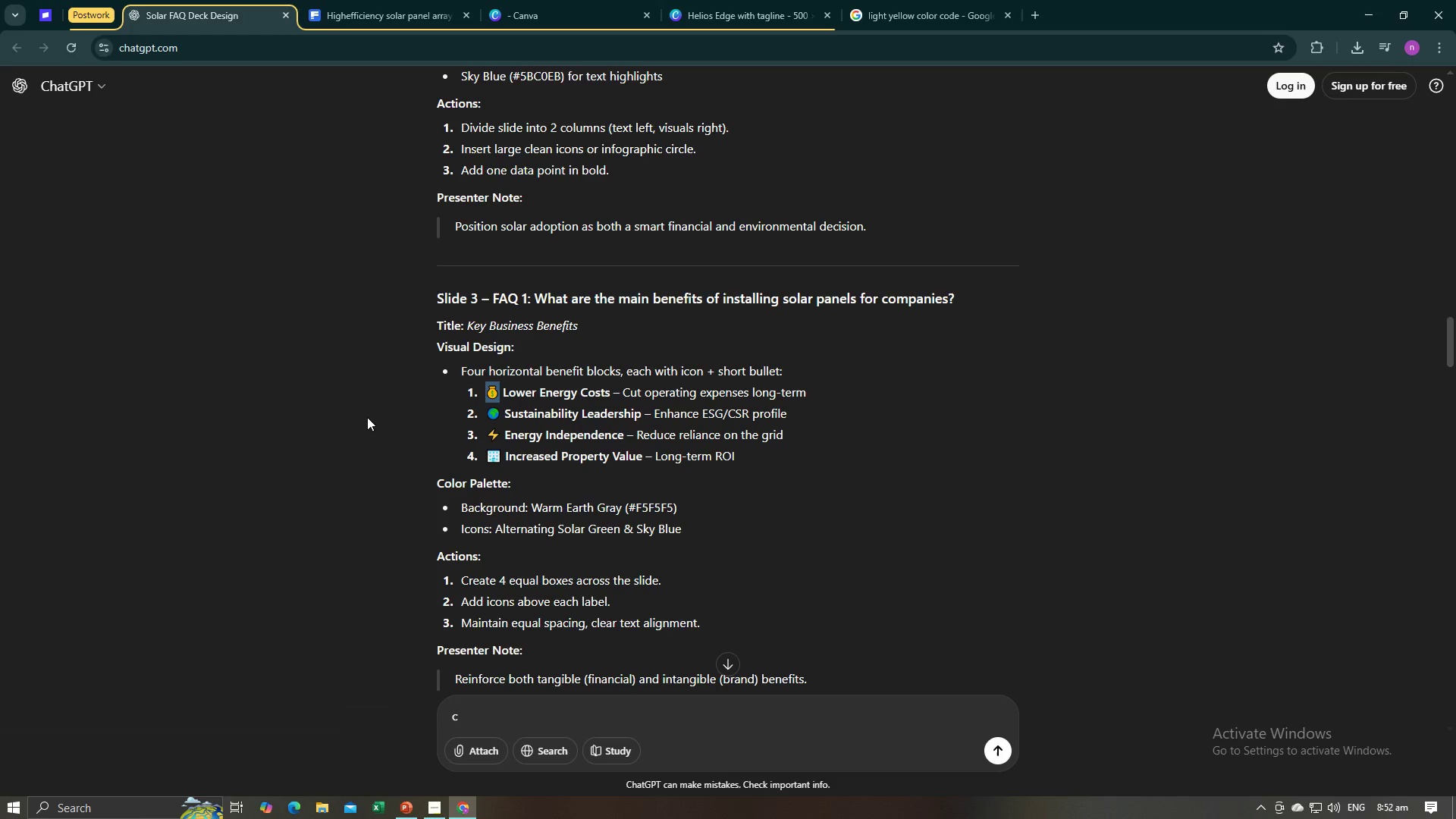 
key(Alt+AltLeft)
 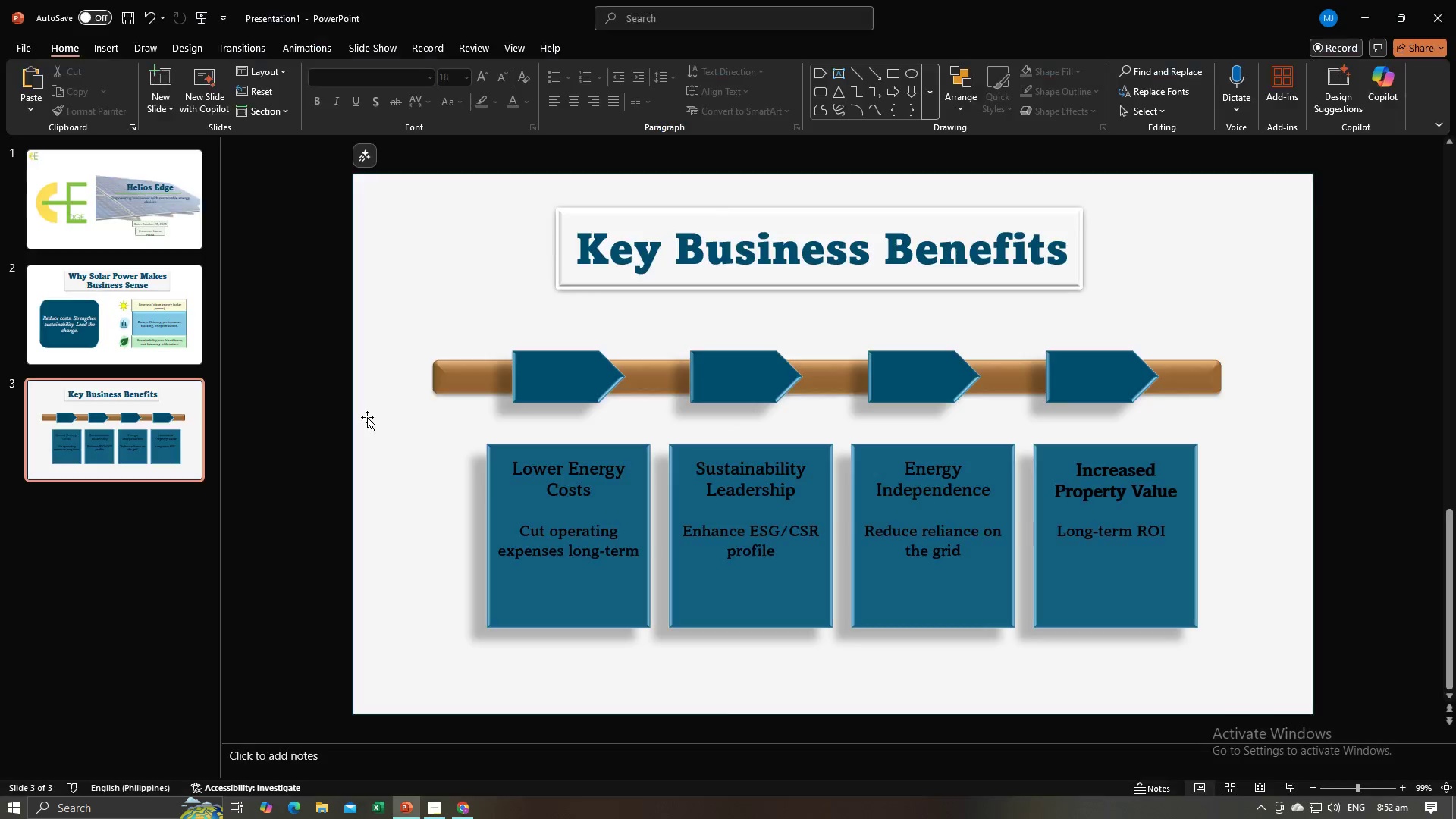 
key(Alt+Tab)
 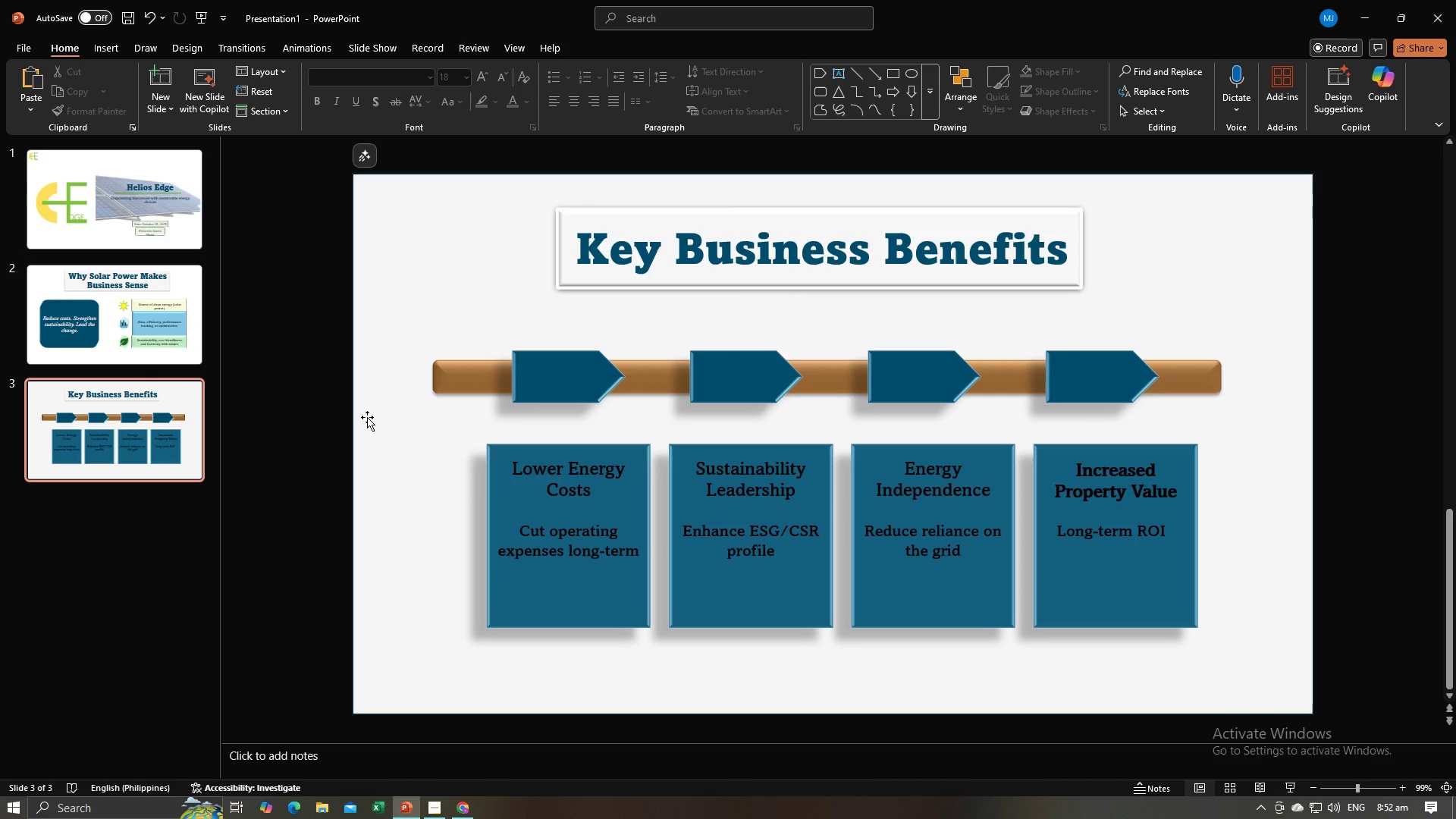 
key(Alt+AltLeft)
 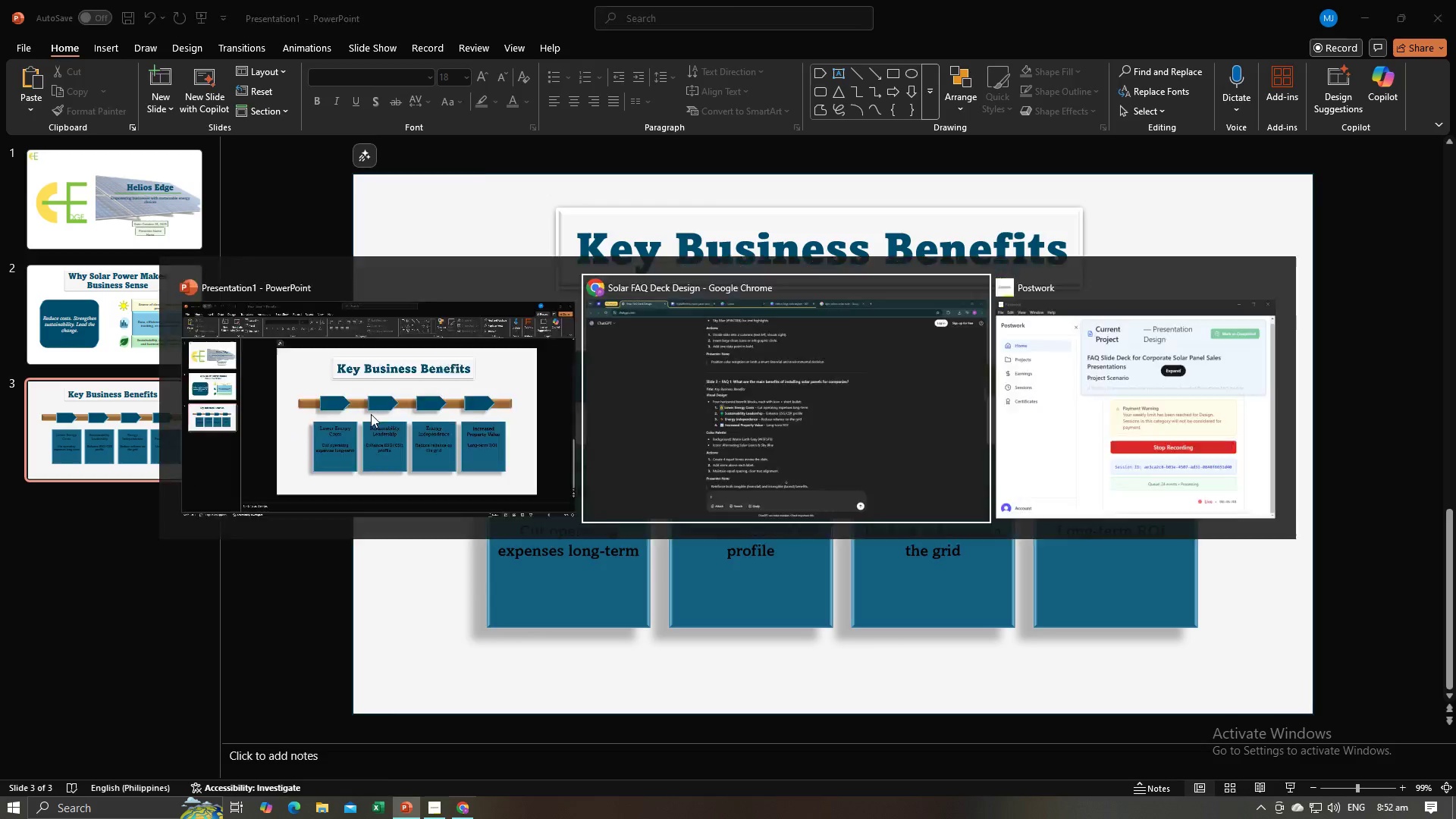 
key(Alt+Tab)
 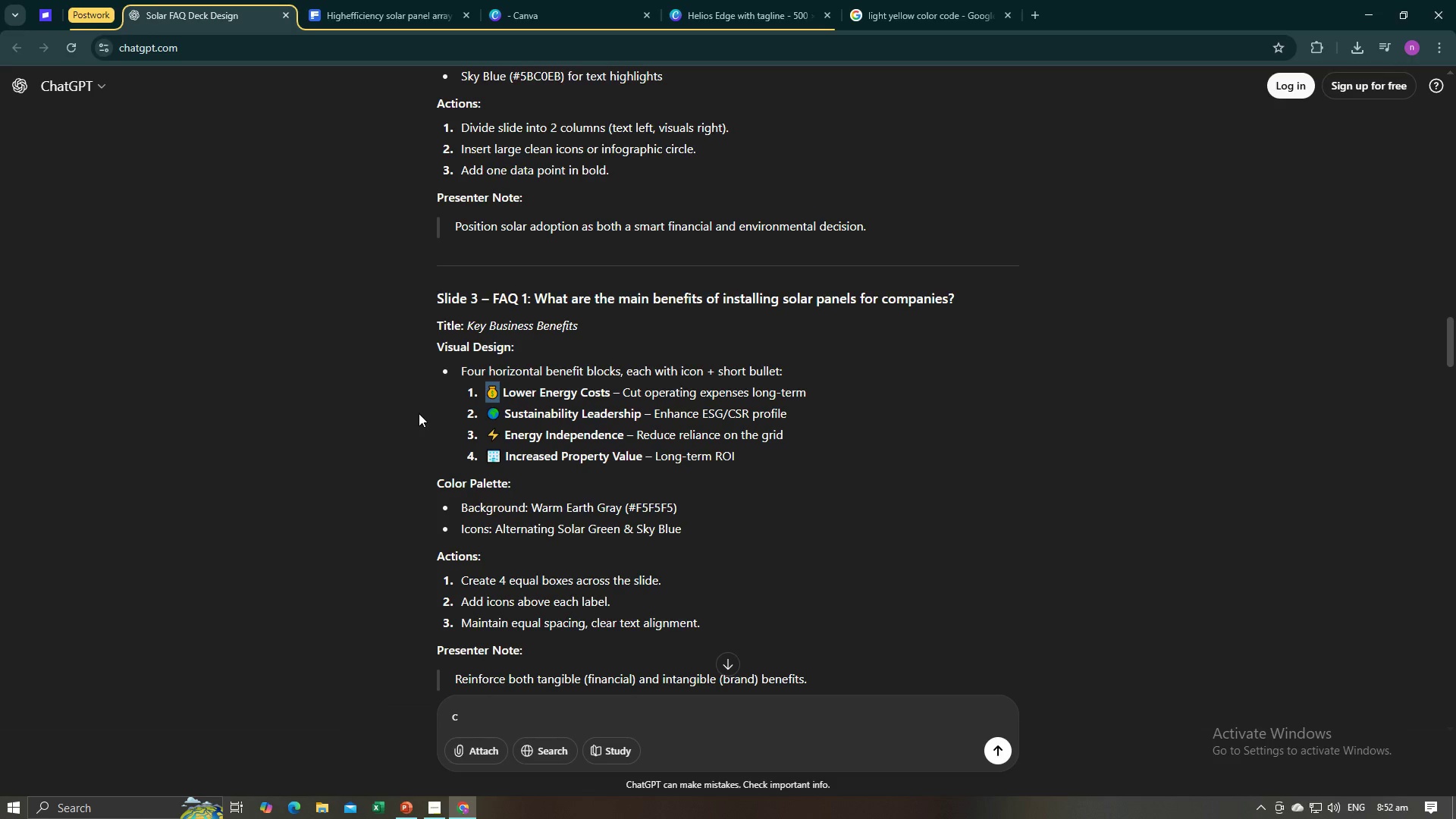 
wait(6.55)
 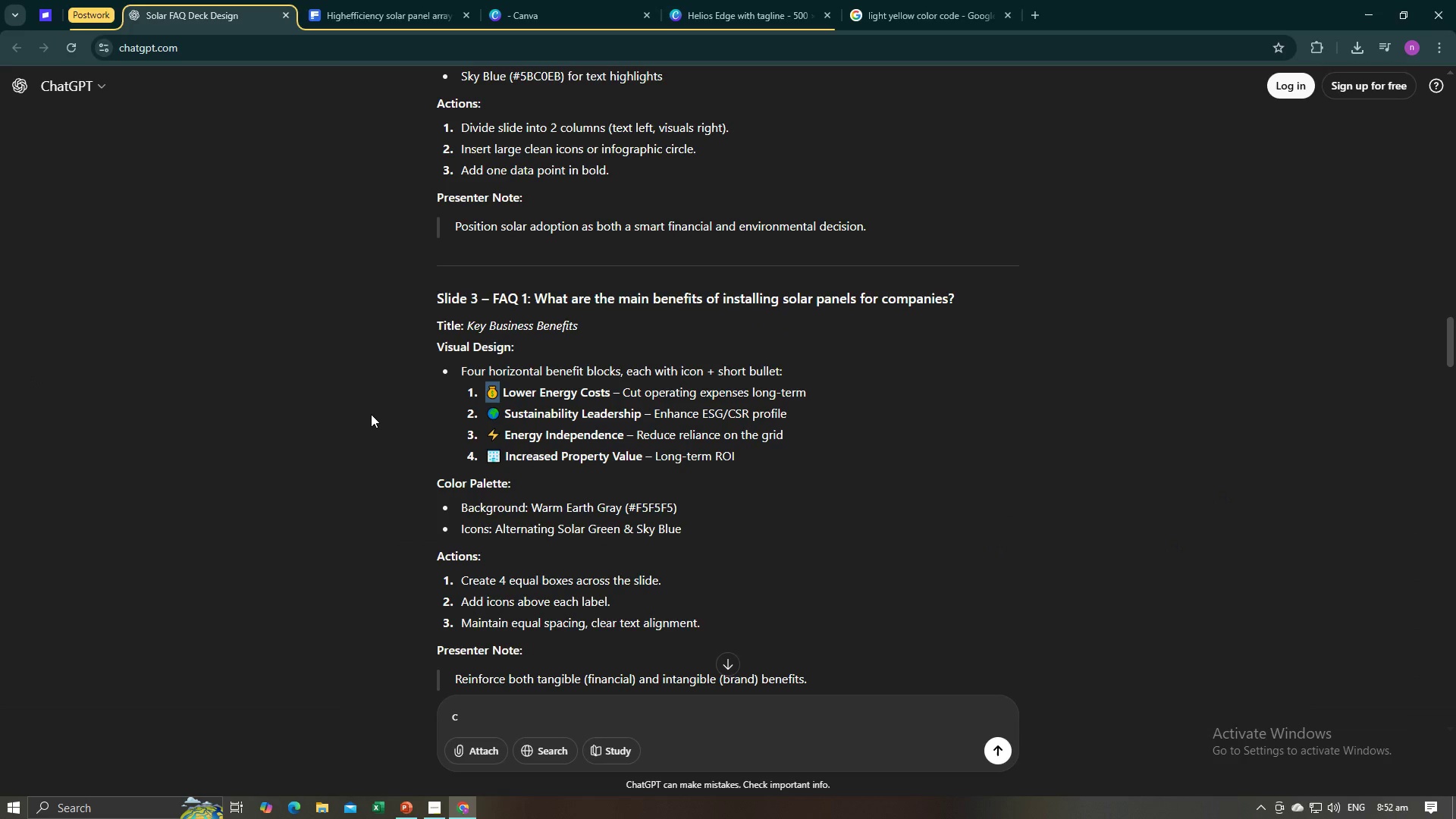 
key(Alt+AltLeft)
 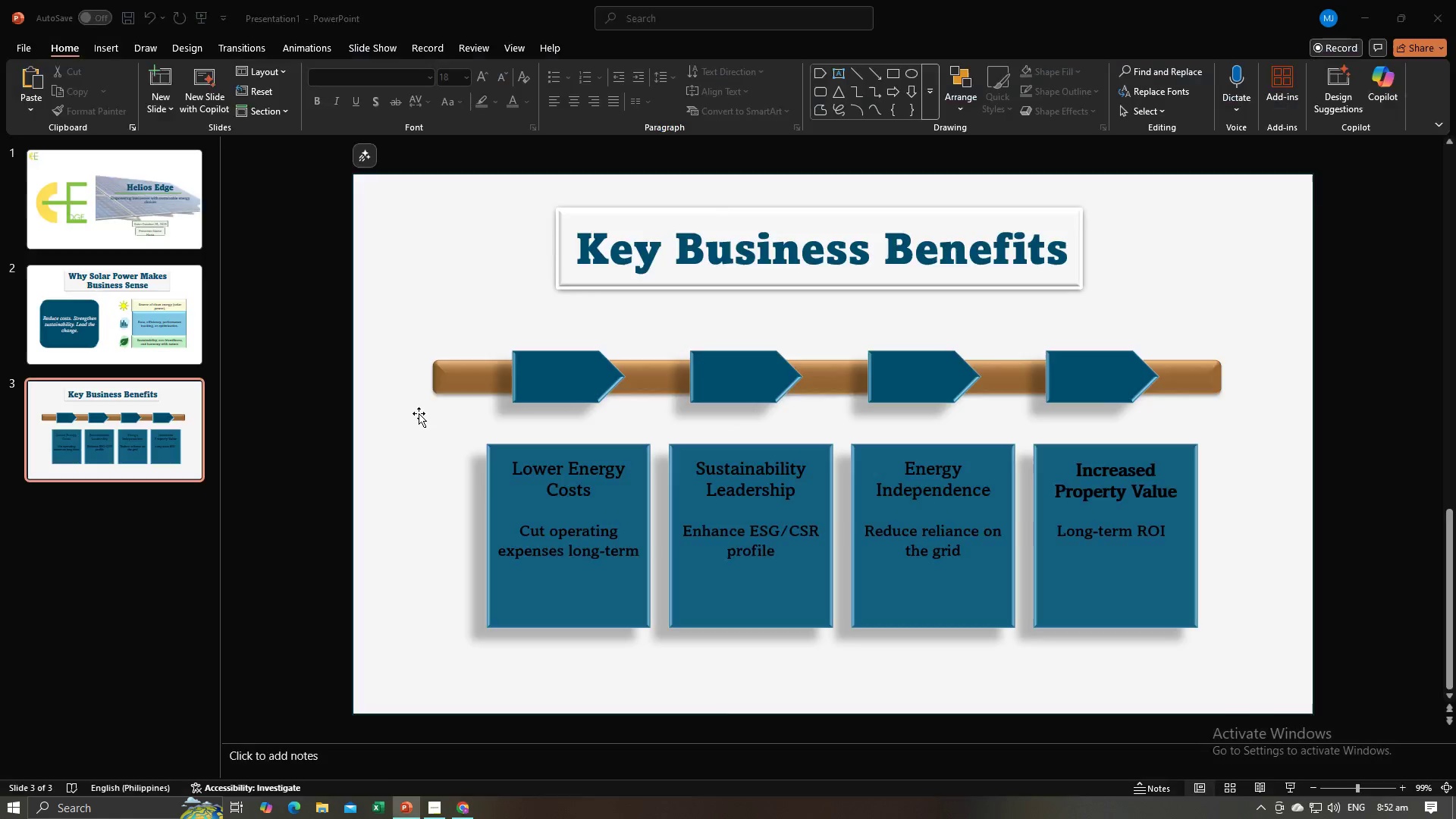 
key(Alt+Tab)
 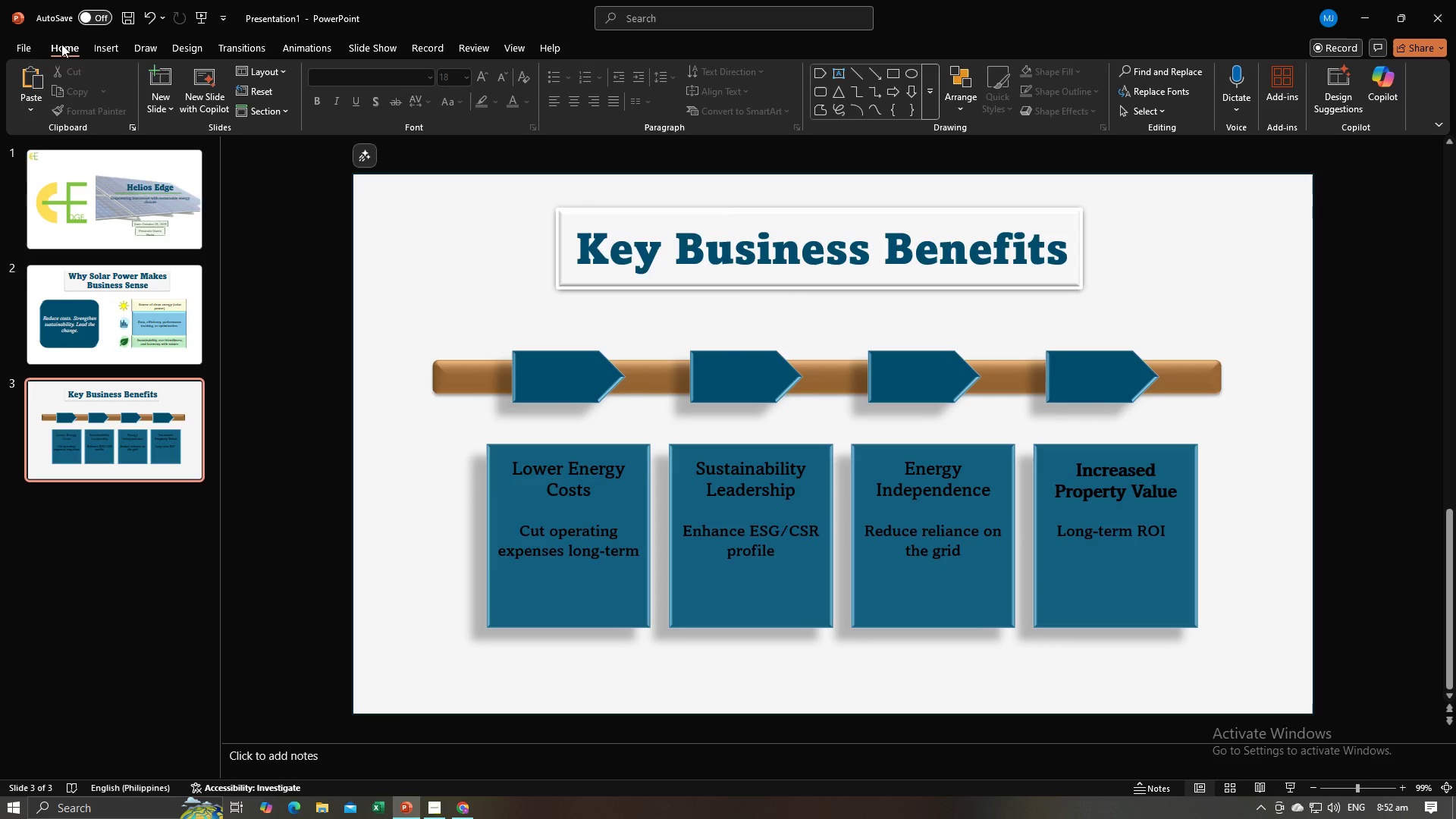 
left_click([94, 49])
 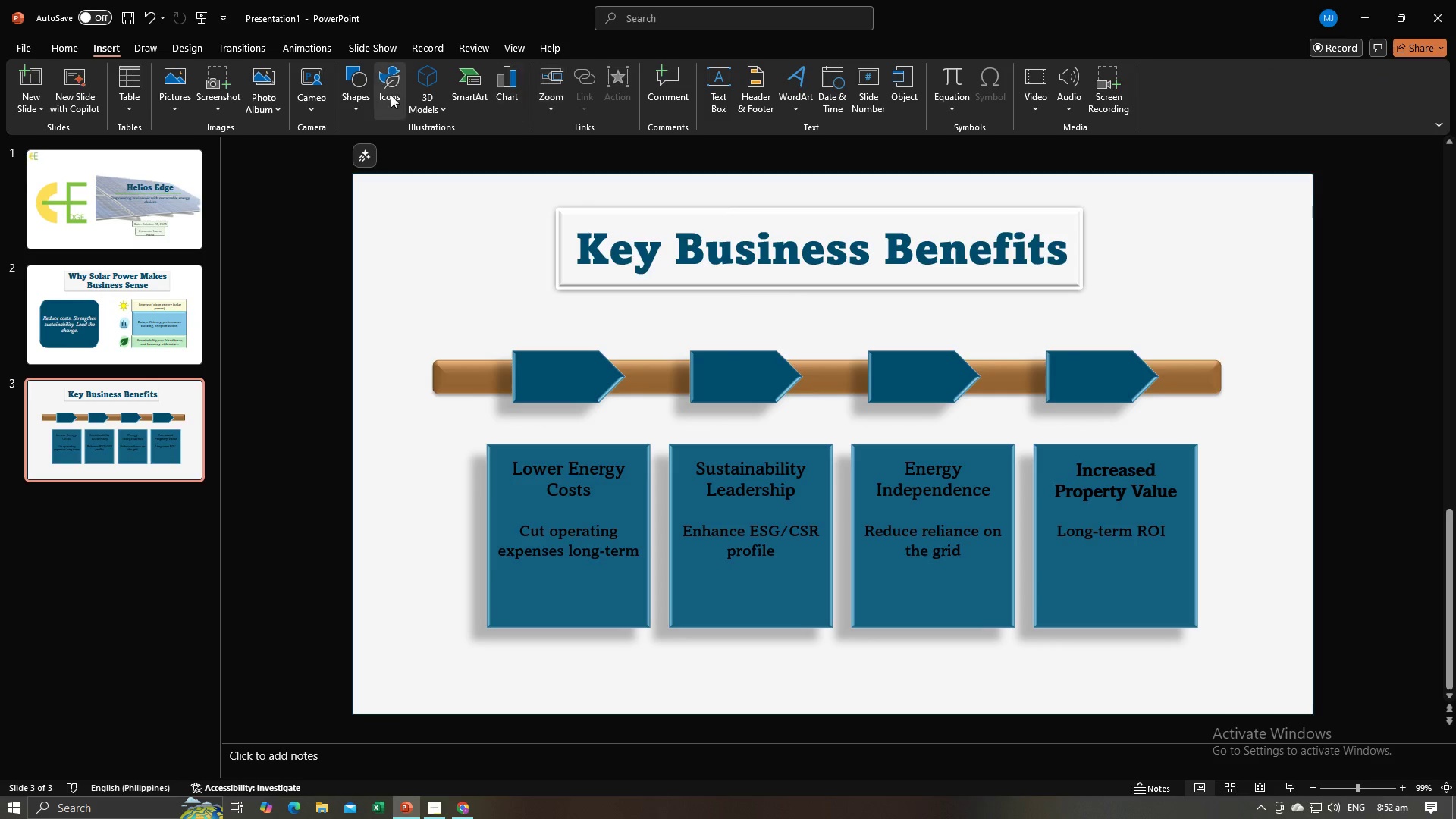 
left_click([390, 94])
 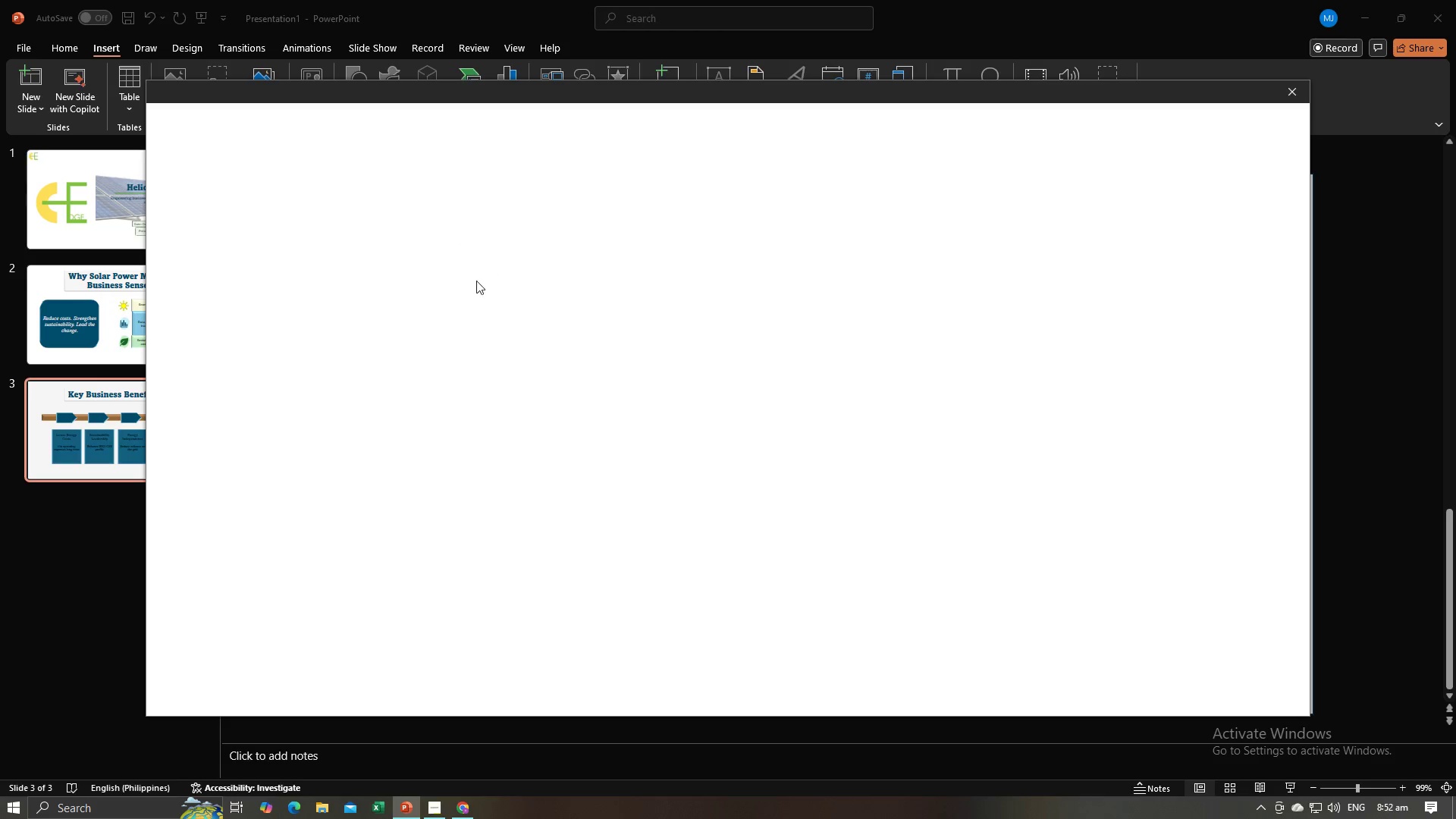 
mouse_move([327, 246])
 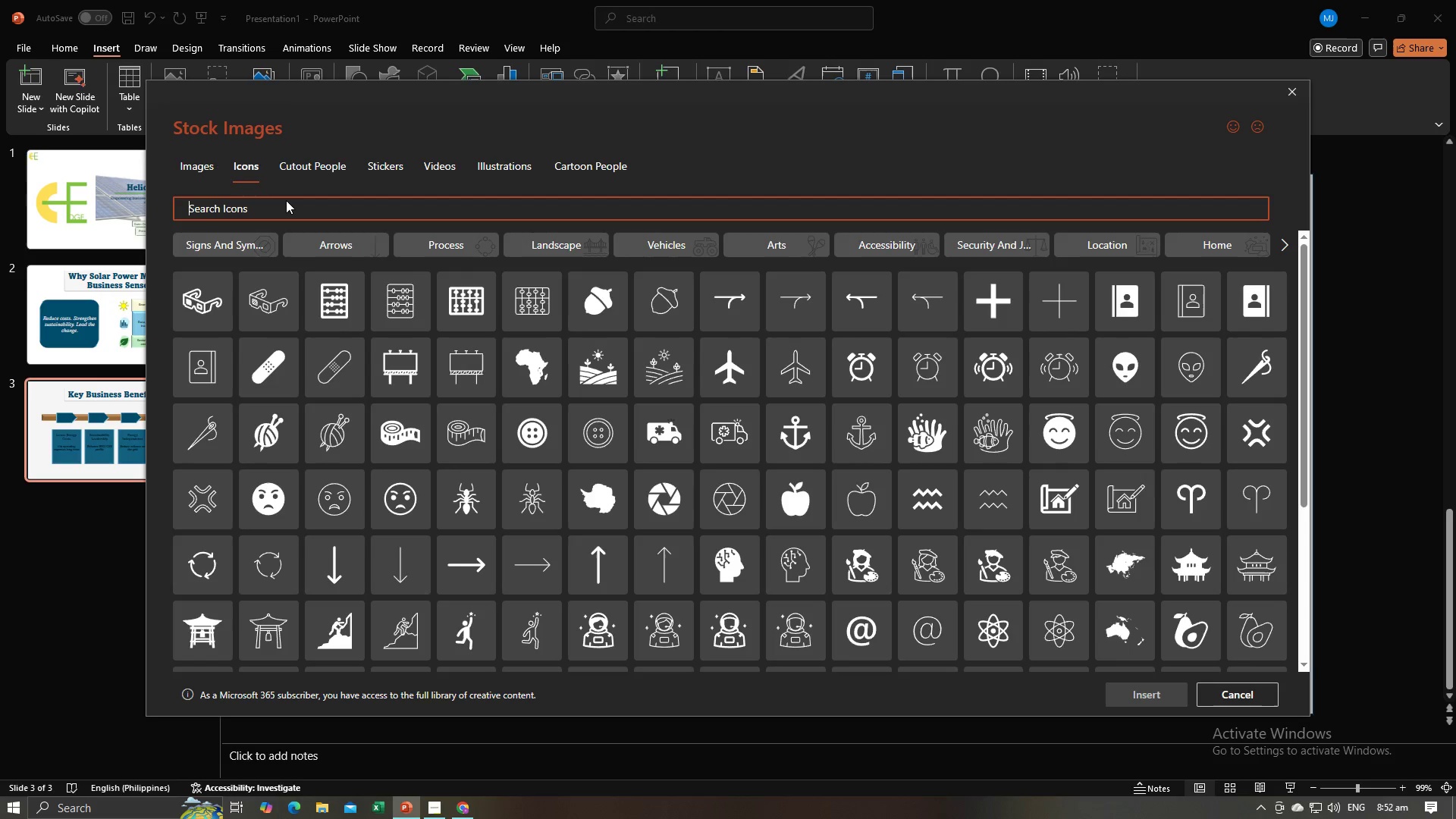 
type(low cost)
key(Backspace)
key(Backspace)
key(Backspace)
key(Backspace)
key(Backspace)
key(Backspace)
key(Backspace)
key(Backspace)
key(Backspace)
key(Backspace)
type(money)
 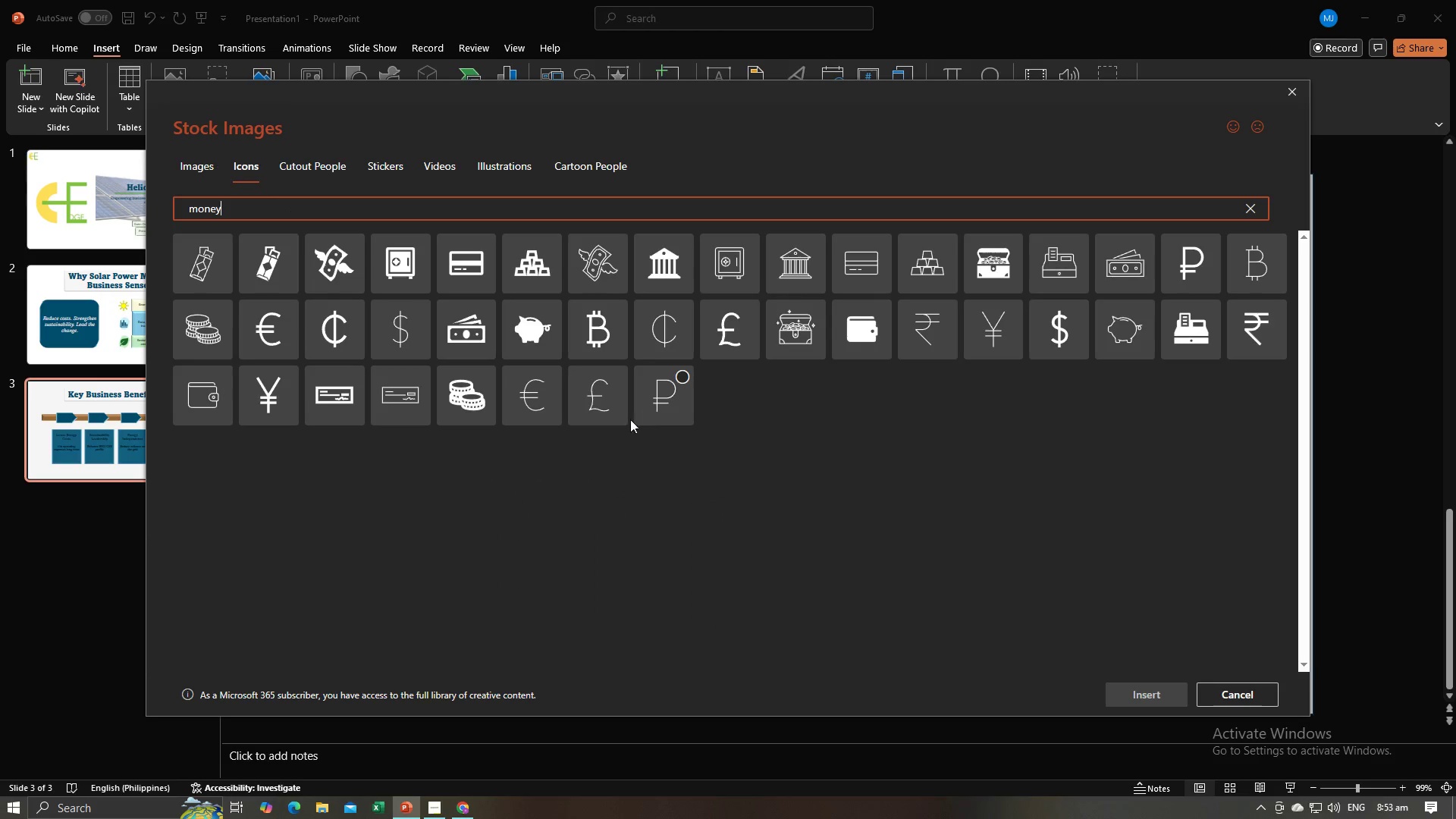 
wait(7.78)
 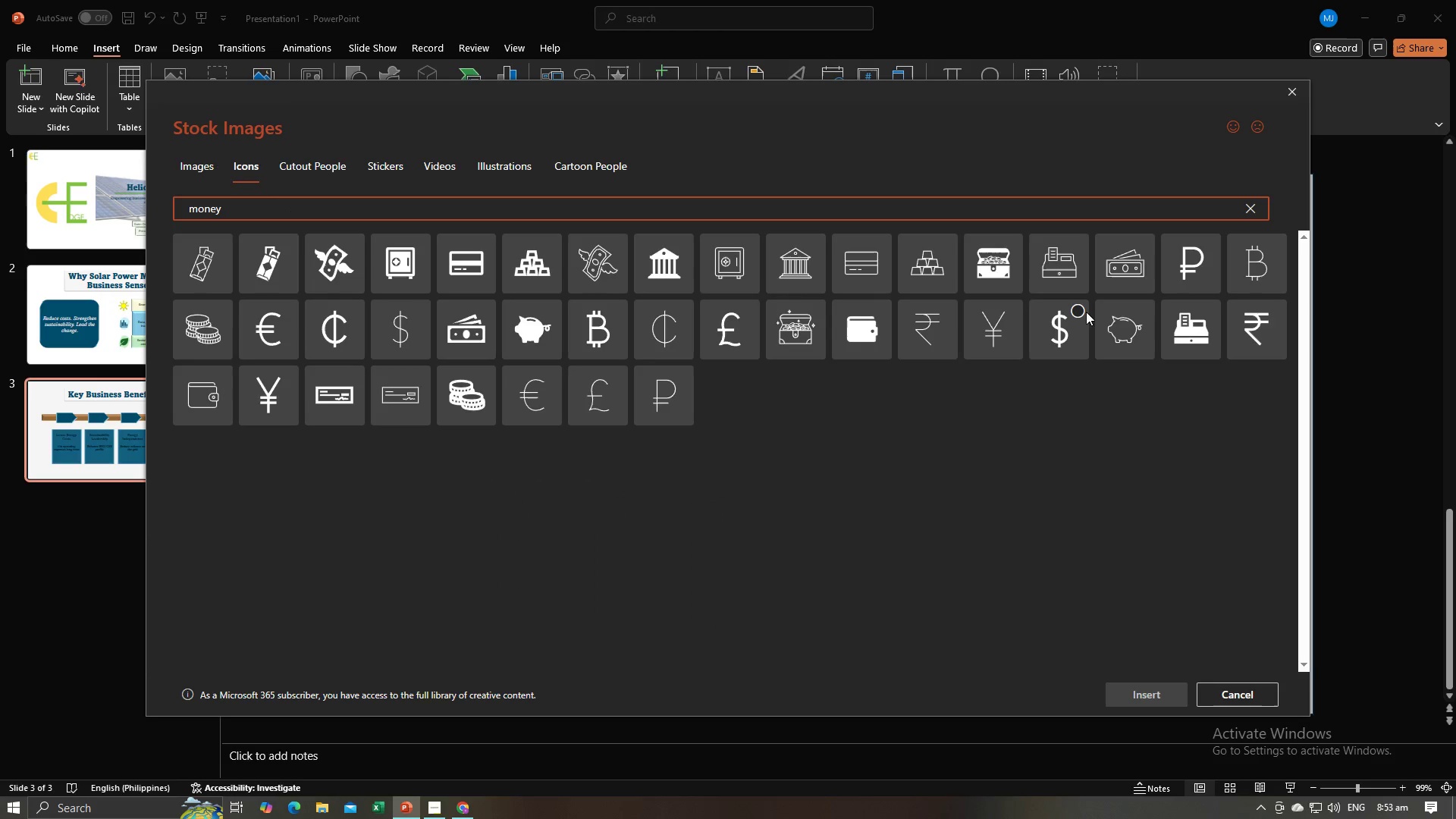 
type( ina )
key(Backspace)
key(Backspace)
type( a bag)
 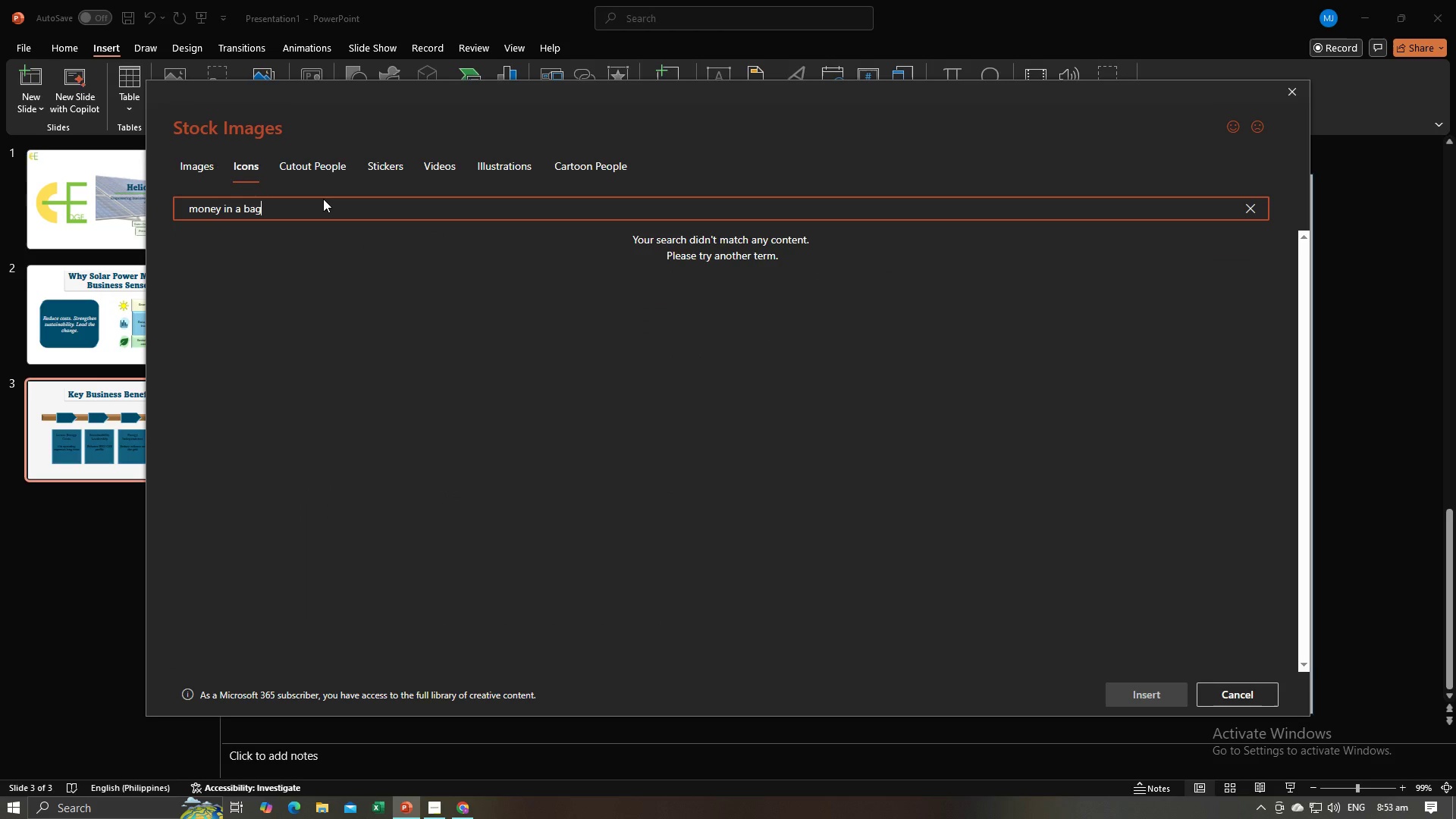 
left_click_drag(start_coordinate=[323, 199], to_coordinate=[293, 202])
 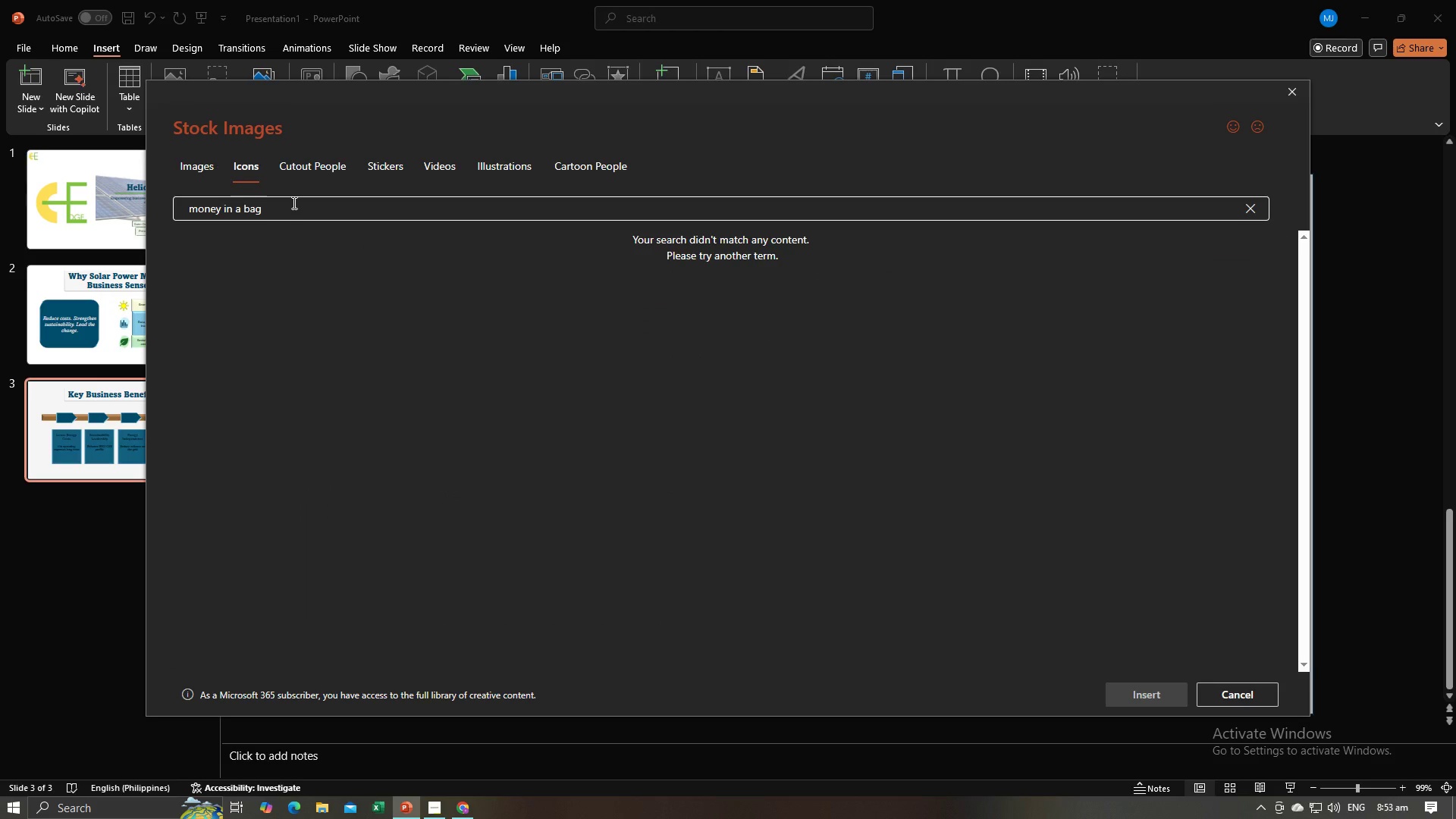 
hold_key(key=Backspace, duration=1.08)
 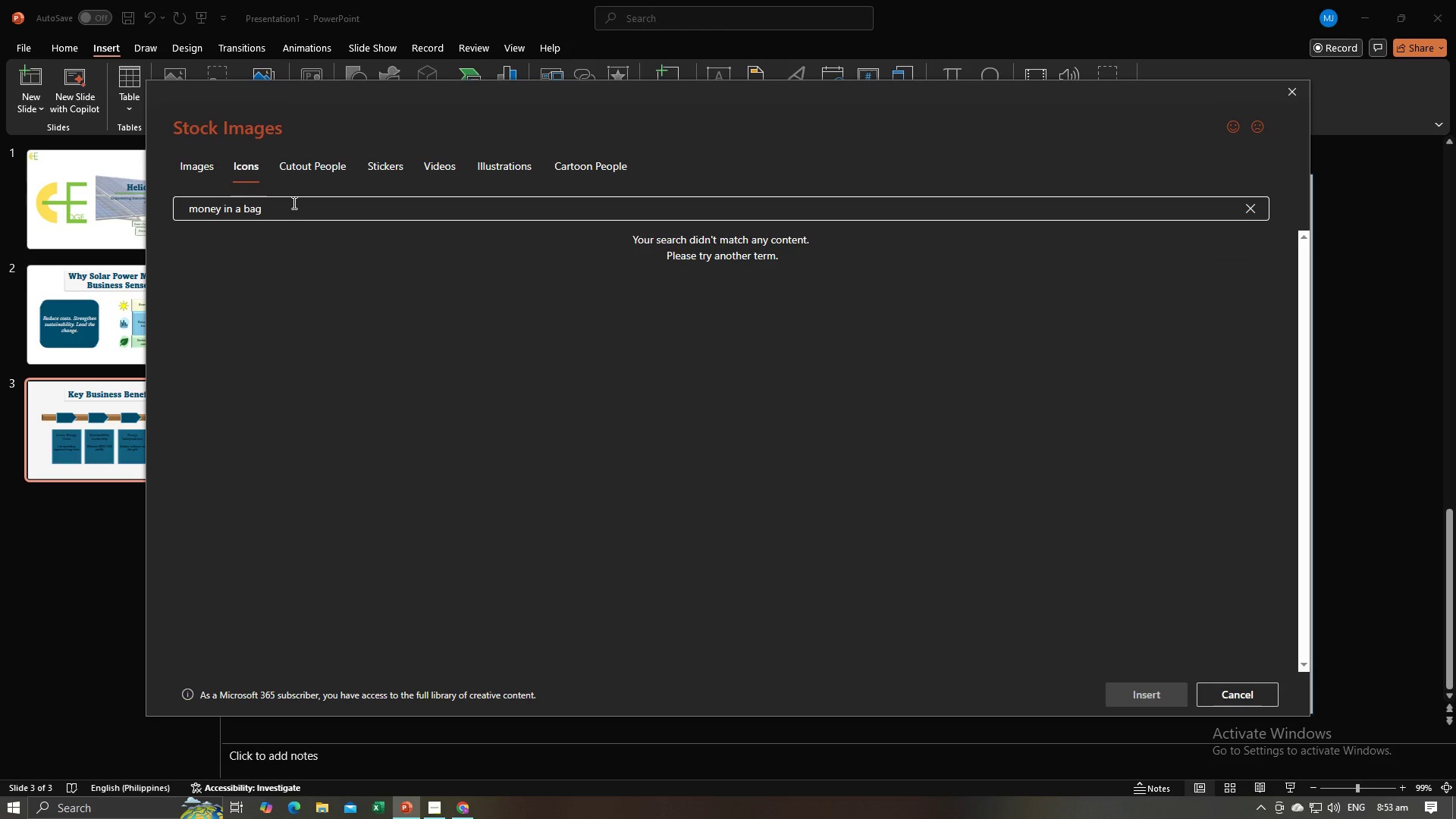 
key(Backspace)
 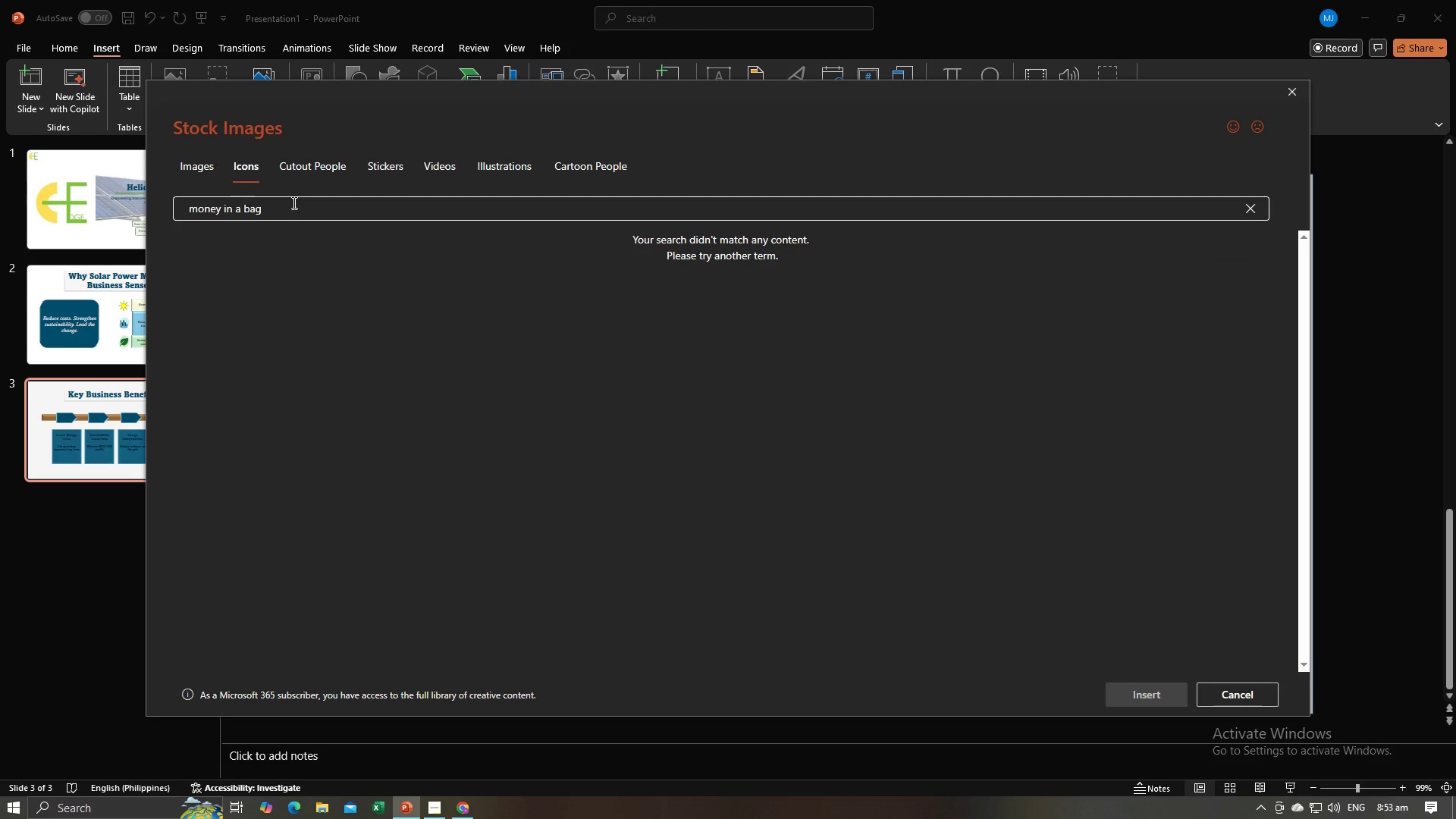 
left_click([293, 202])
 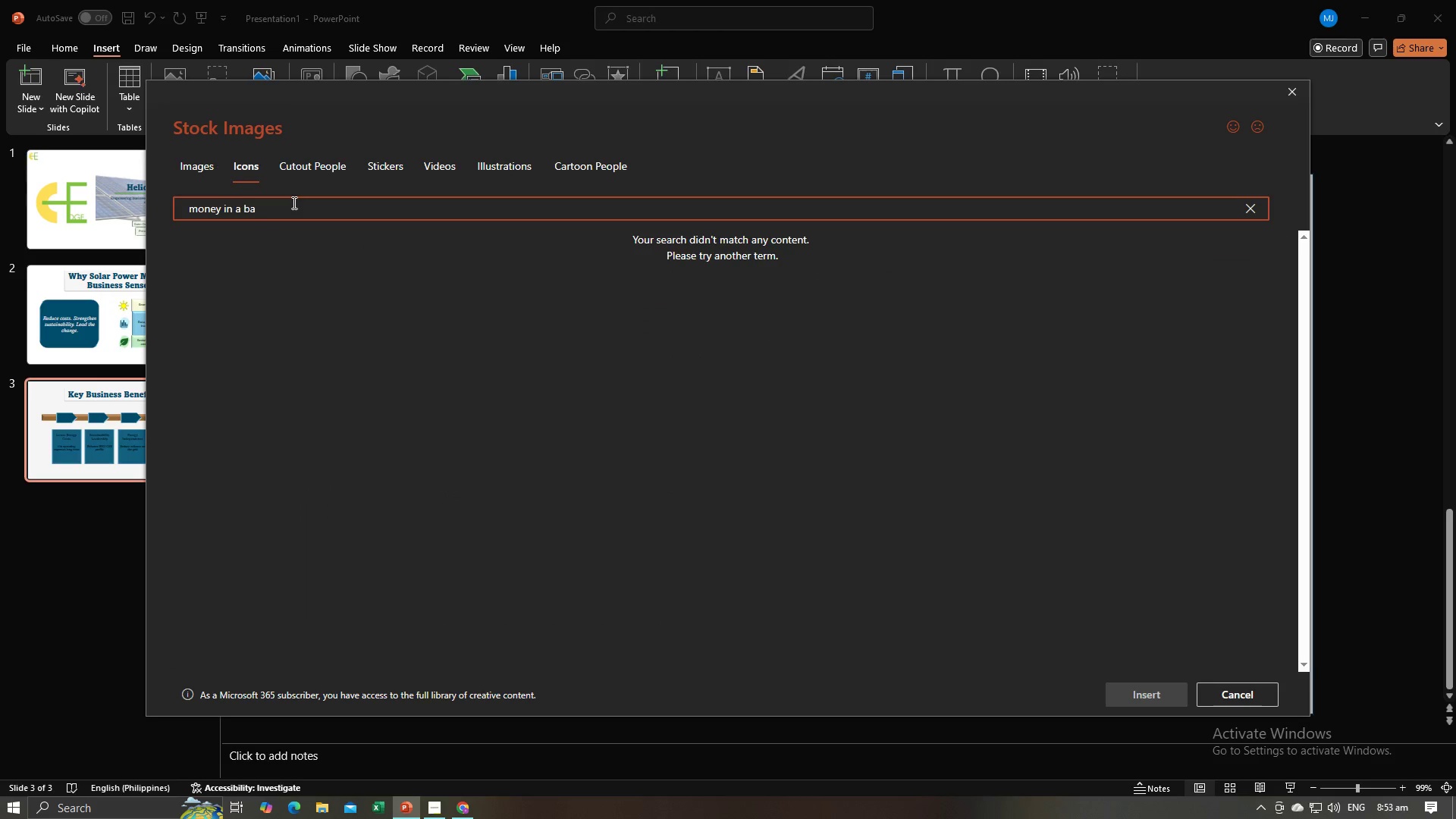 
hold_key(key=Backspace, duration=1.16)
 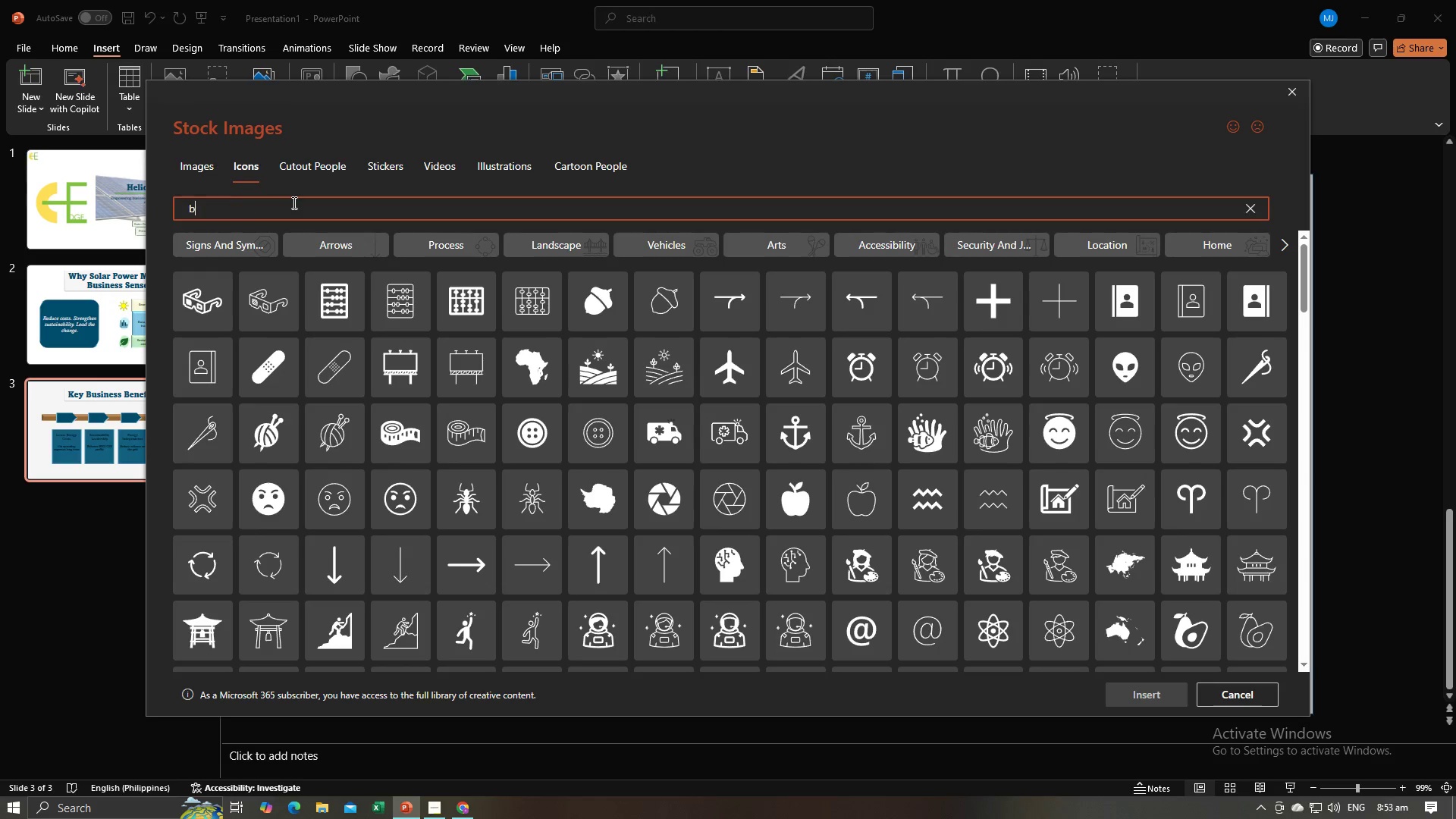 
type(bag of money)
key(Backspace)
 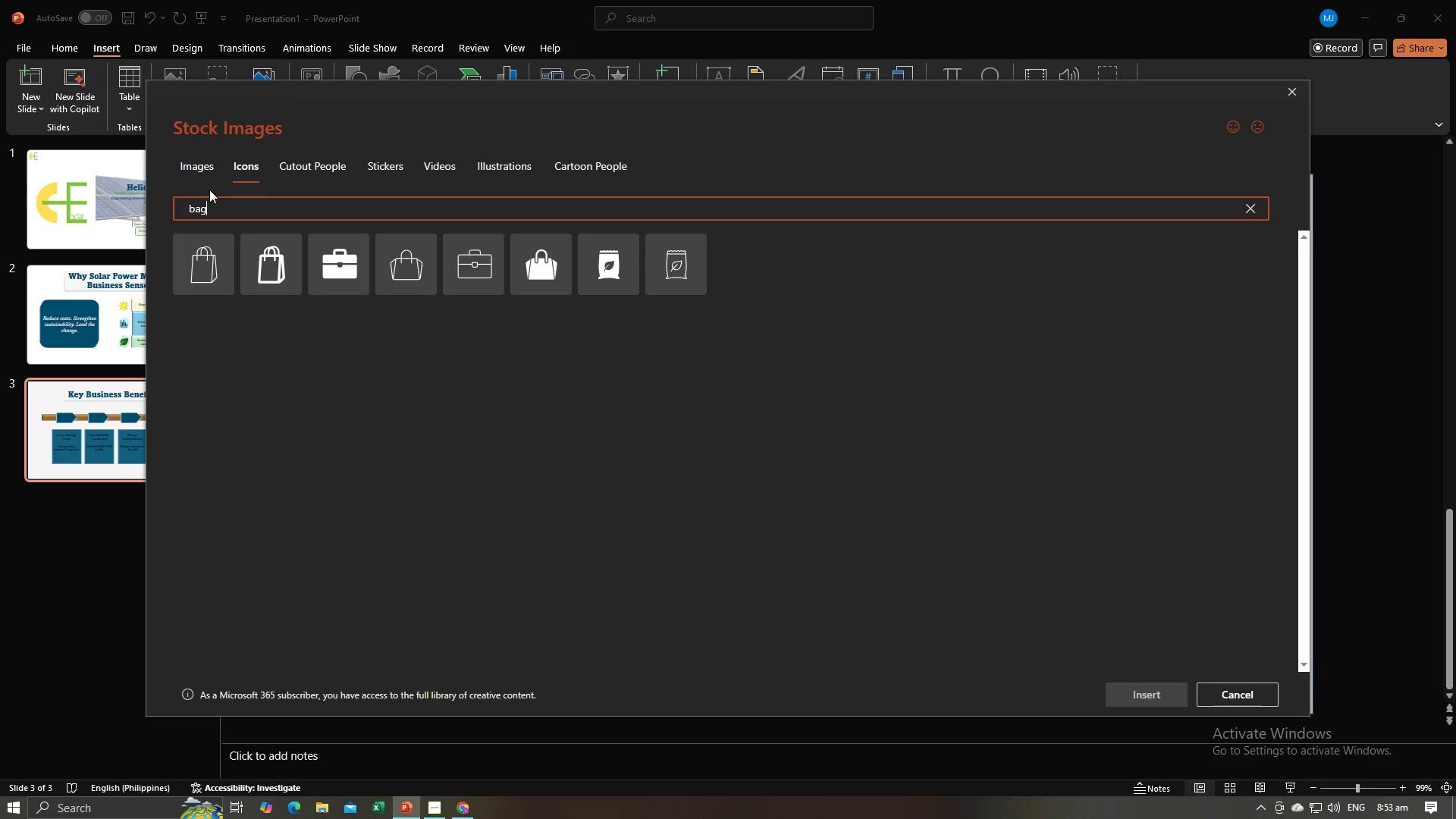 
left_click_drag(start_coordinate=[294, 202], to_coordinate=[204, 193])
 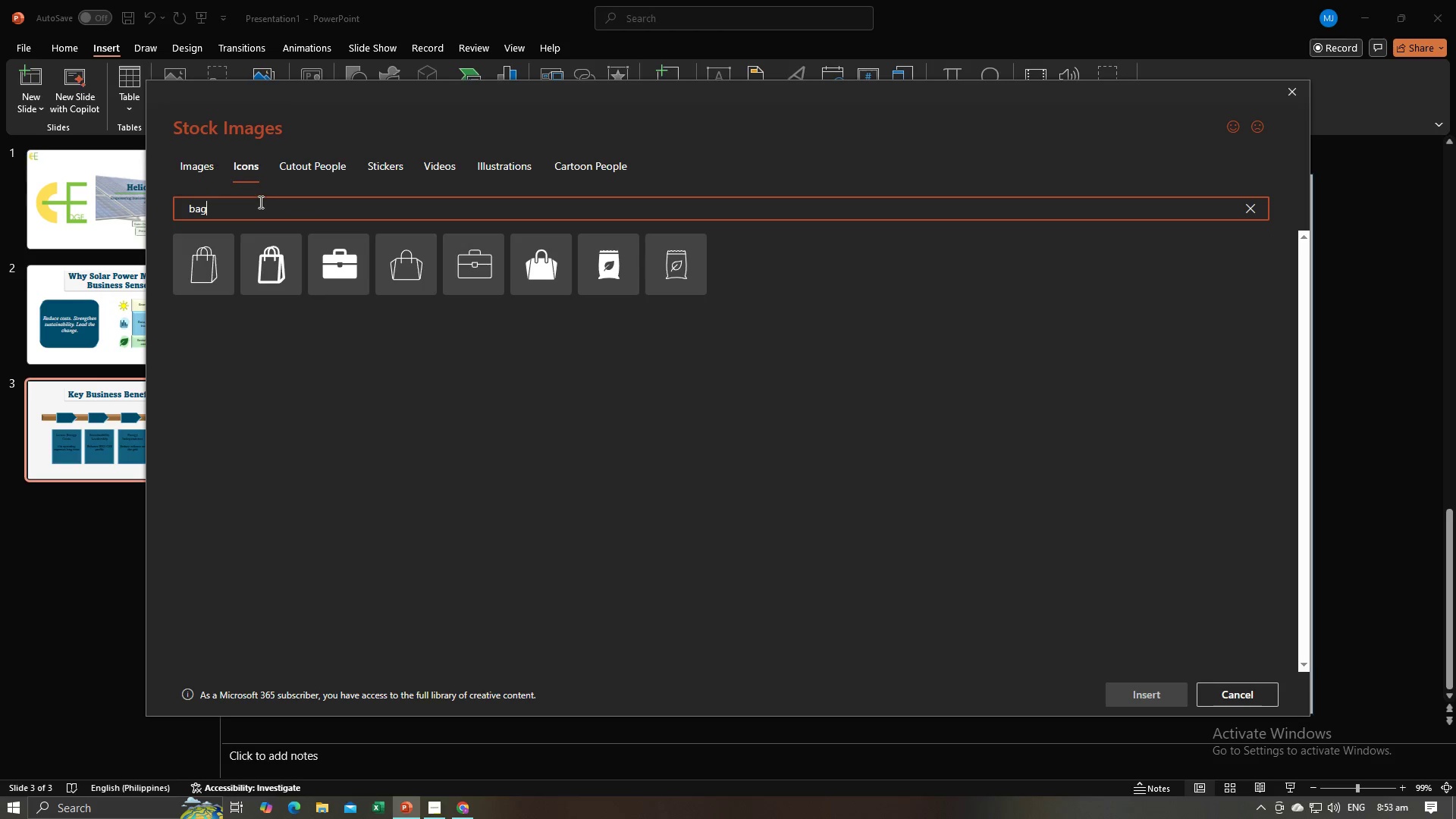 
key(Backspace)
key(Backspace)
key(Backspace)
key(Backspace)
type(money)
 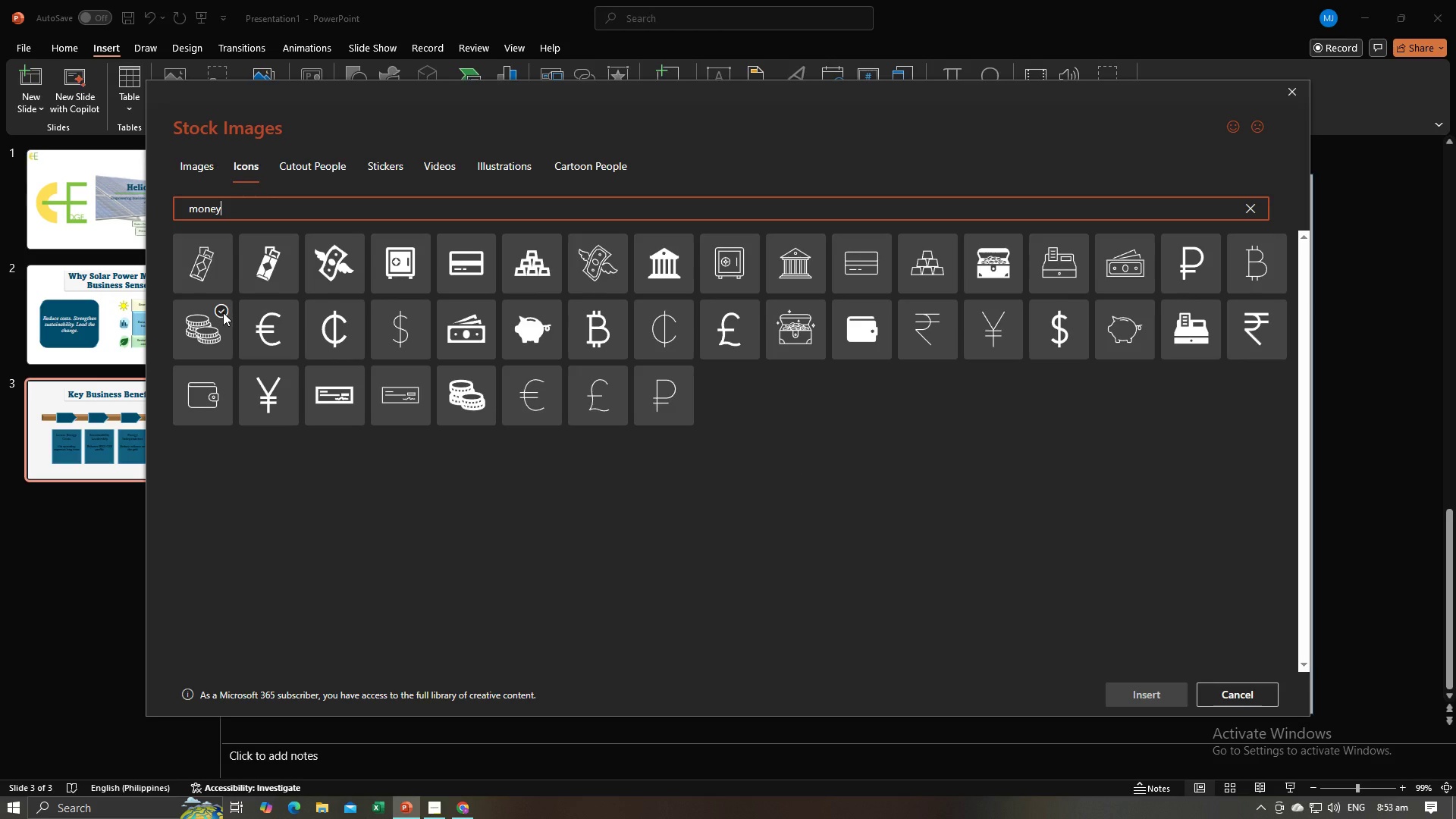 
wait(9.53)
 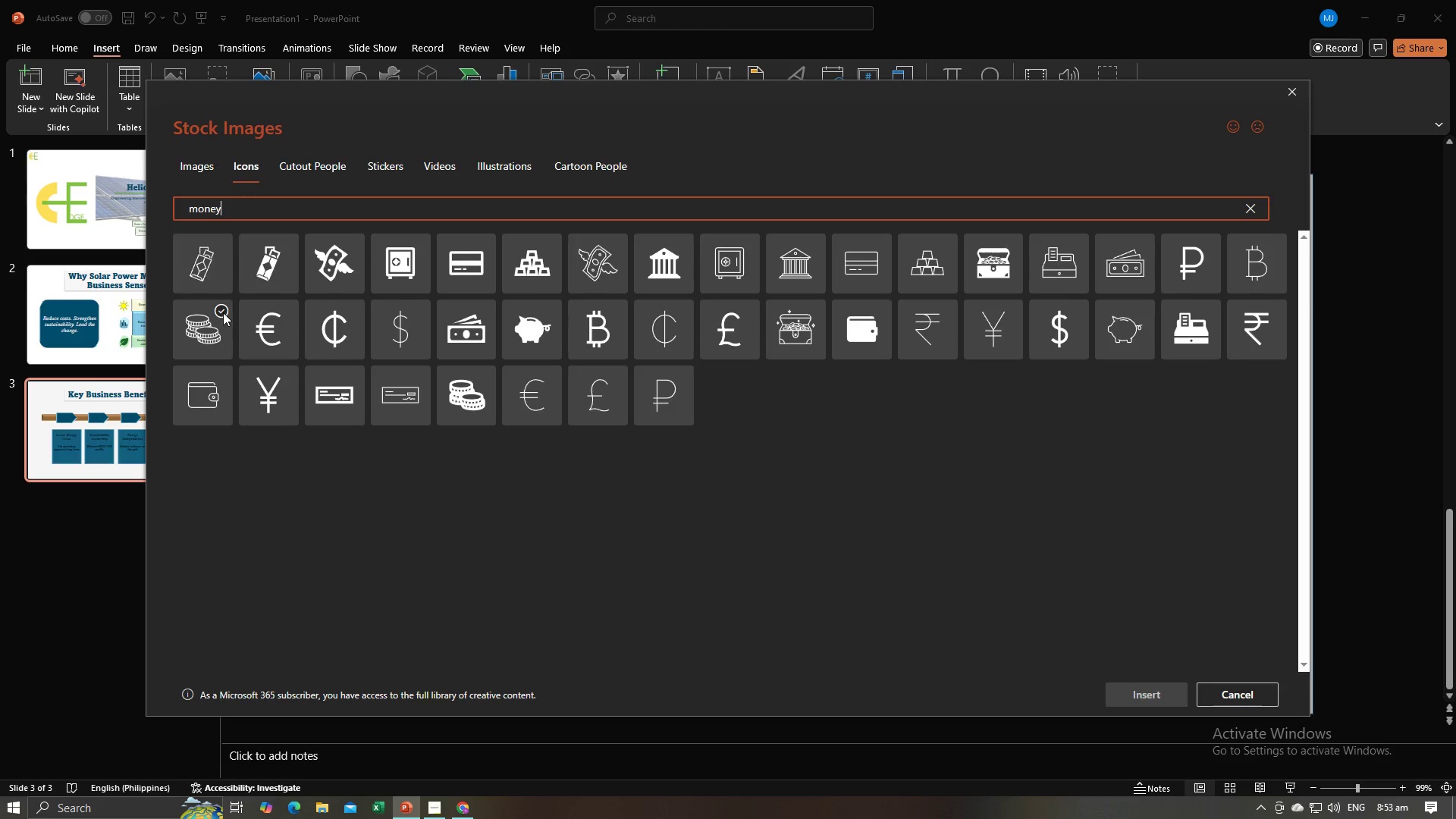 
left_click([477, 375])
 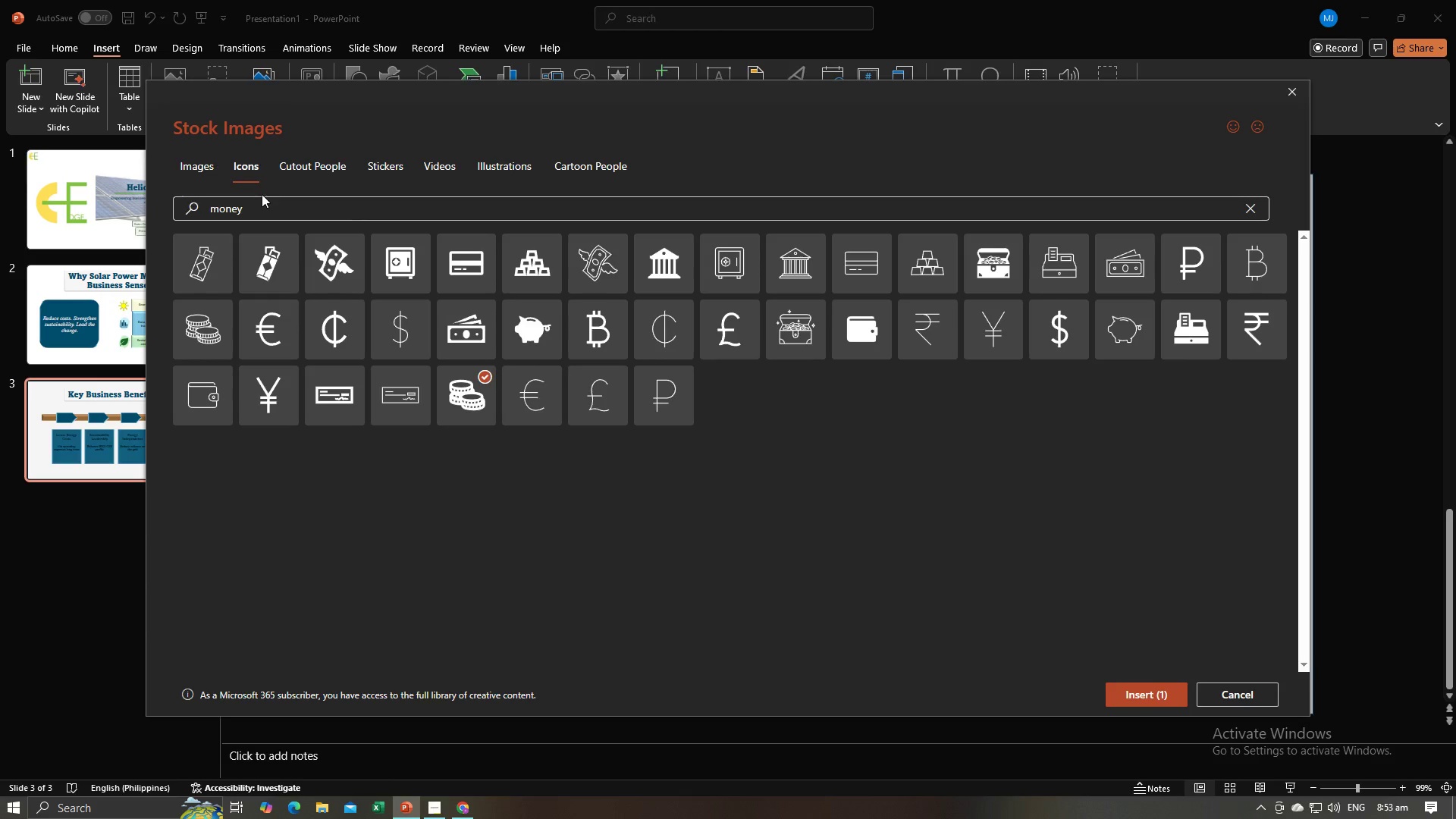 
left_click_drag(start_coordinate=[256, 209], to_coordinate=[177, 209])
 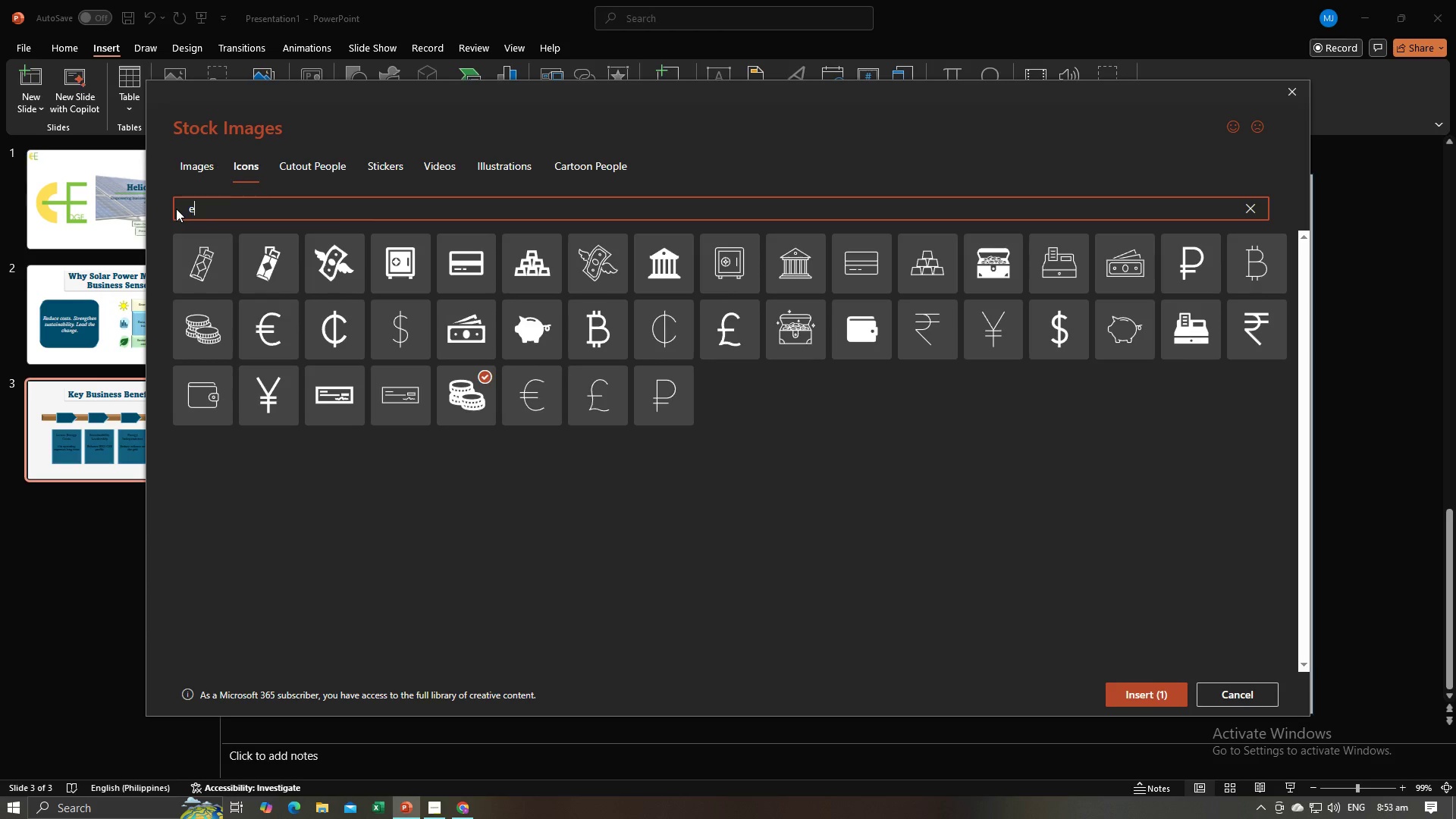 
type(earth)
 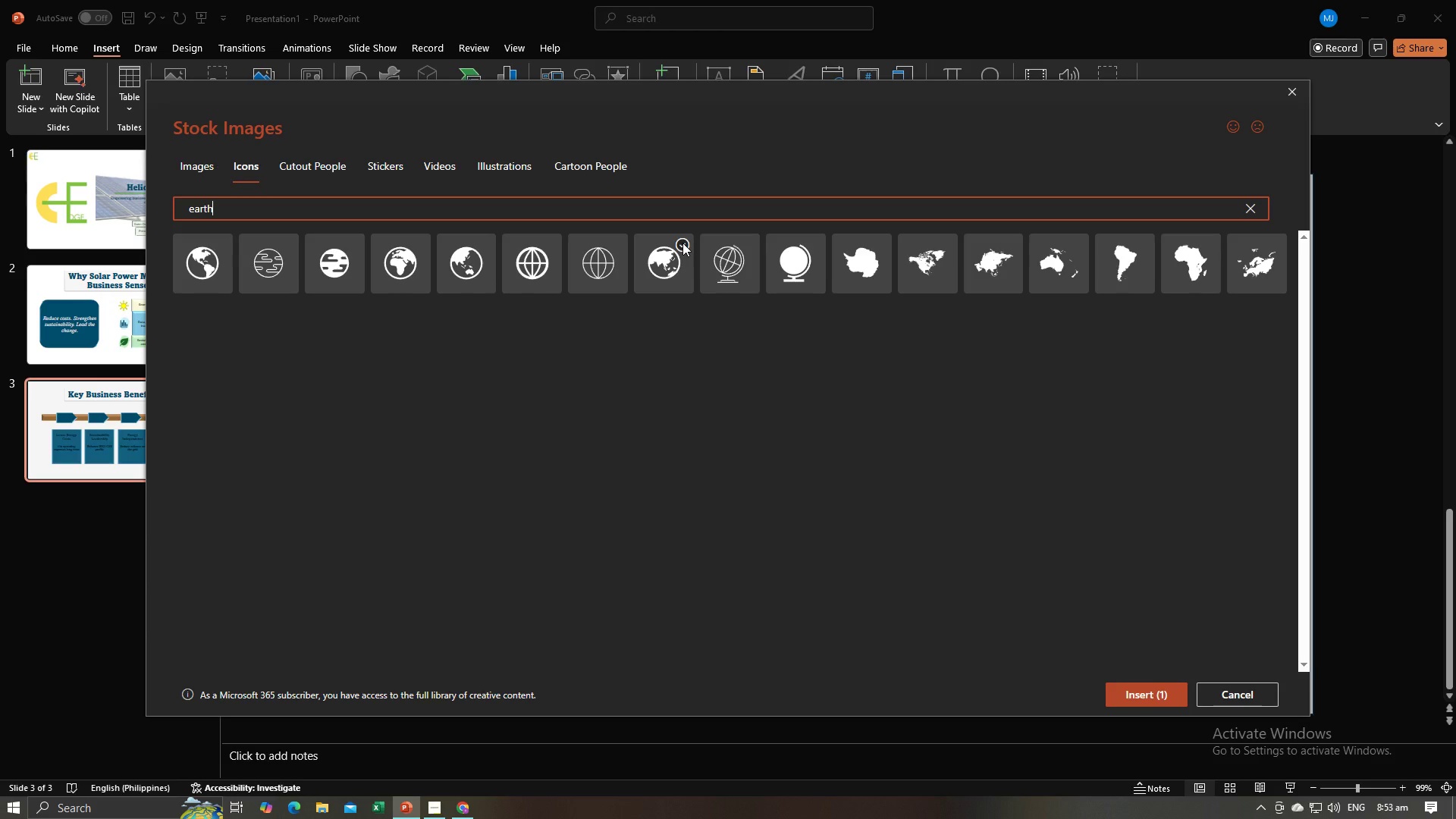 
wait(5.87)
 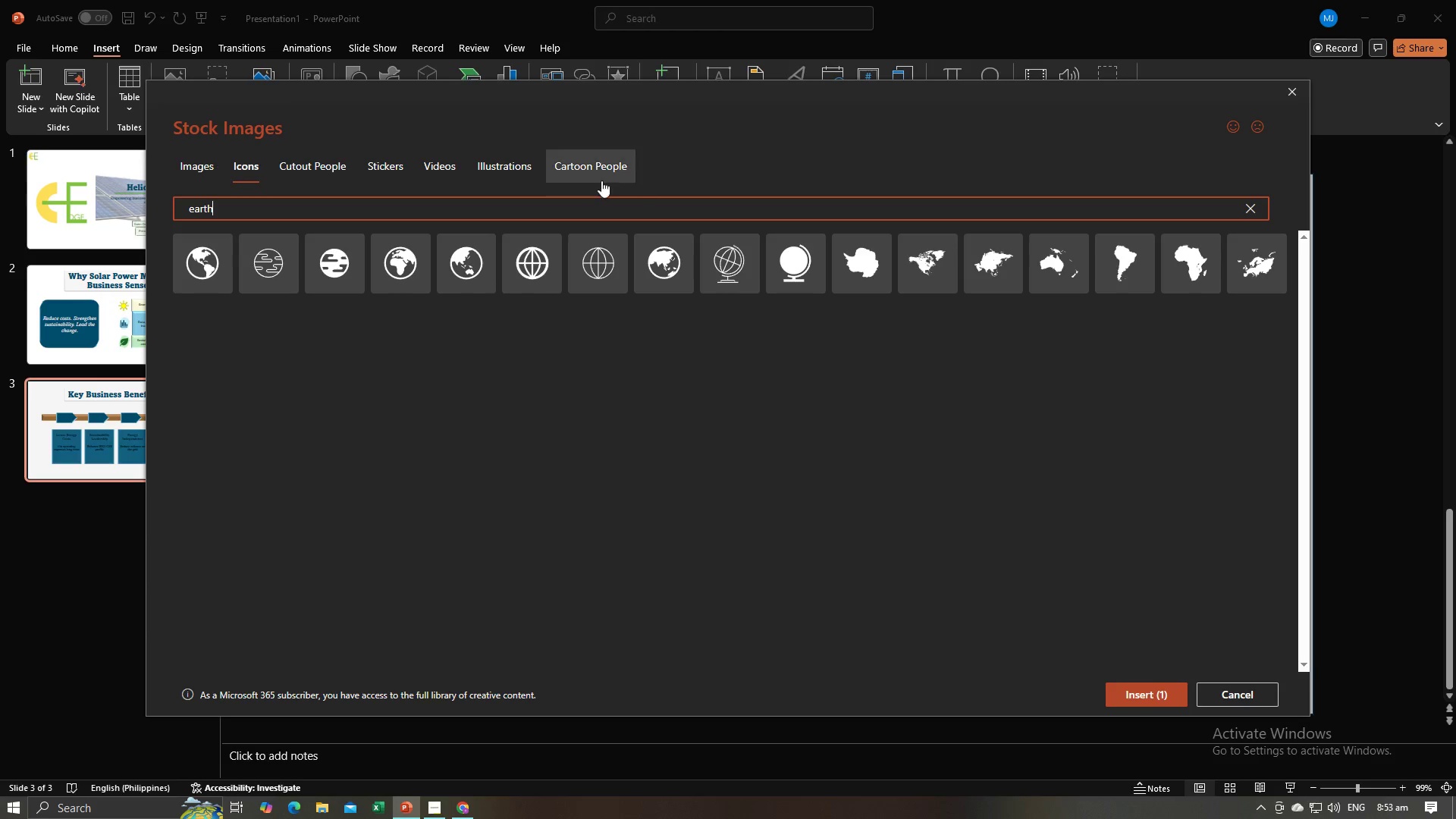 
left_click([682, 243])
 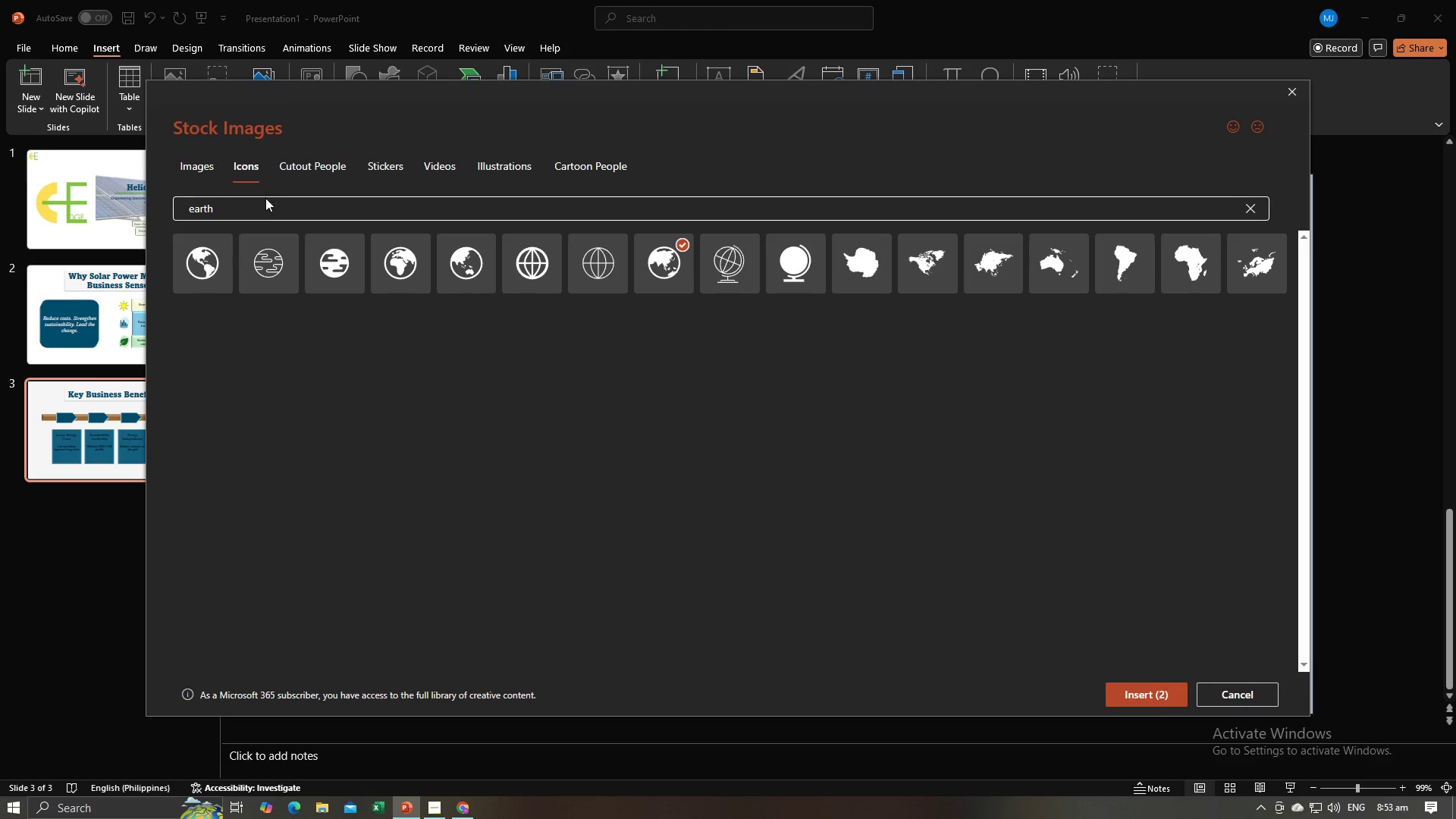 
left_click_drag(start_coordinate=[262, 212], to_coordinate=[159, 196])
 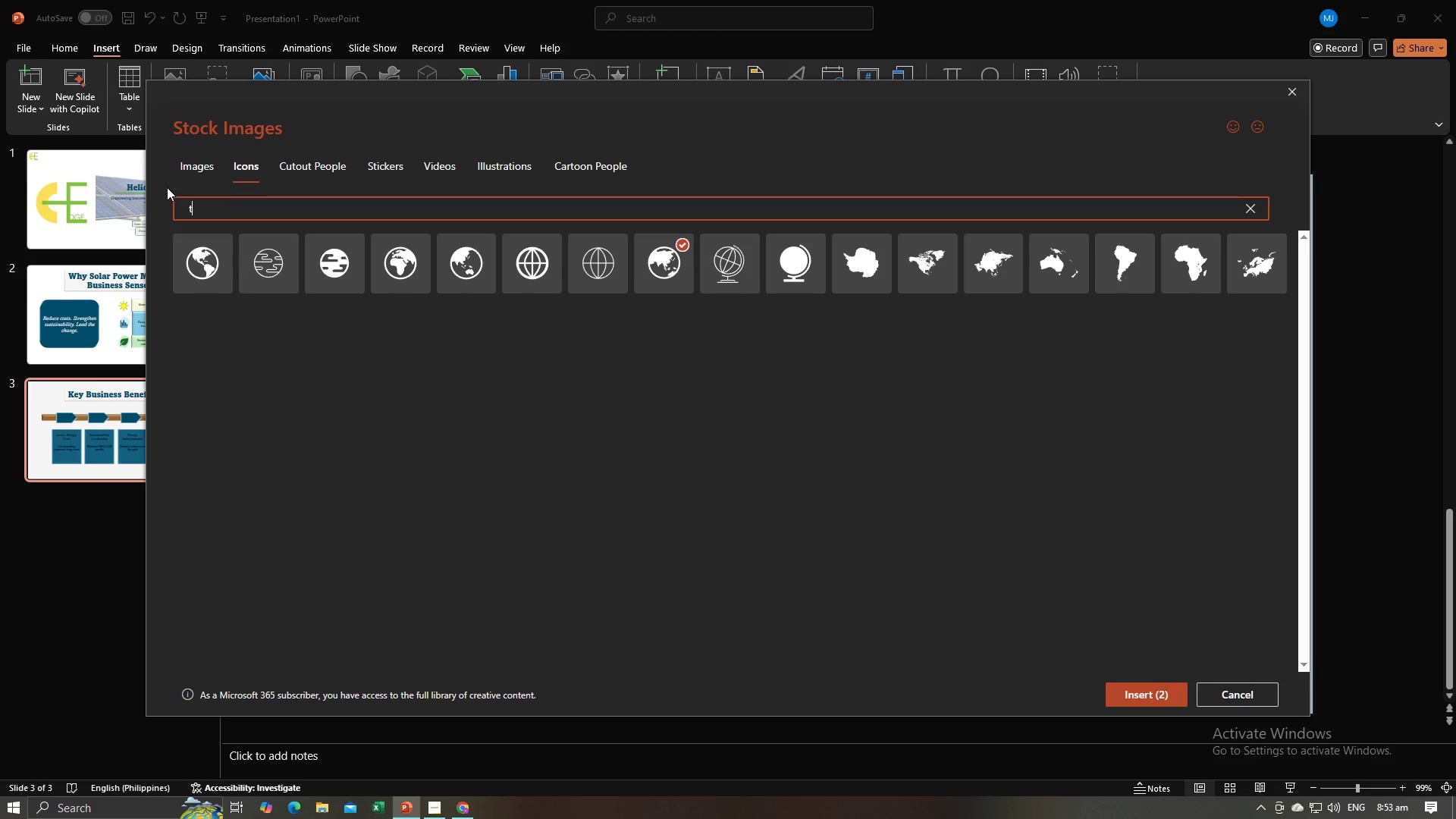 
type(thunder light)
 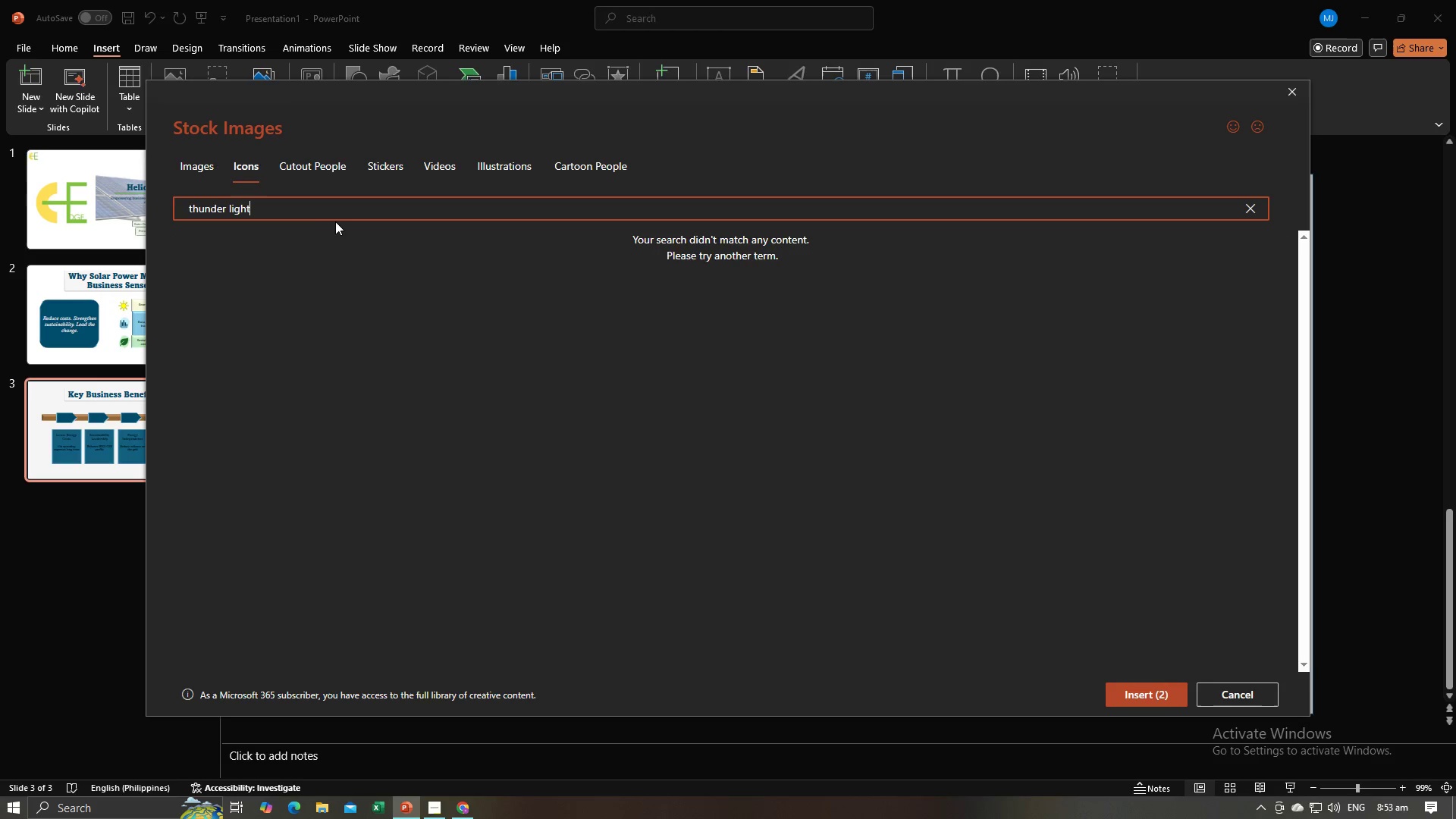 
left_click_drag(start_coordinate=[309, 209], to_coordinate=[187, 208])
 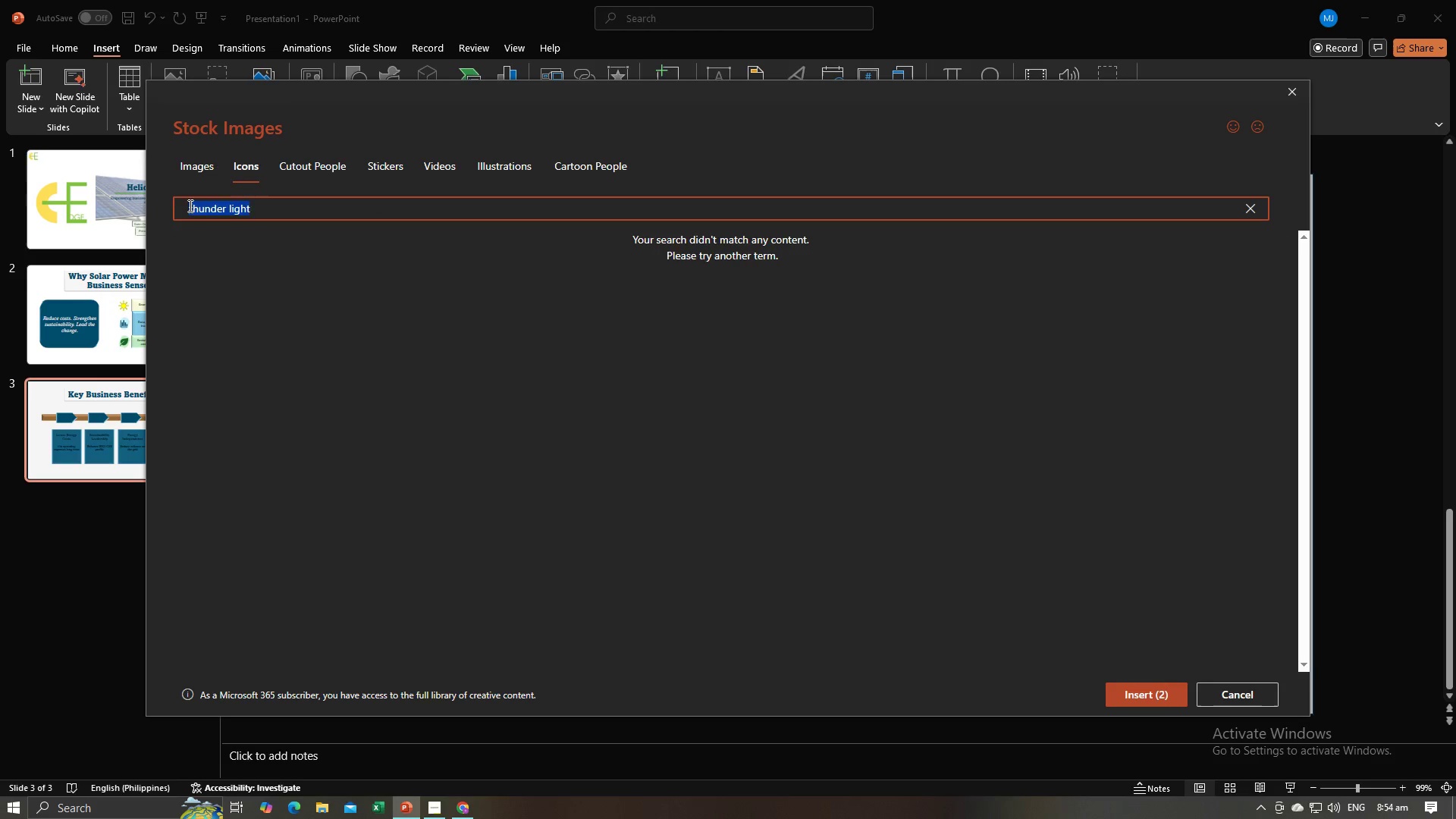 
type(ligt)
key(Backspace)
type(htning)
 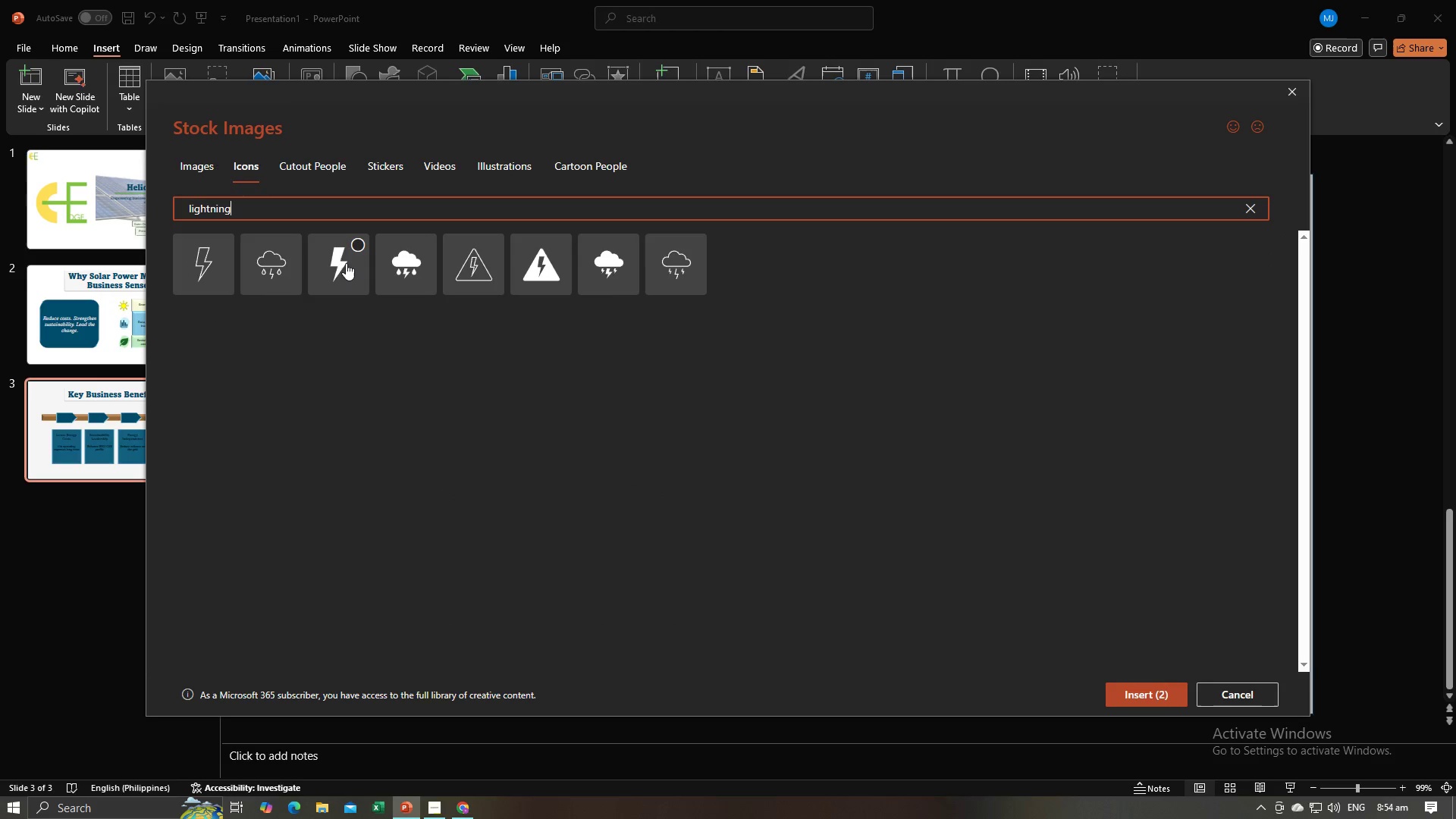 
left_click([351, 246])
 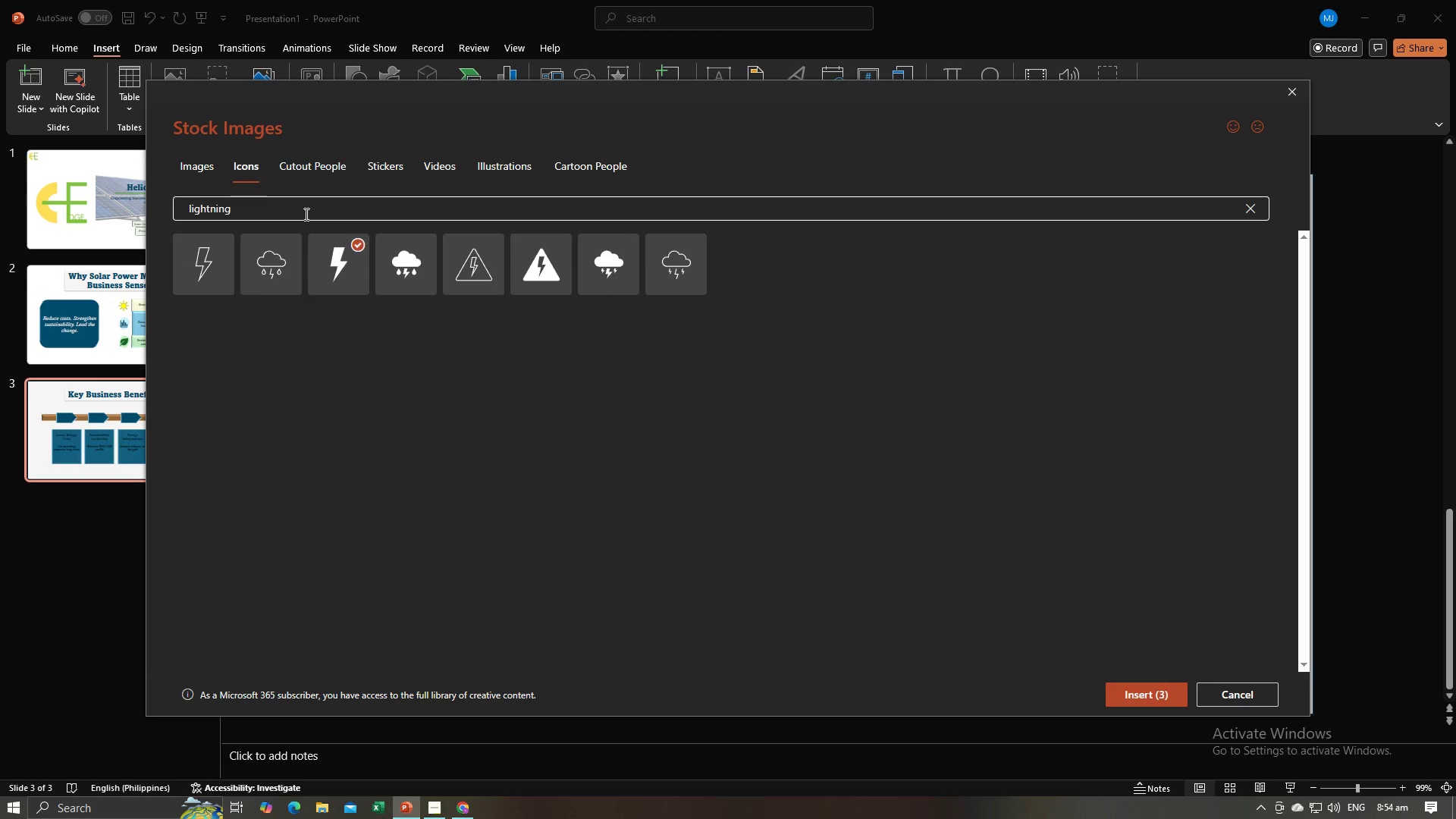 
left_click_drag(start_coordinate=[305, 214], to_coordinate=[154, 206])
 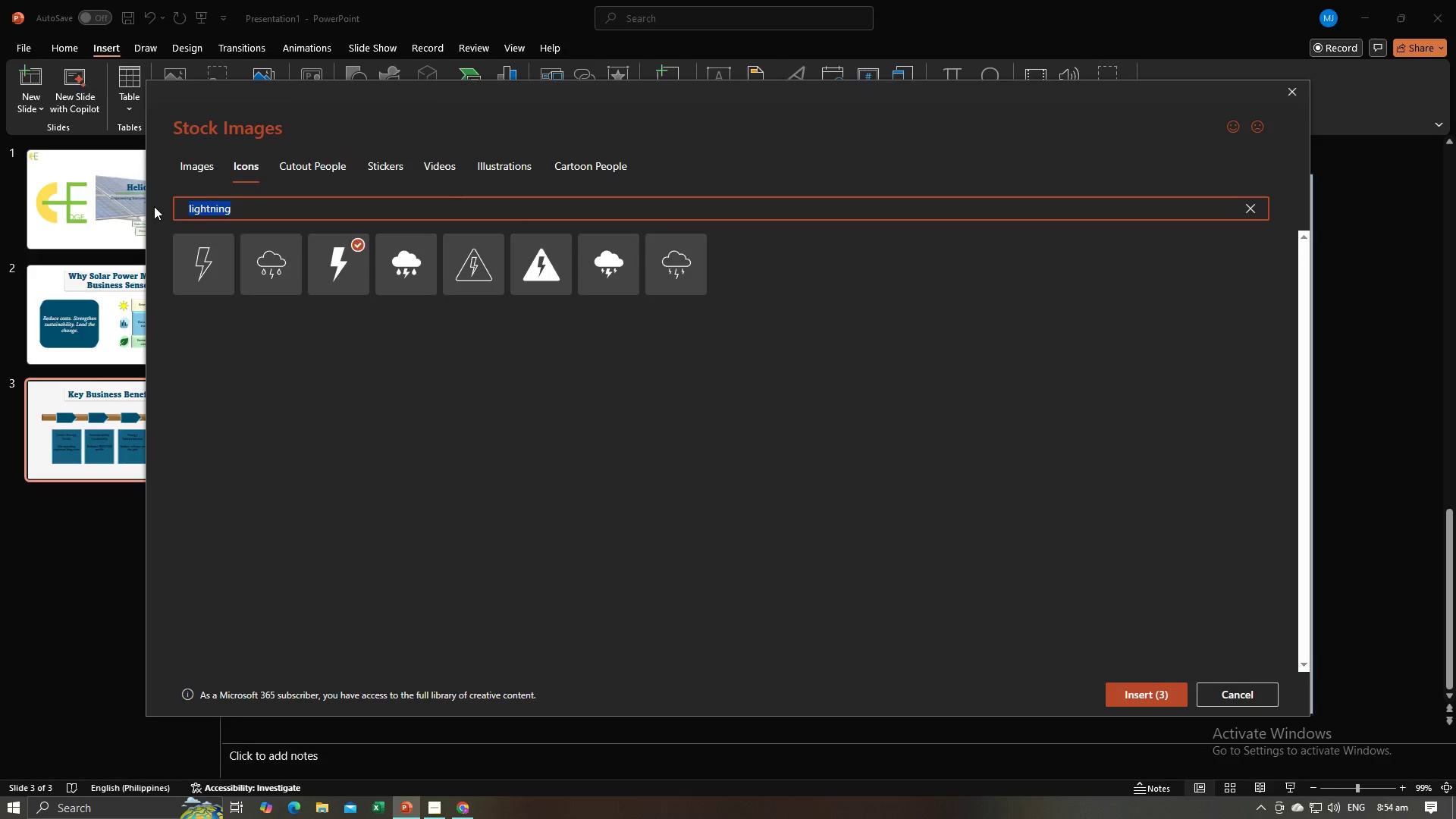 
key(Alt+AltLeft)
 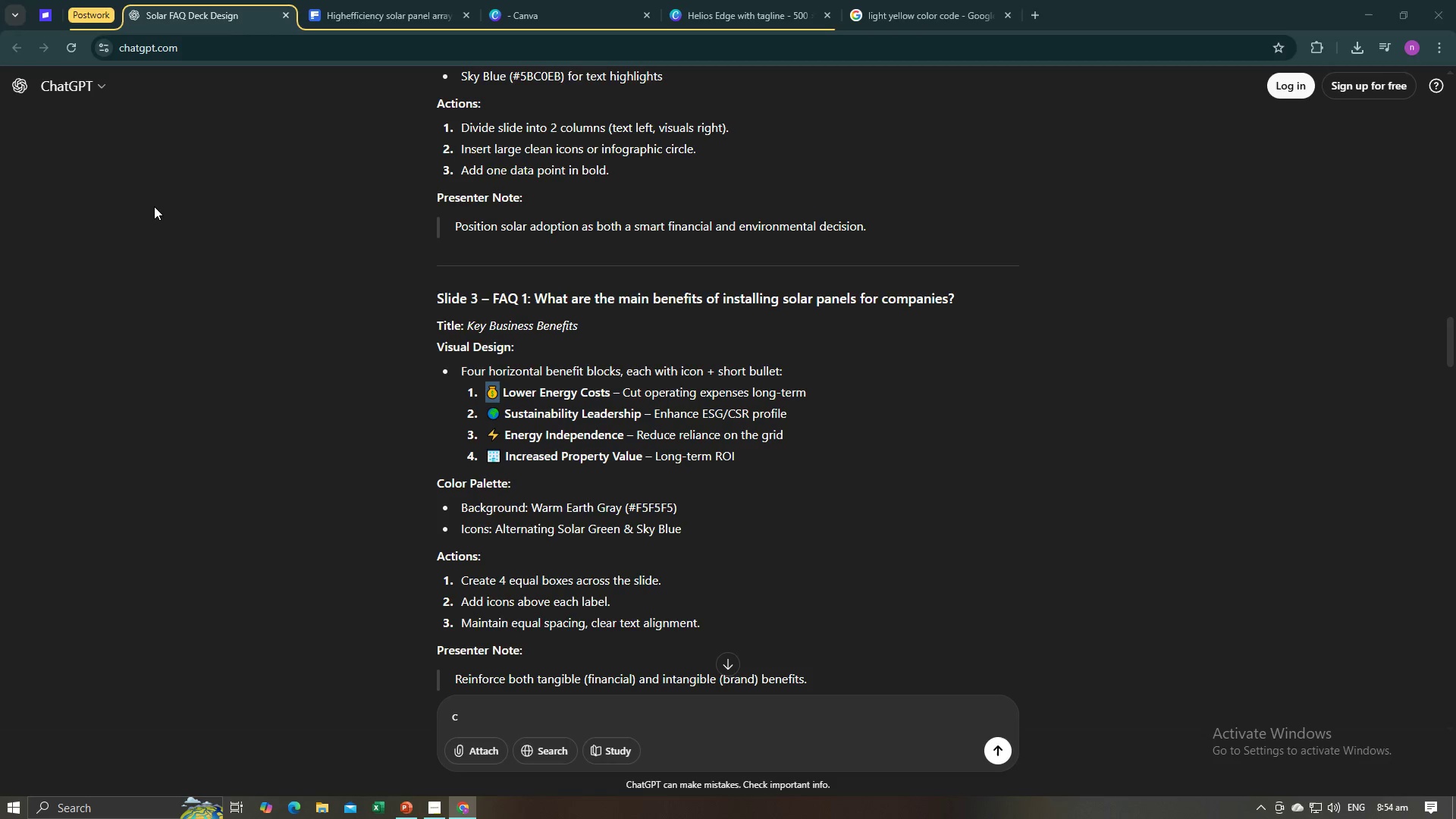 
key(Alt+Tab)
 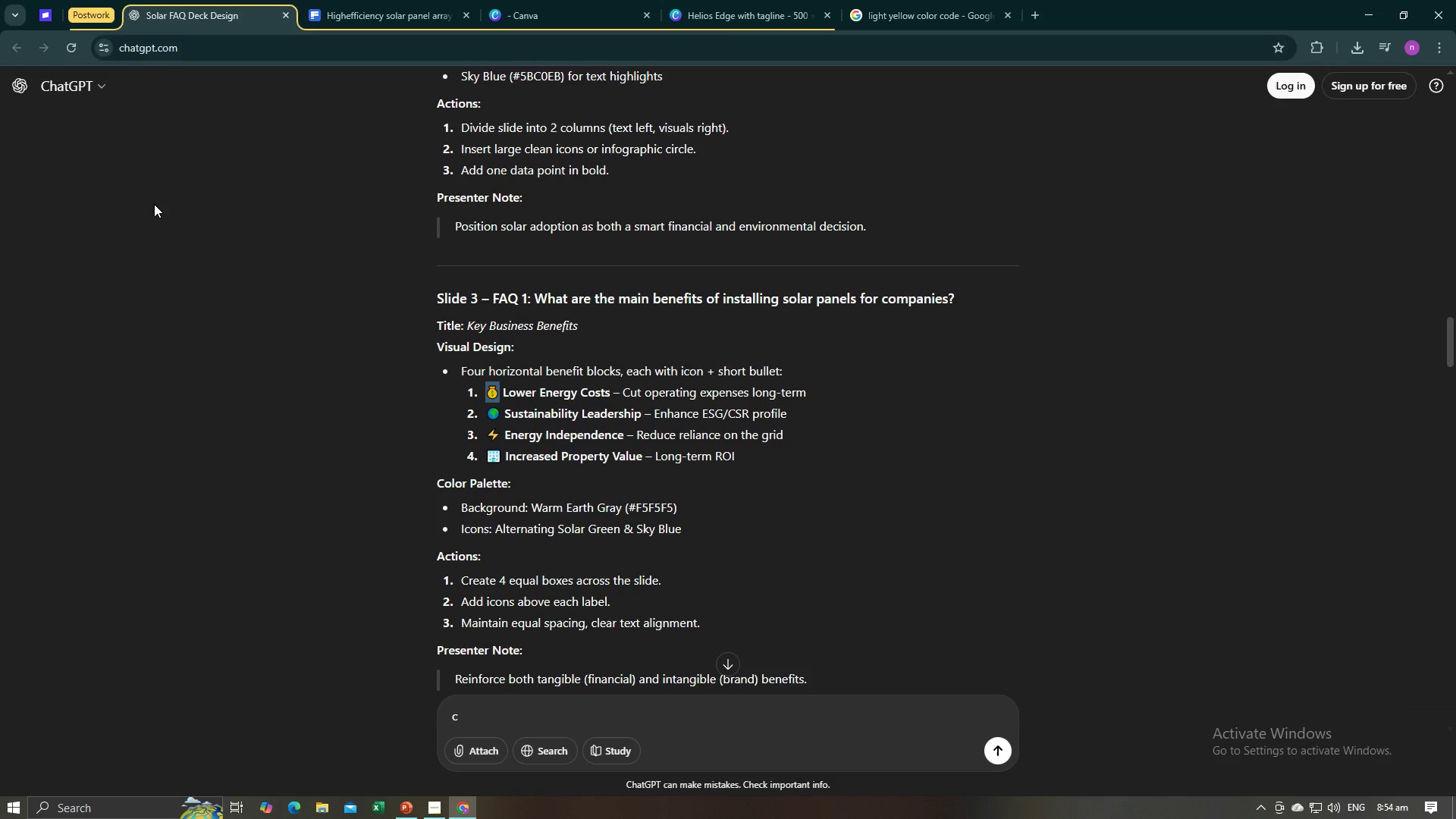 
key(Alt+AltLeft)
 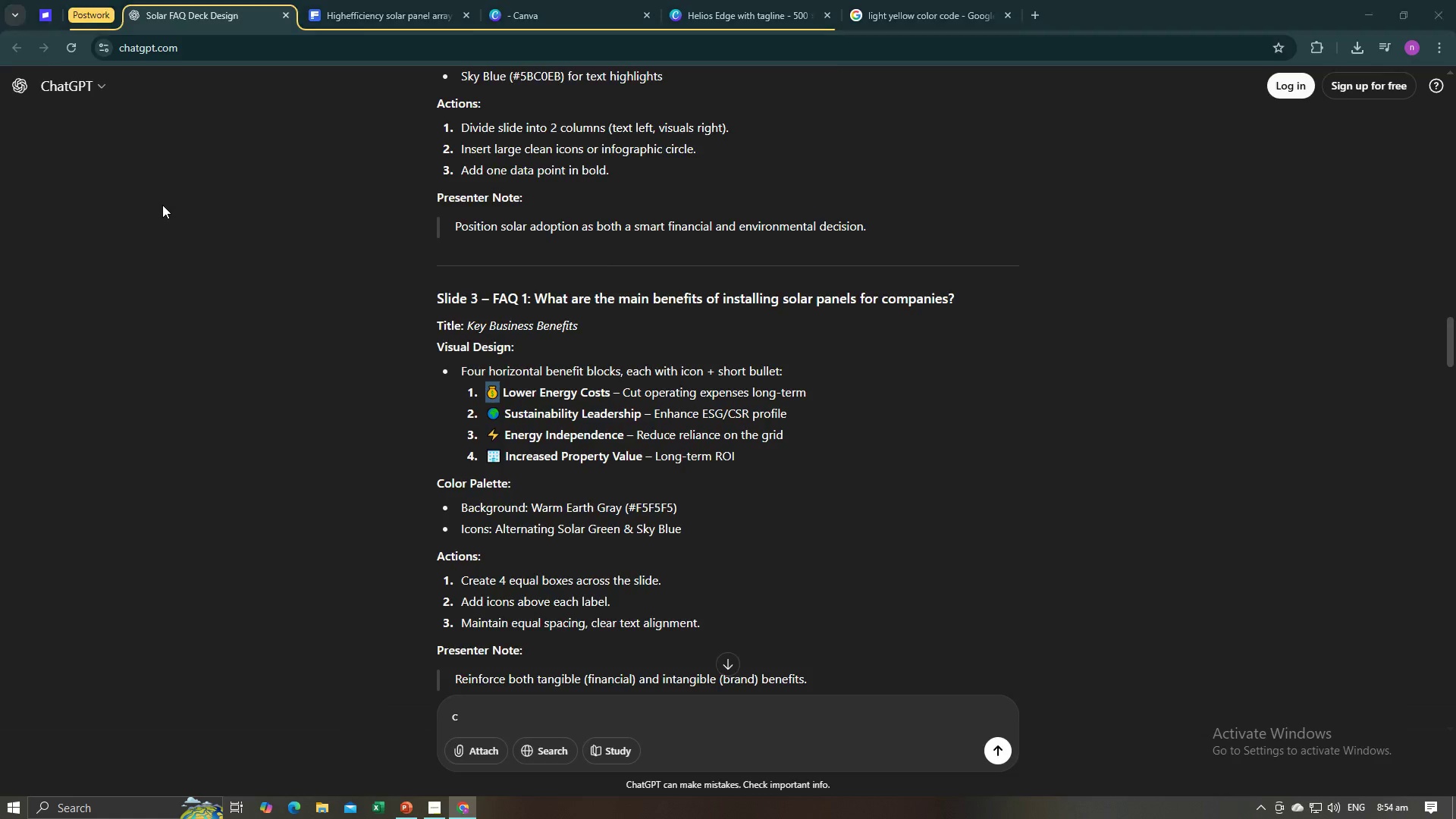 
key(Tab)
type(chart)
 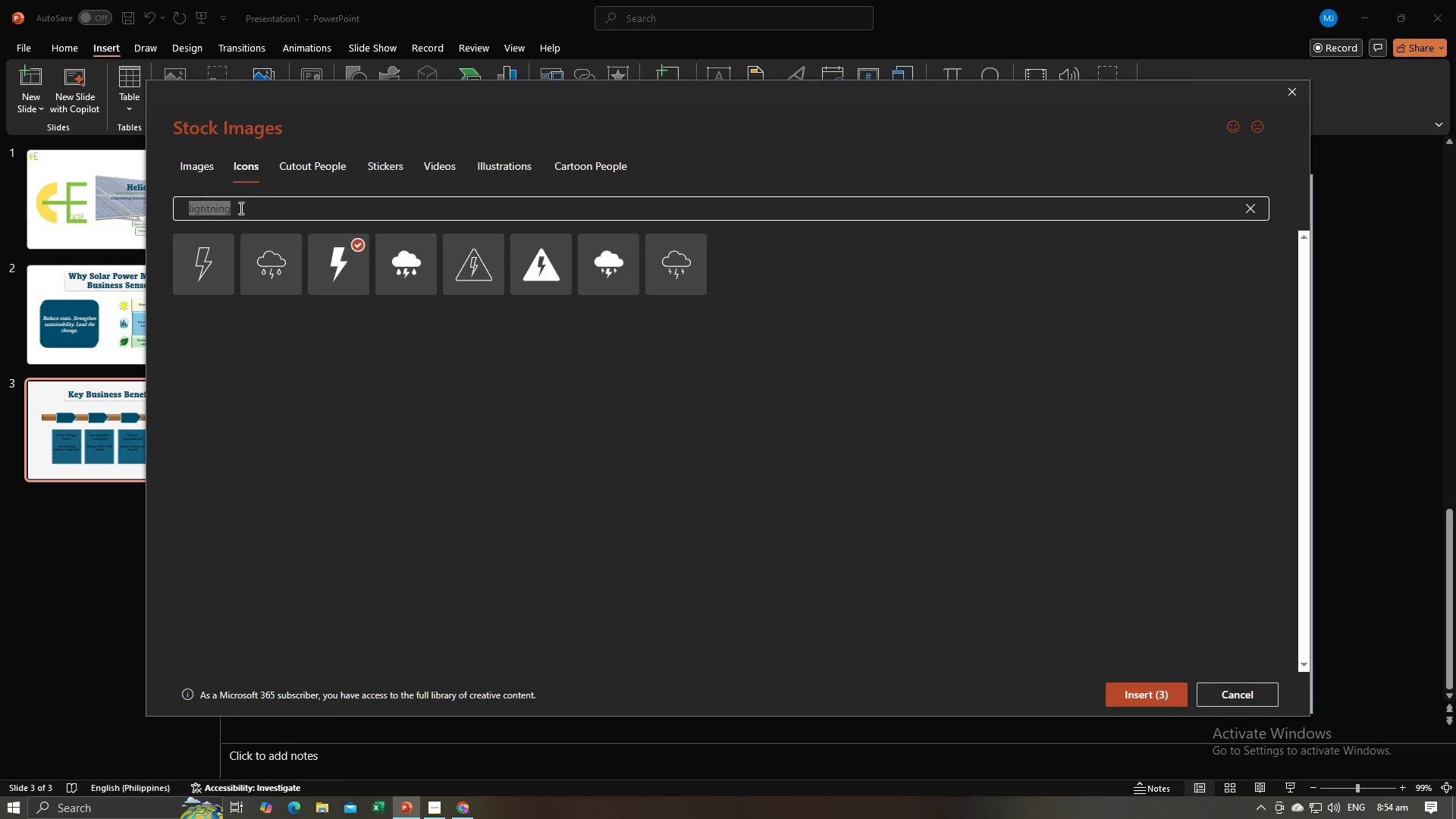 
left_click([245, 212])
 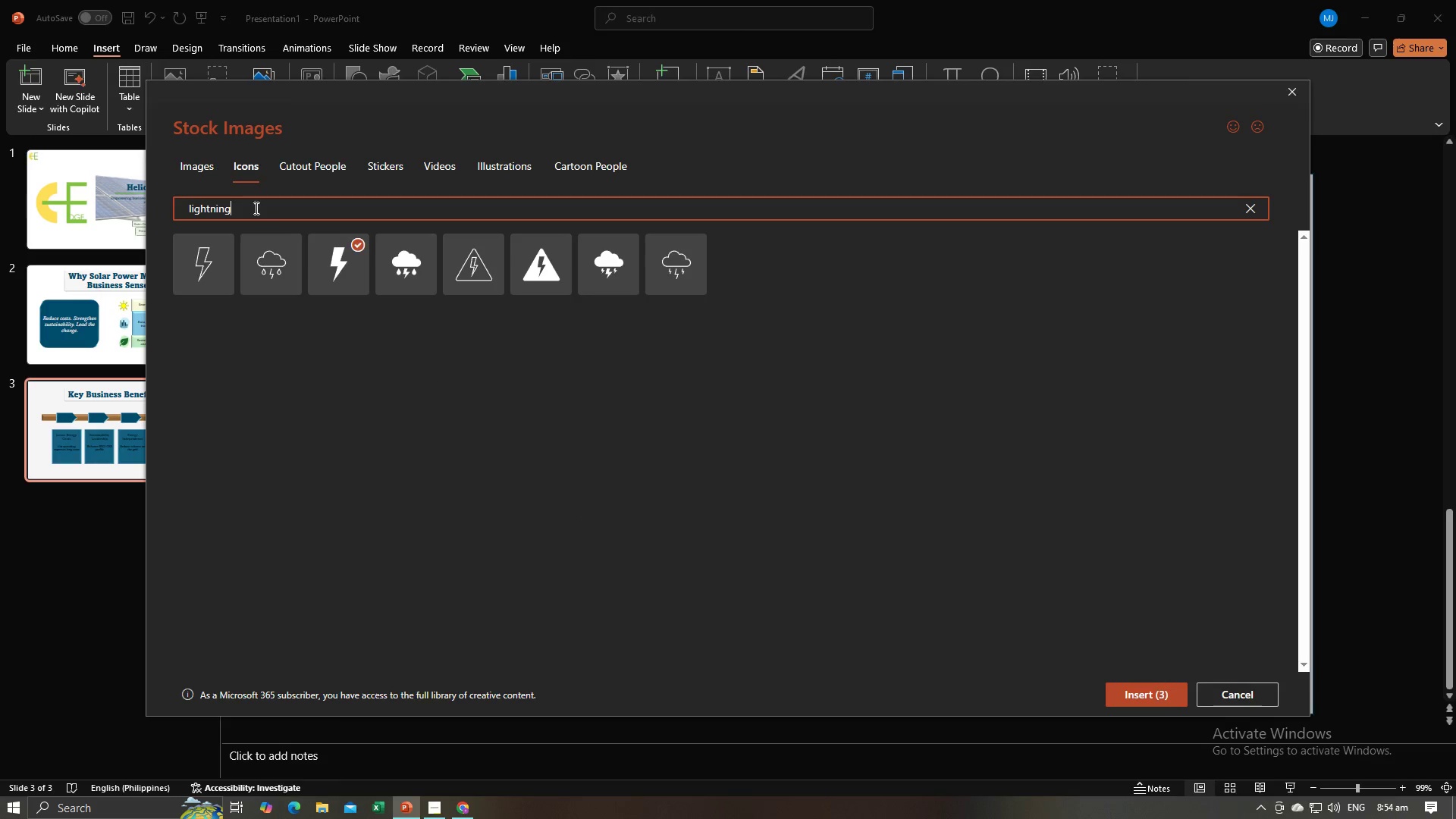 
left_click_drag(start_coordinate=[262, 208], to_coordinate=[144, 189])
 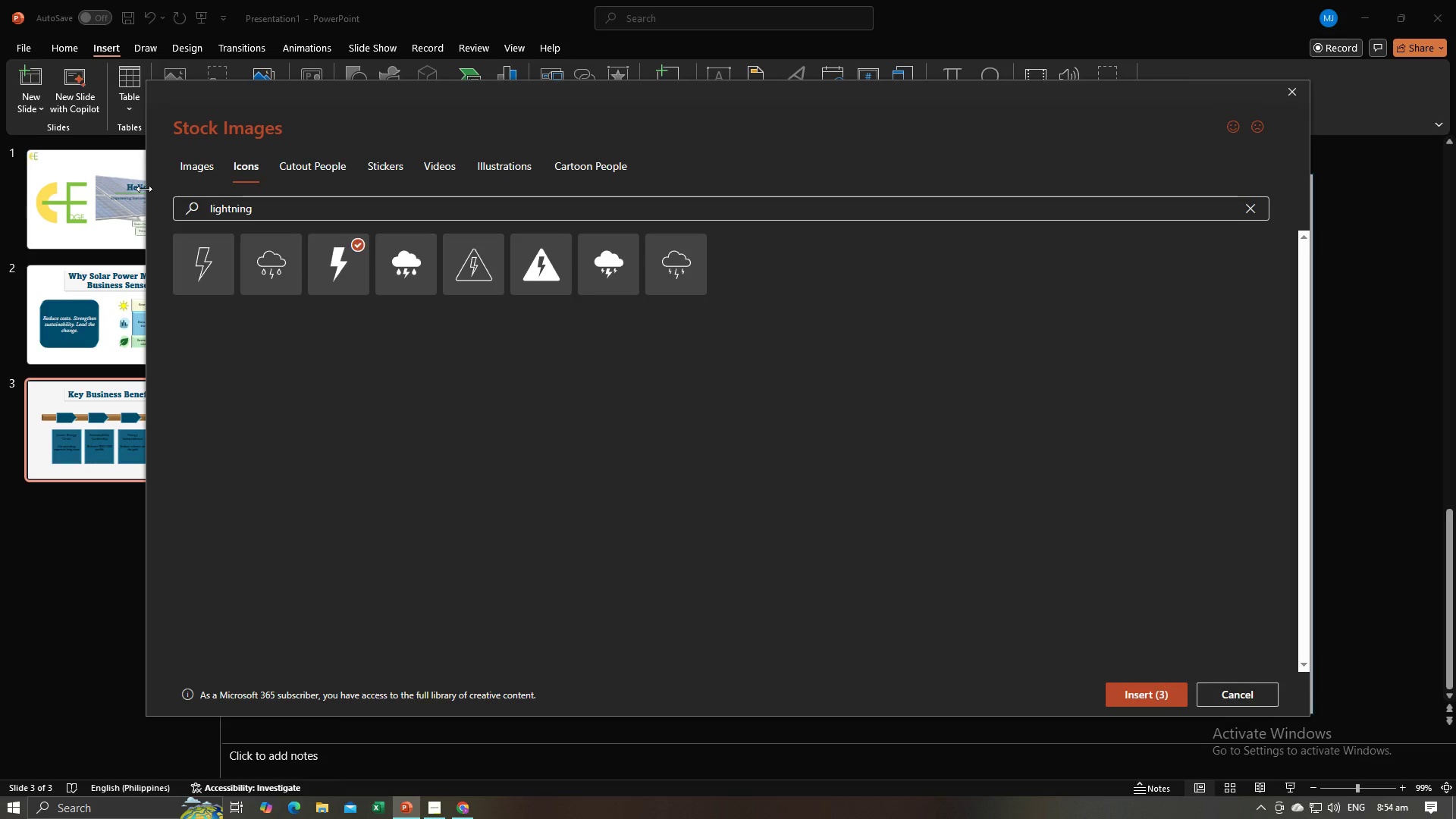 
type(chart)
 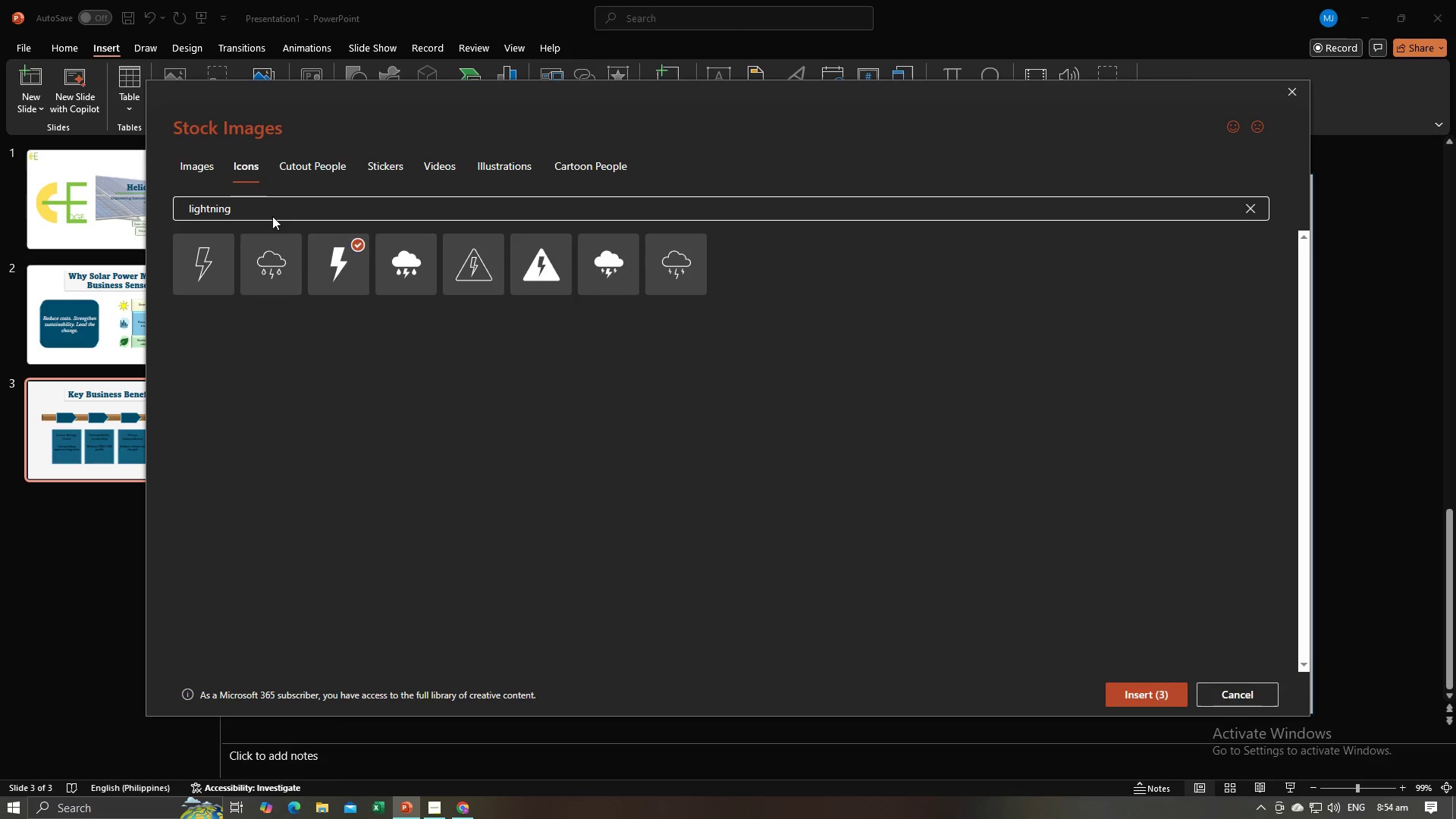 
left_click_drag(start_coordinate=[278, 200], to_coordinate=[184, 203])
 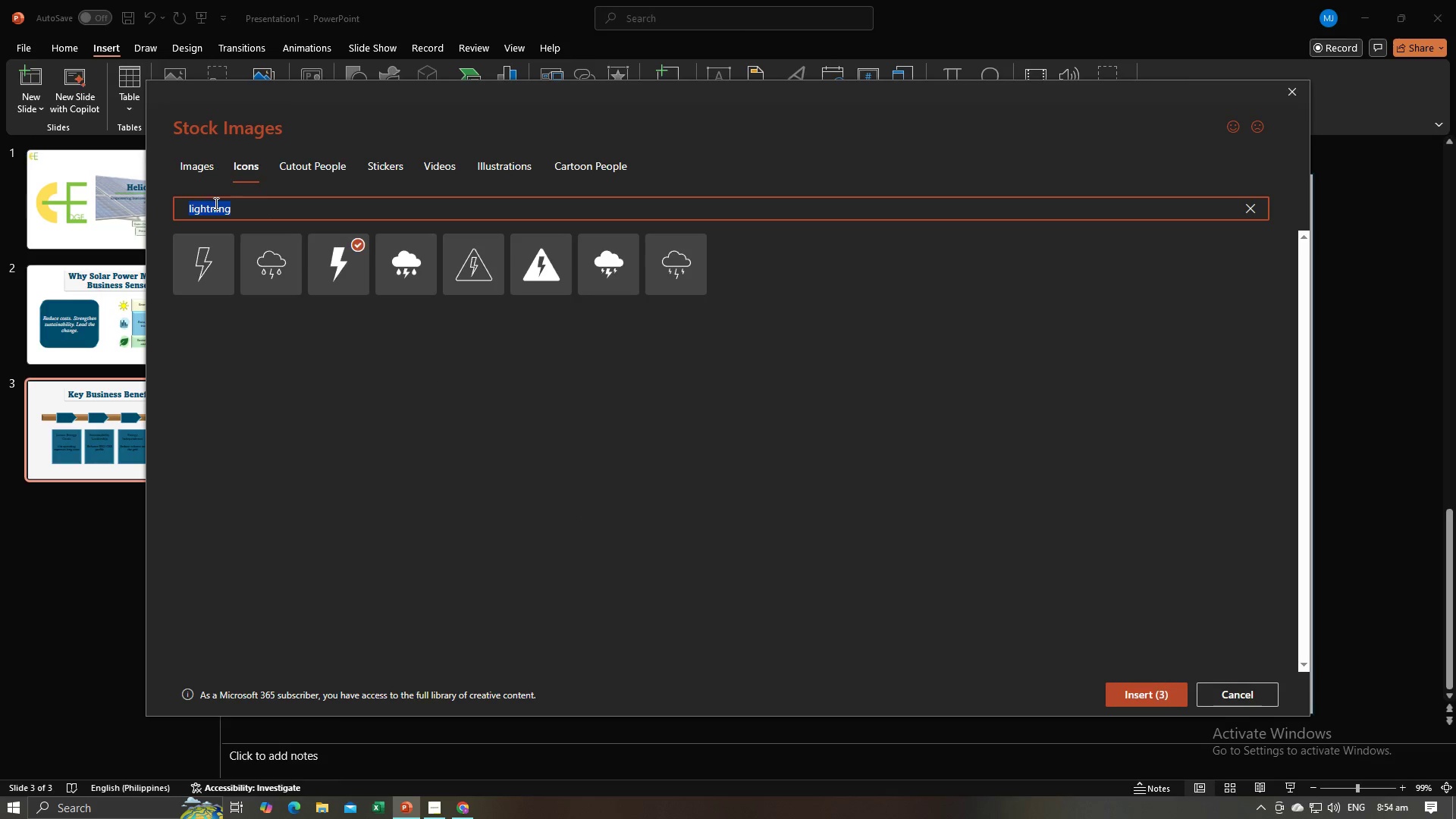 
left_click([215, 203])
 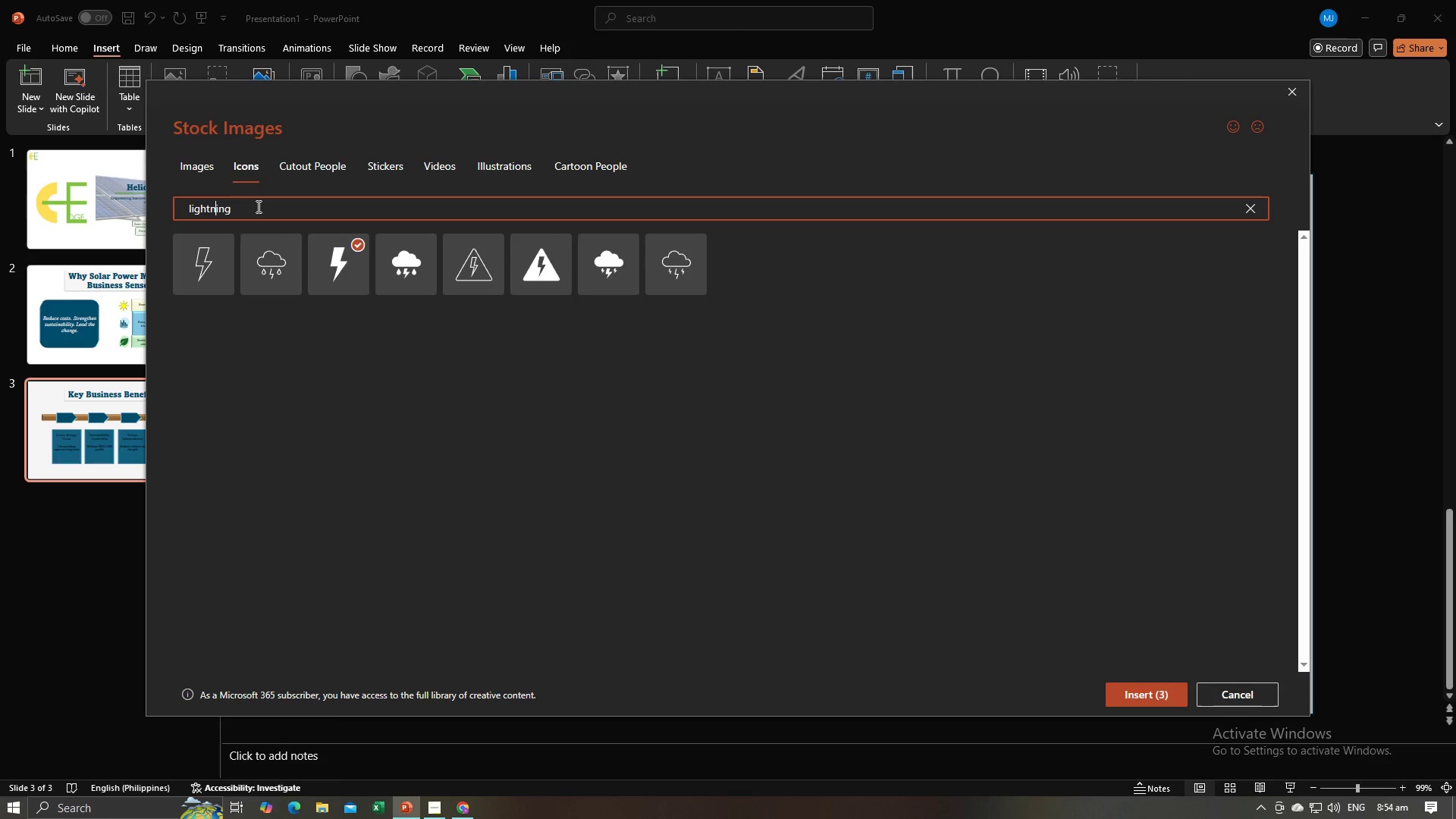 
left_click_drag(start_coordinate=[258, 206], to_coordinate=[158, 208])
 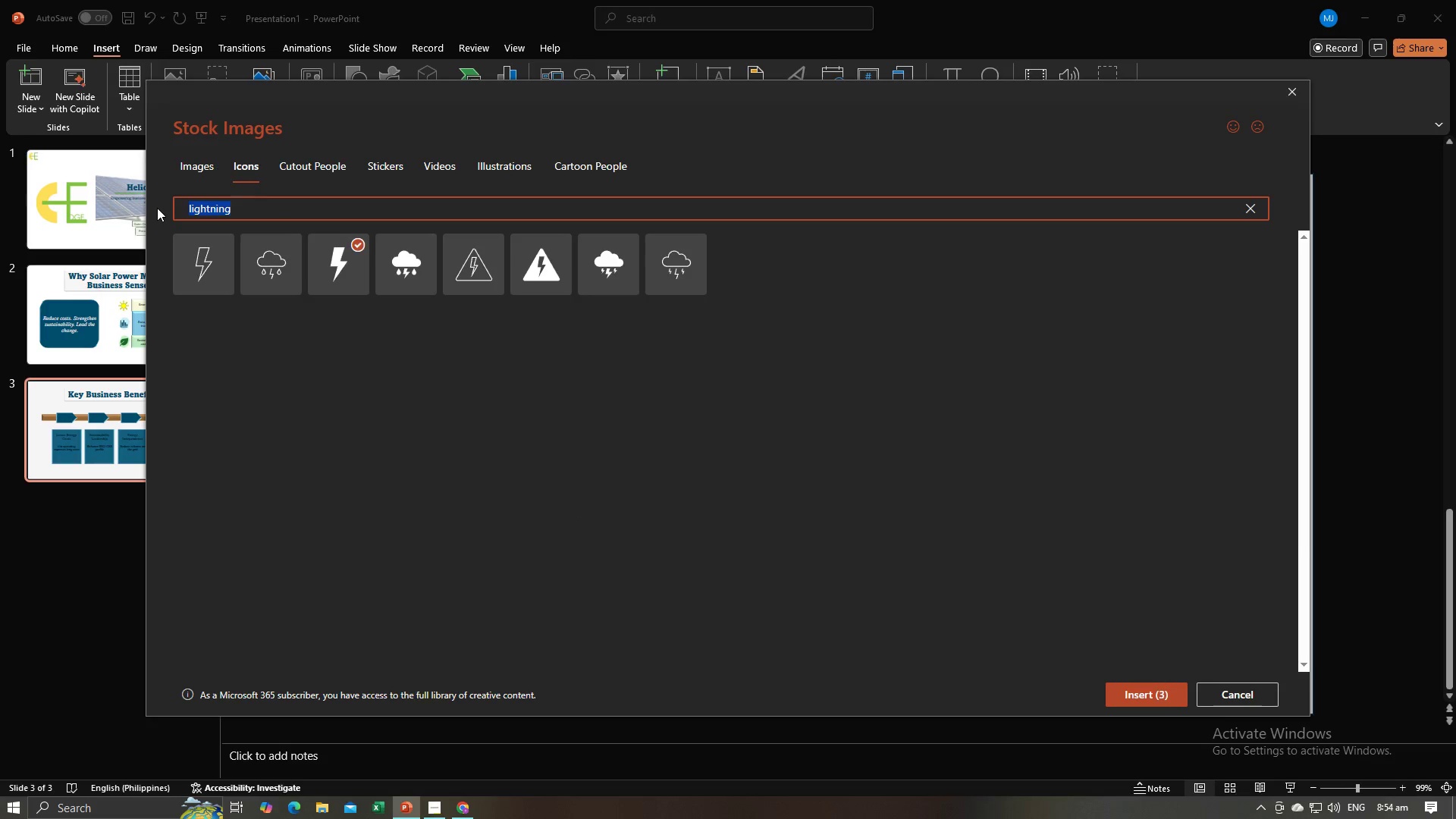 
type(chart)
 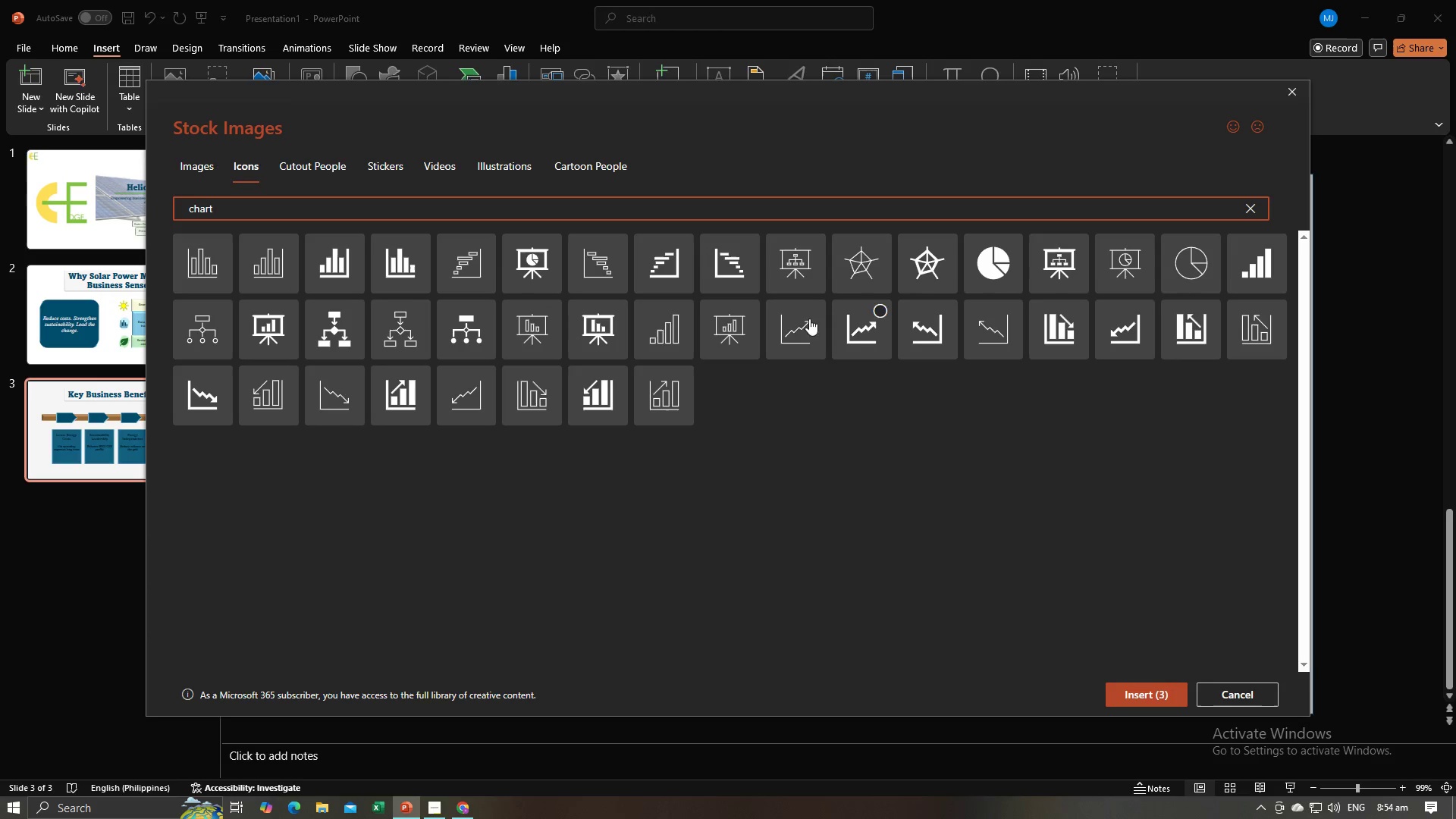 
wait(6.97)
 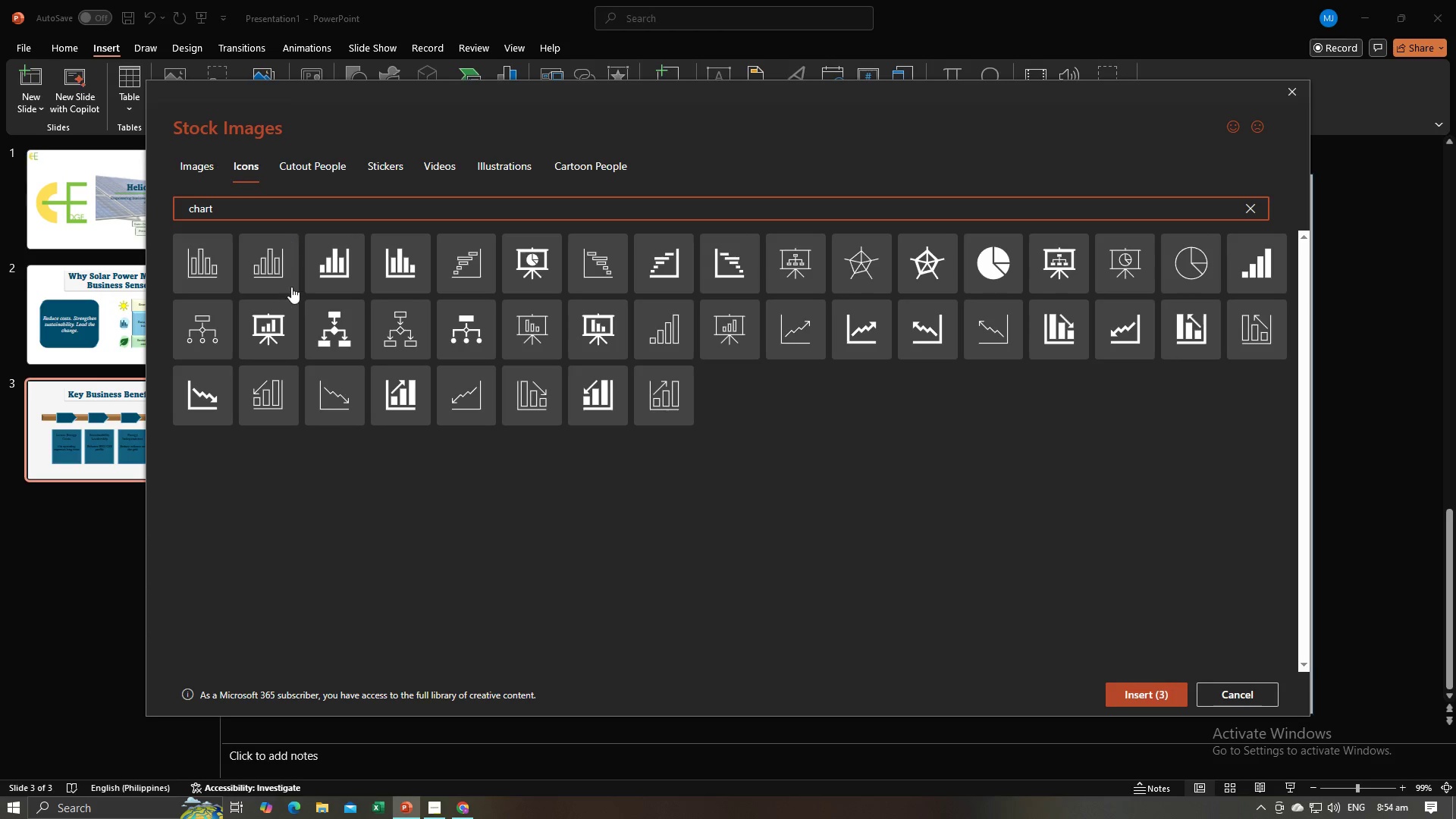 
mouse_move([440, 376])
 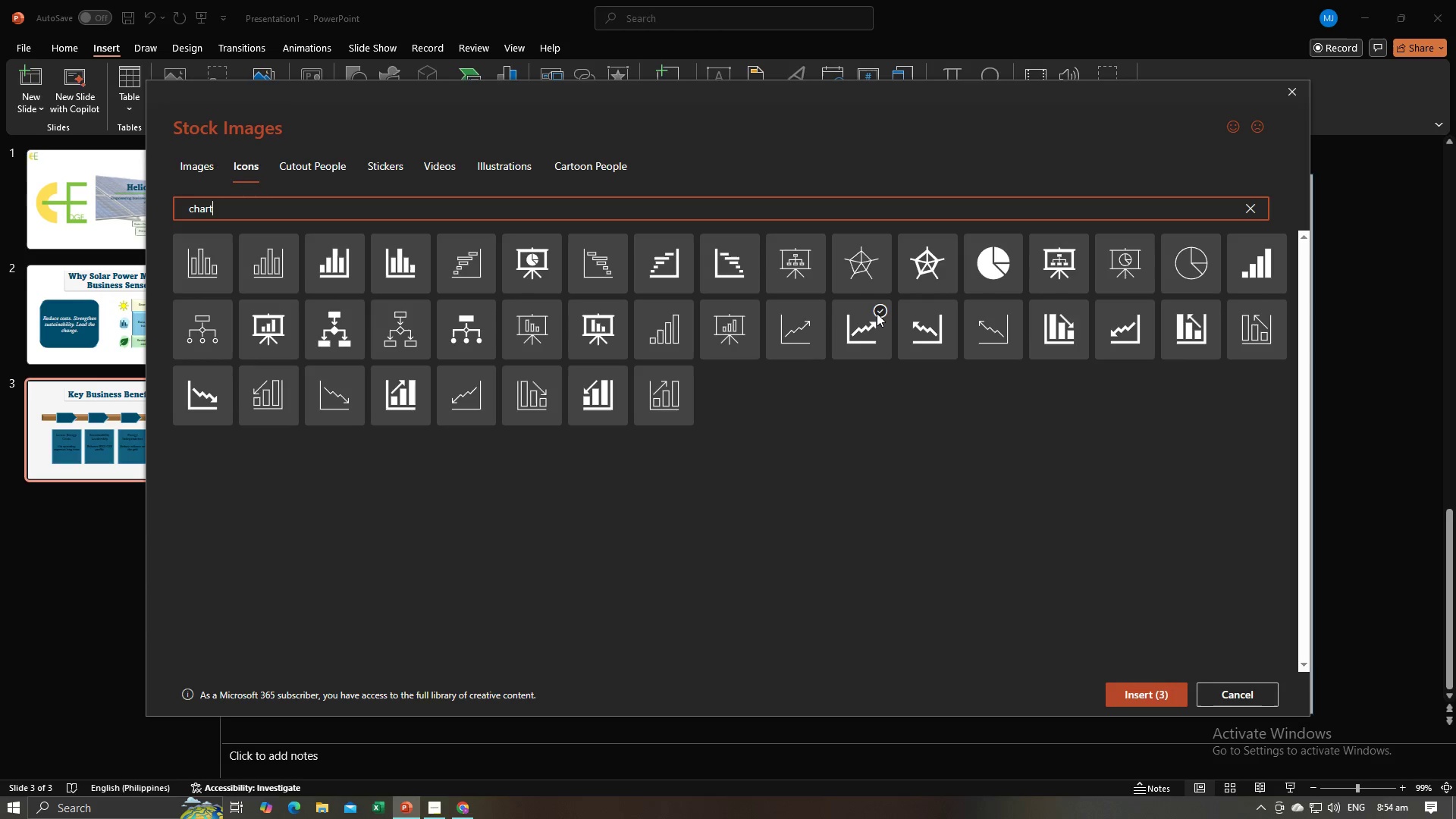 
left_click([877, 313])
 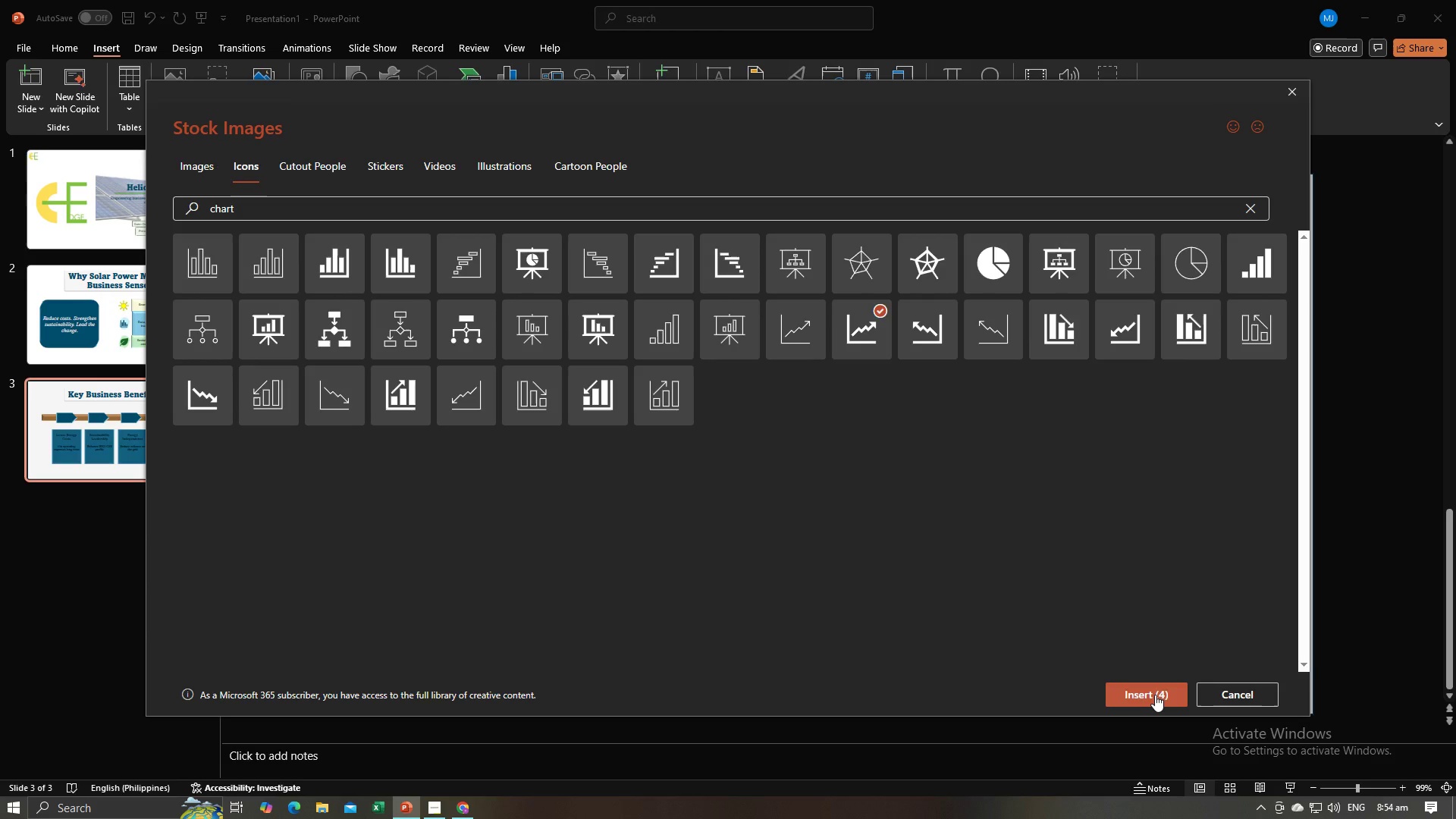 
left_click([1155, 695])
 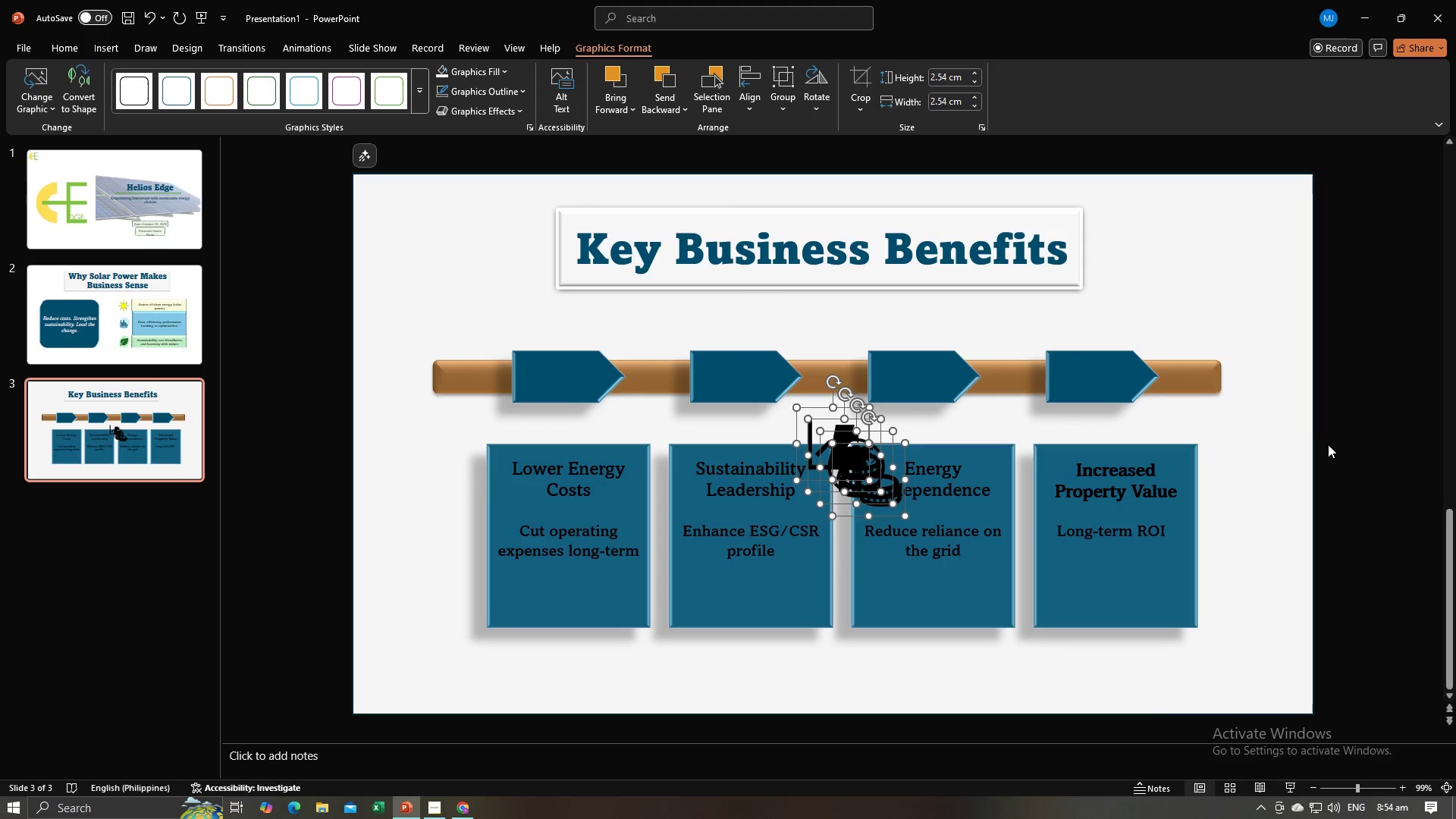 
left_click([1332, 444])
 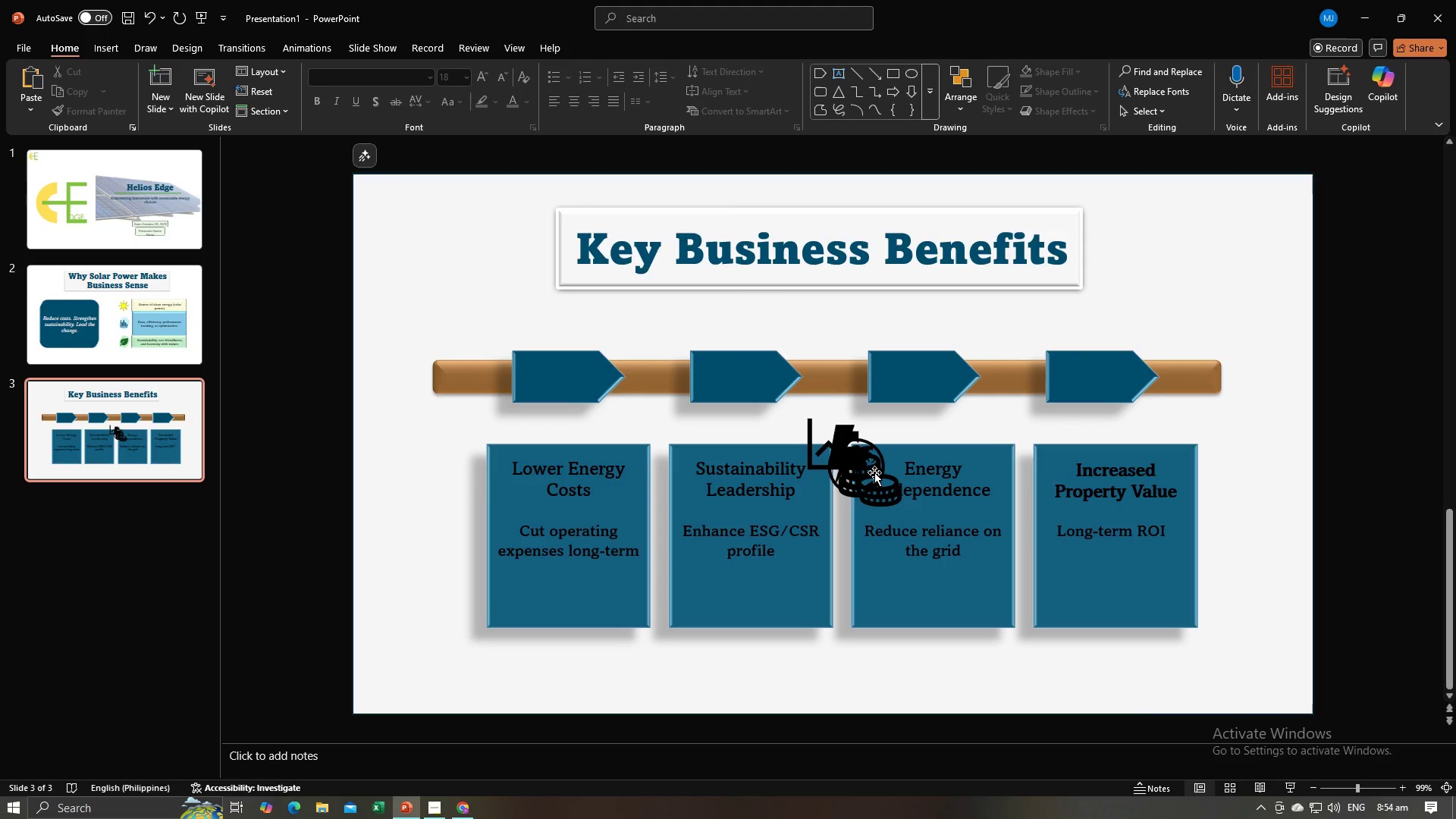 
left_click([872, 479])
 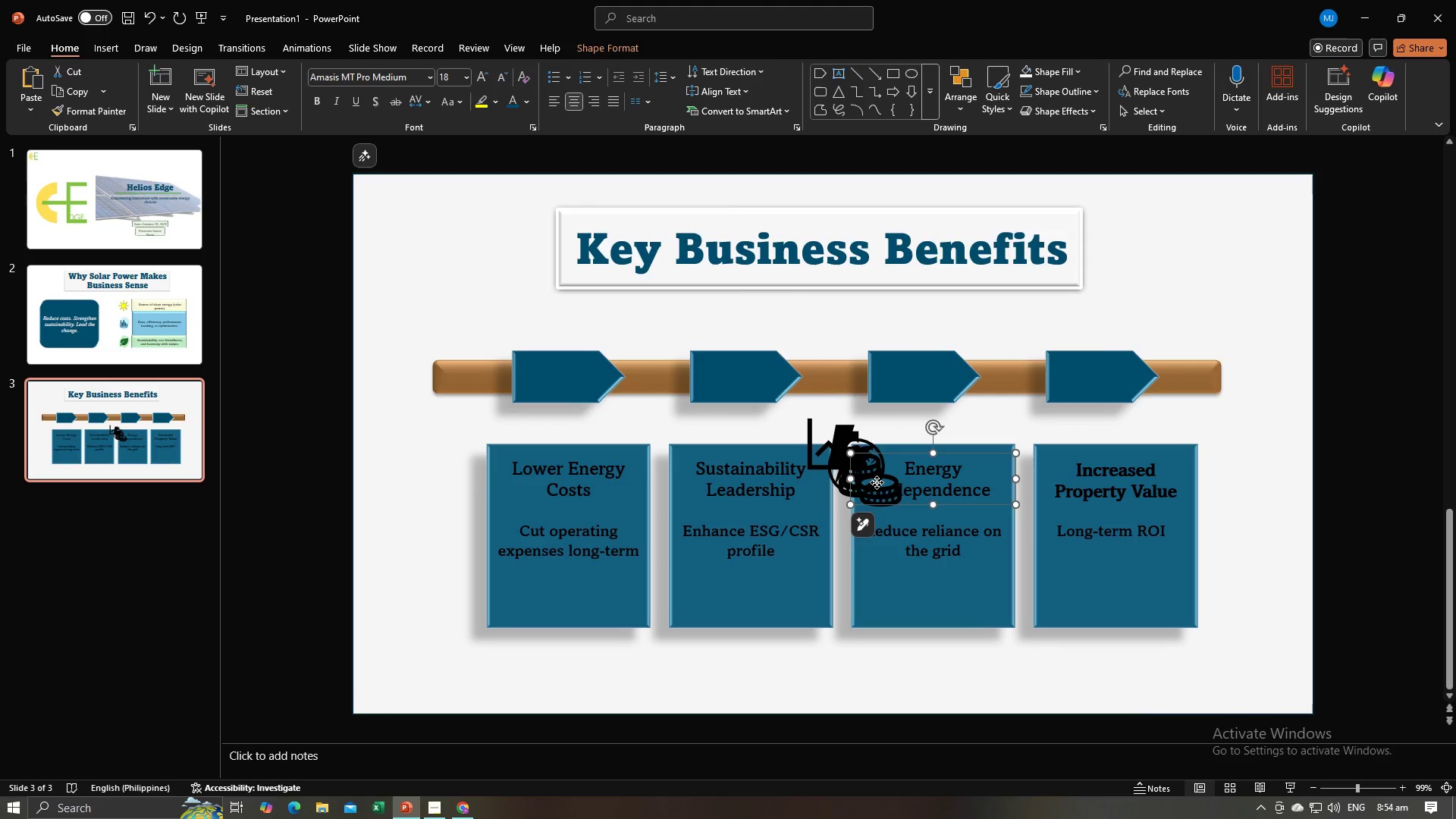 
left_click_drag(start_coordinate=[877, 482], to_coordinate=[761, 382])
 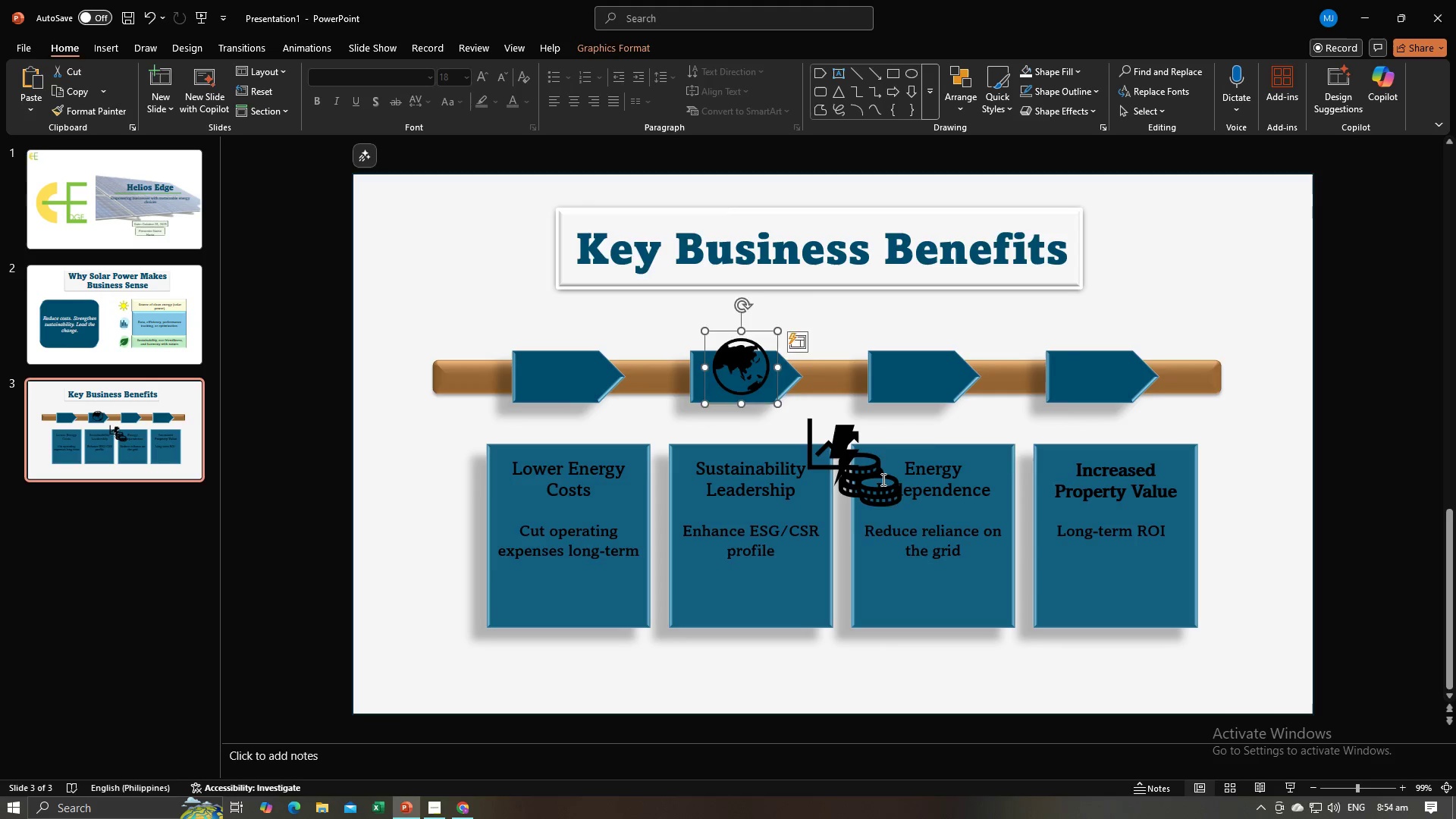 
left_click([882, 479])
 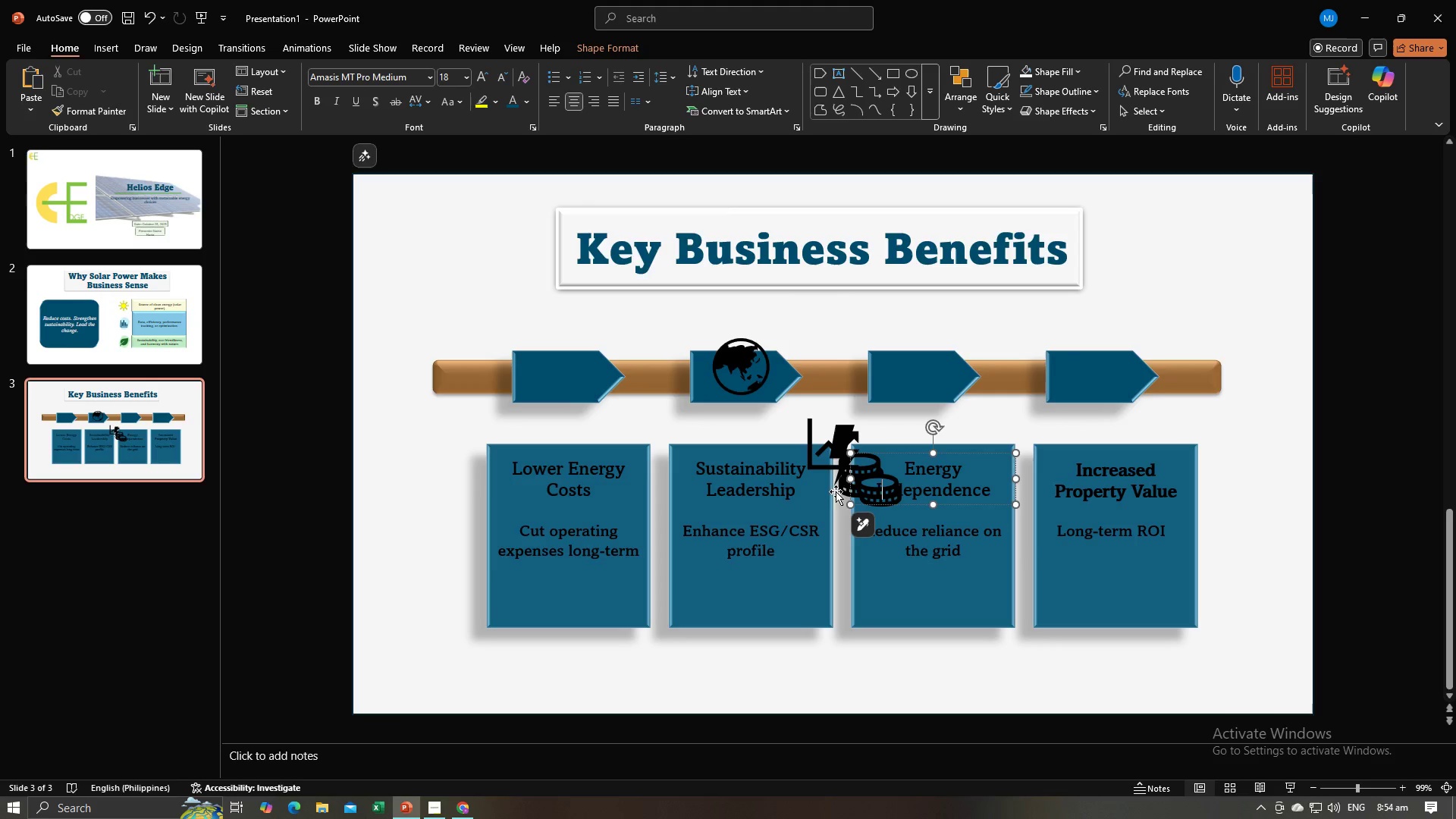 
left_click([830, 491])
 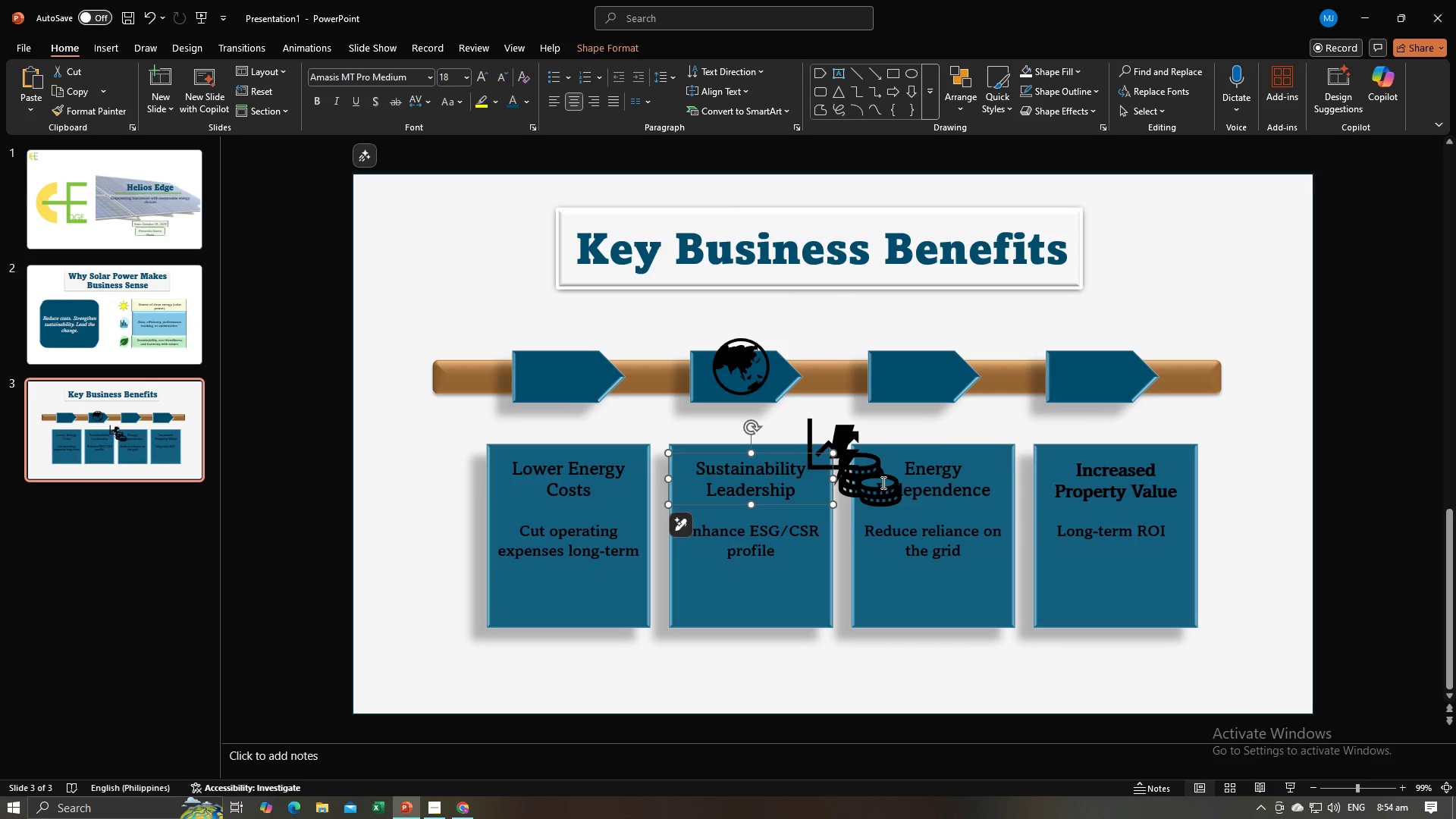 
double_click([882, 482])
 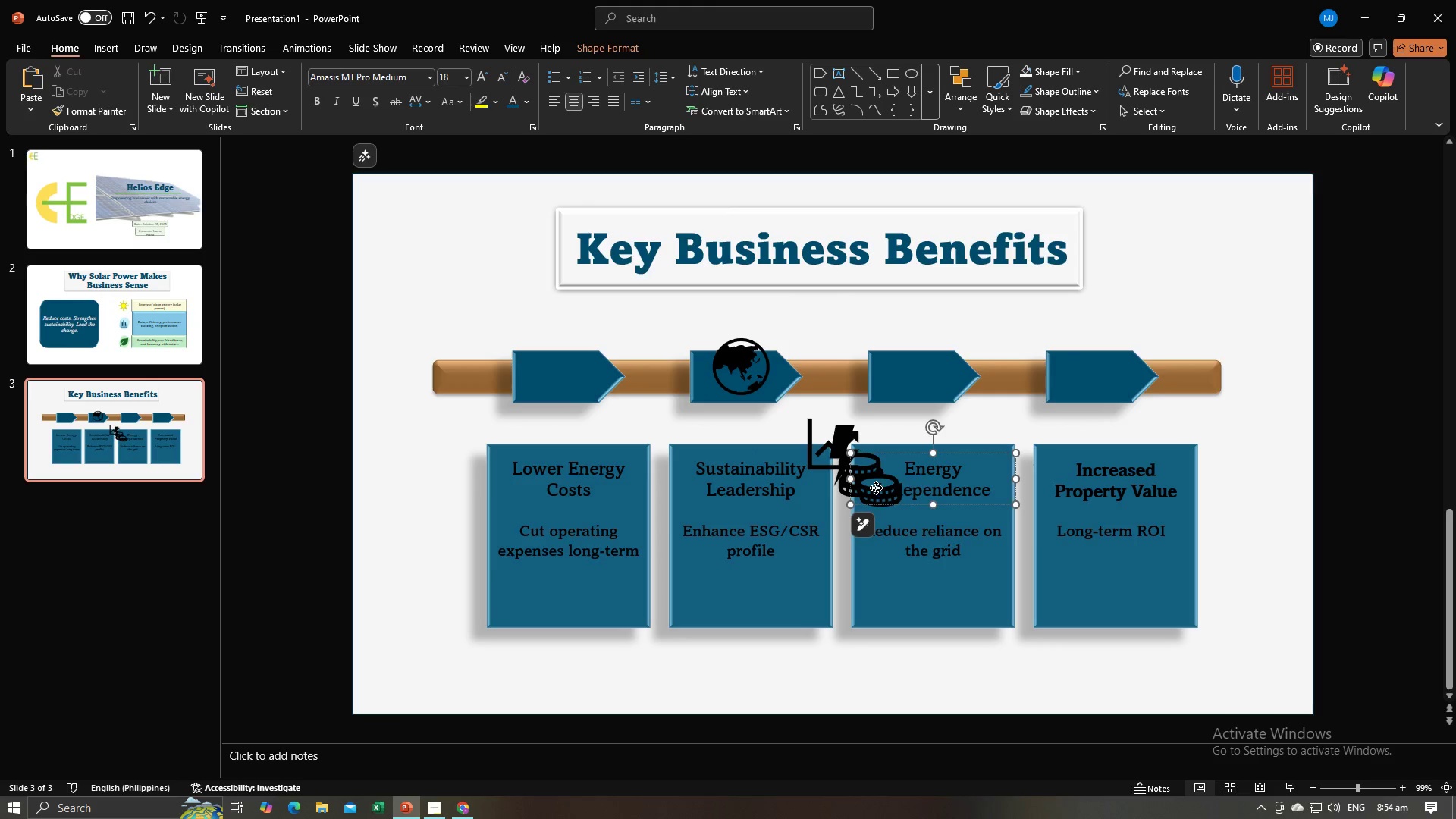 
left_click_drag(start_coordinate=[876, 488], to_coordinate=[560, 375])
 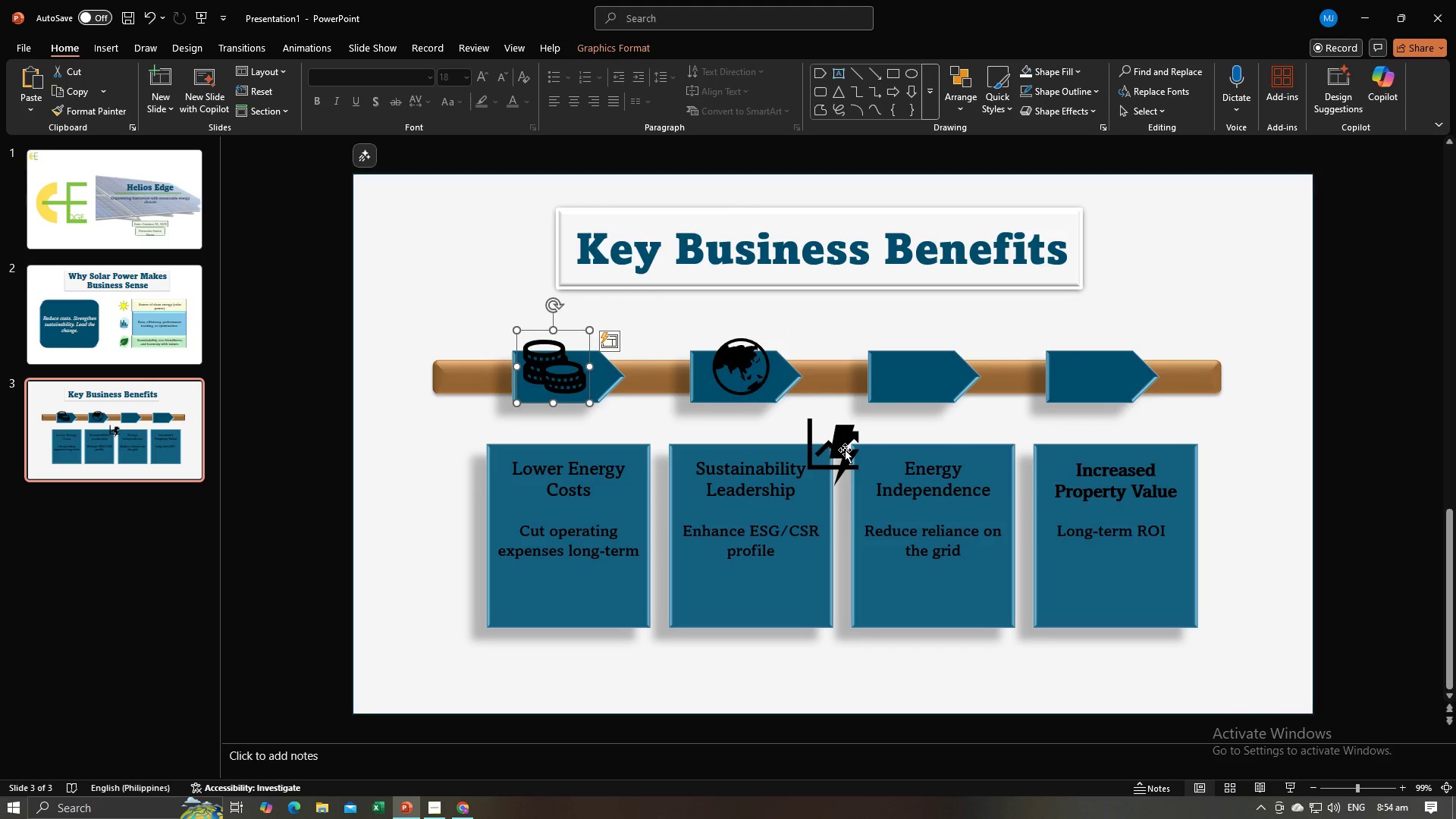 
left_click([850, 451])
 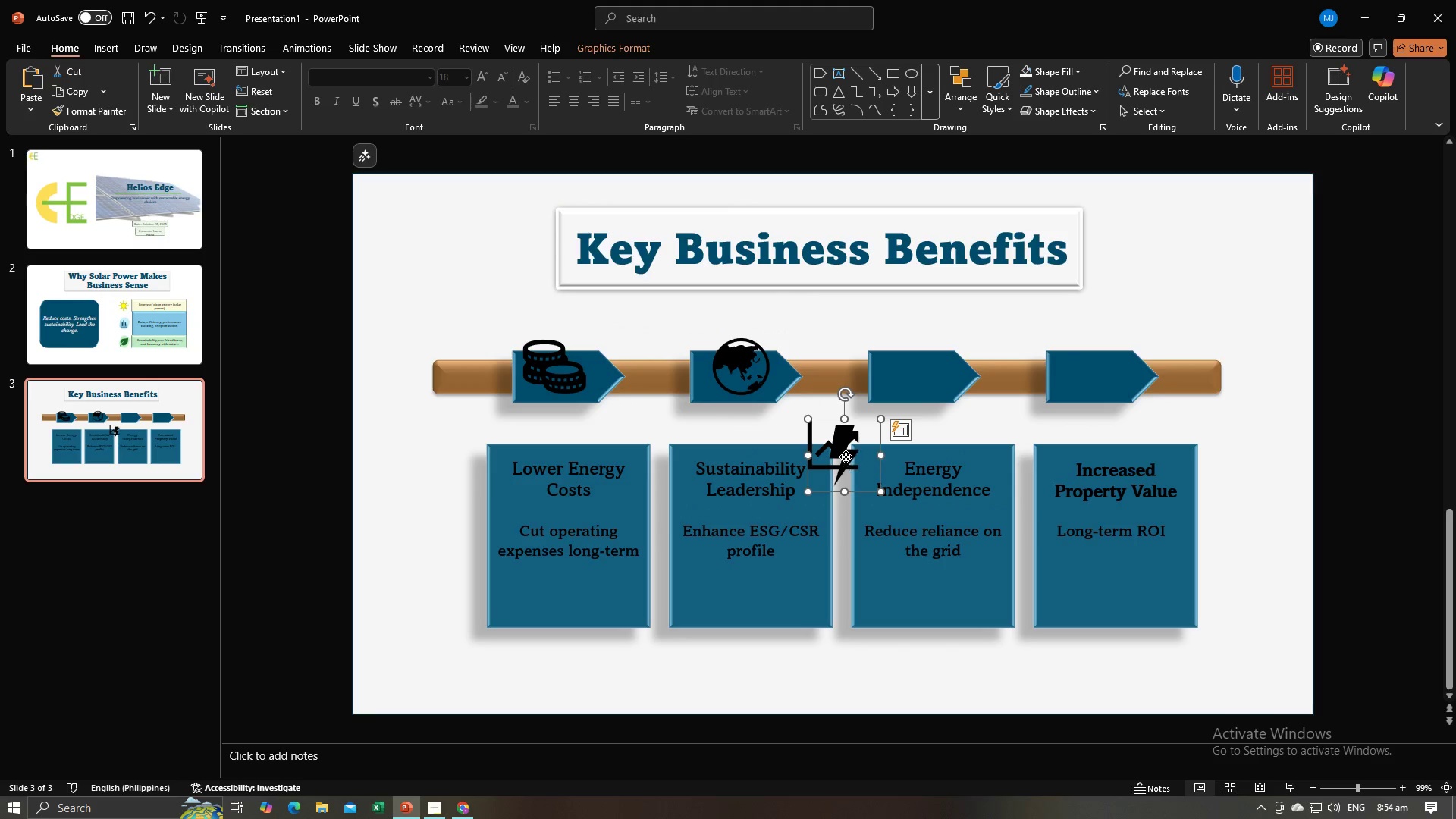 
left_click_drag(start_coordinate=[846, 457], to_coordinate=[925, 370])
 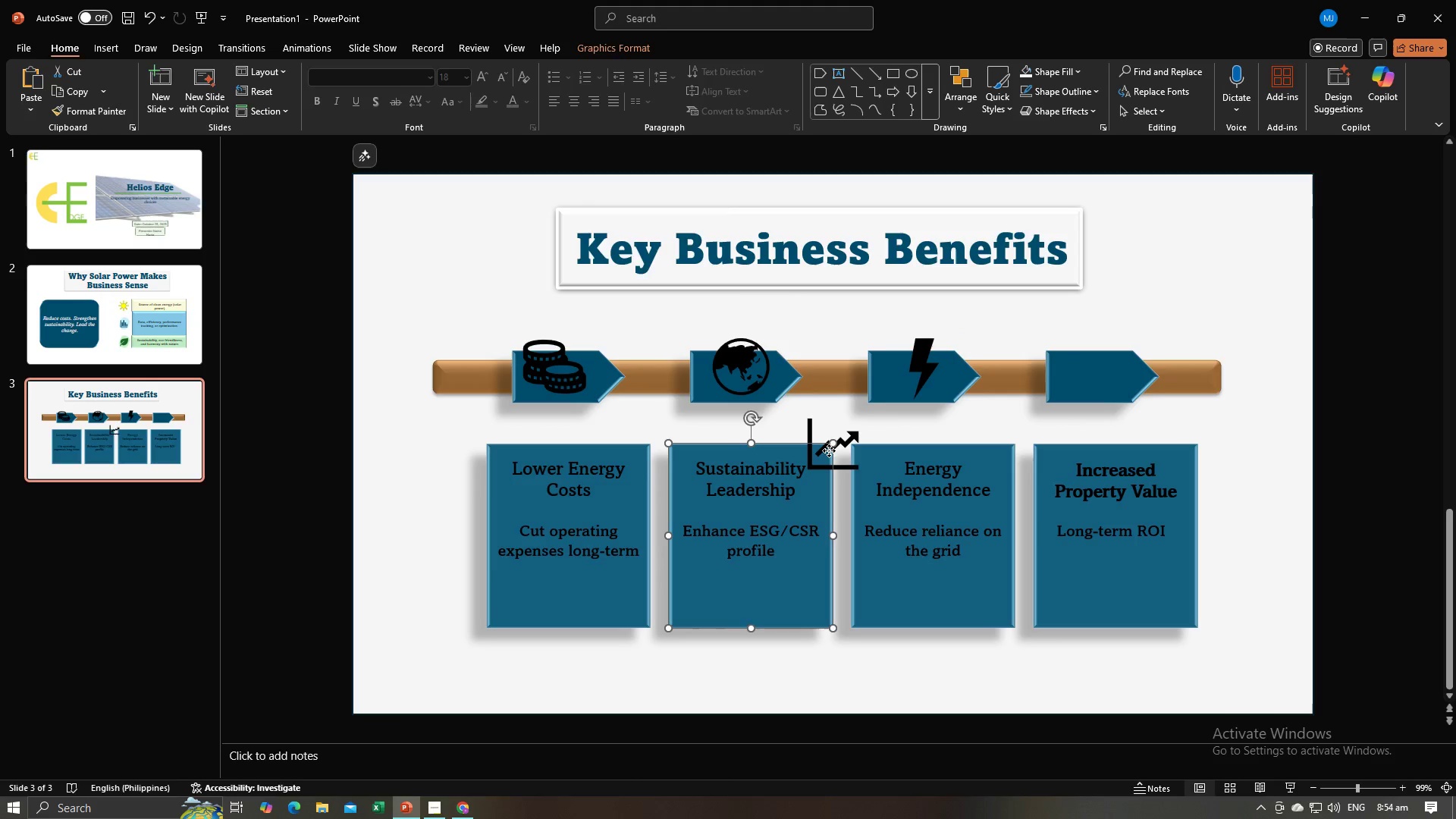 
left_click([829, 450])
 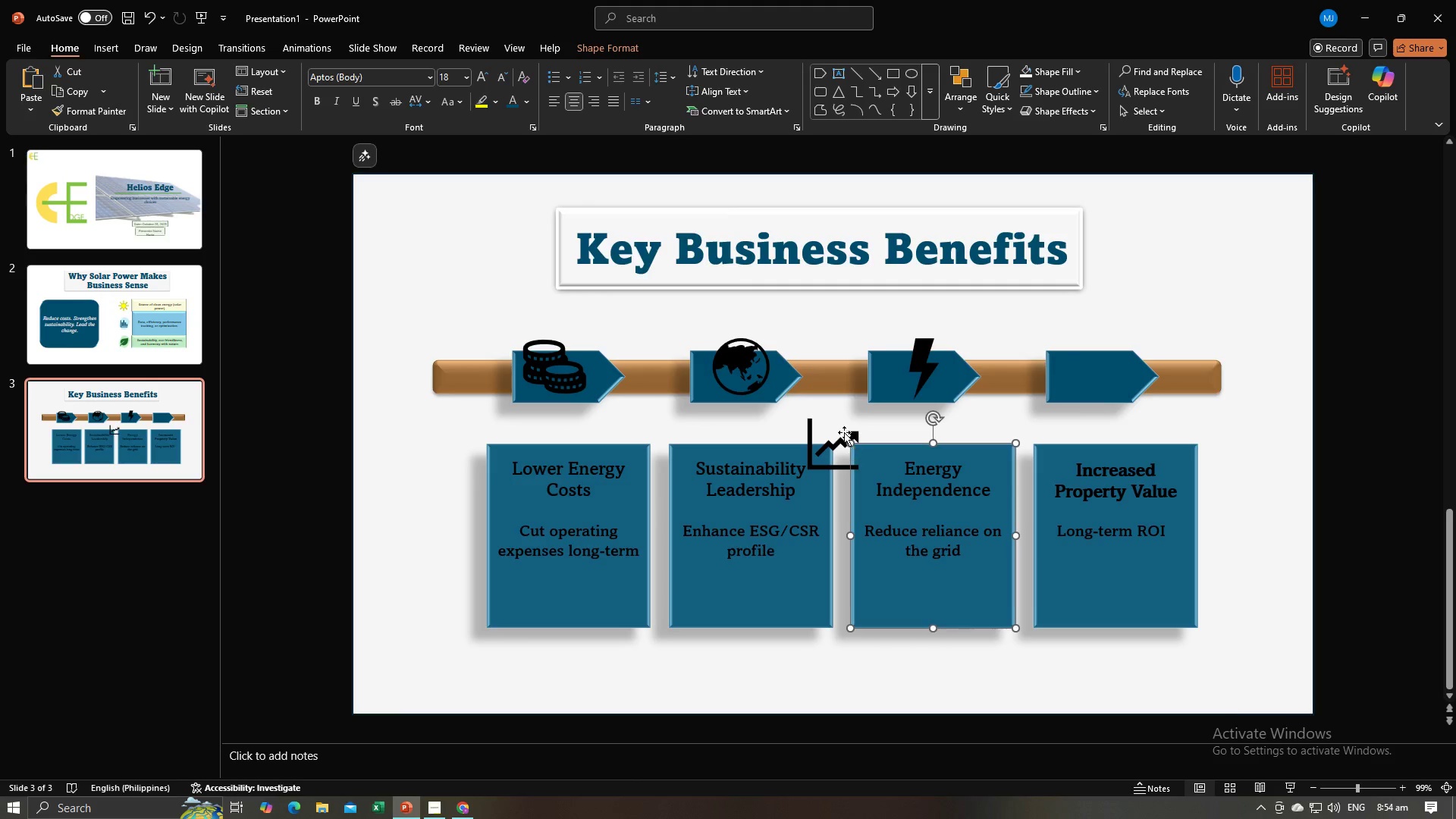 
double_click([844, 432])
 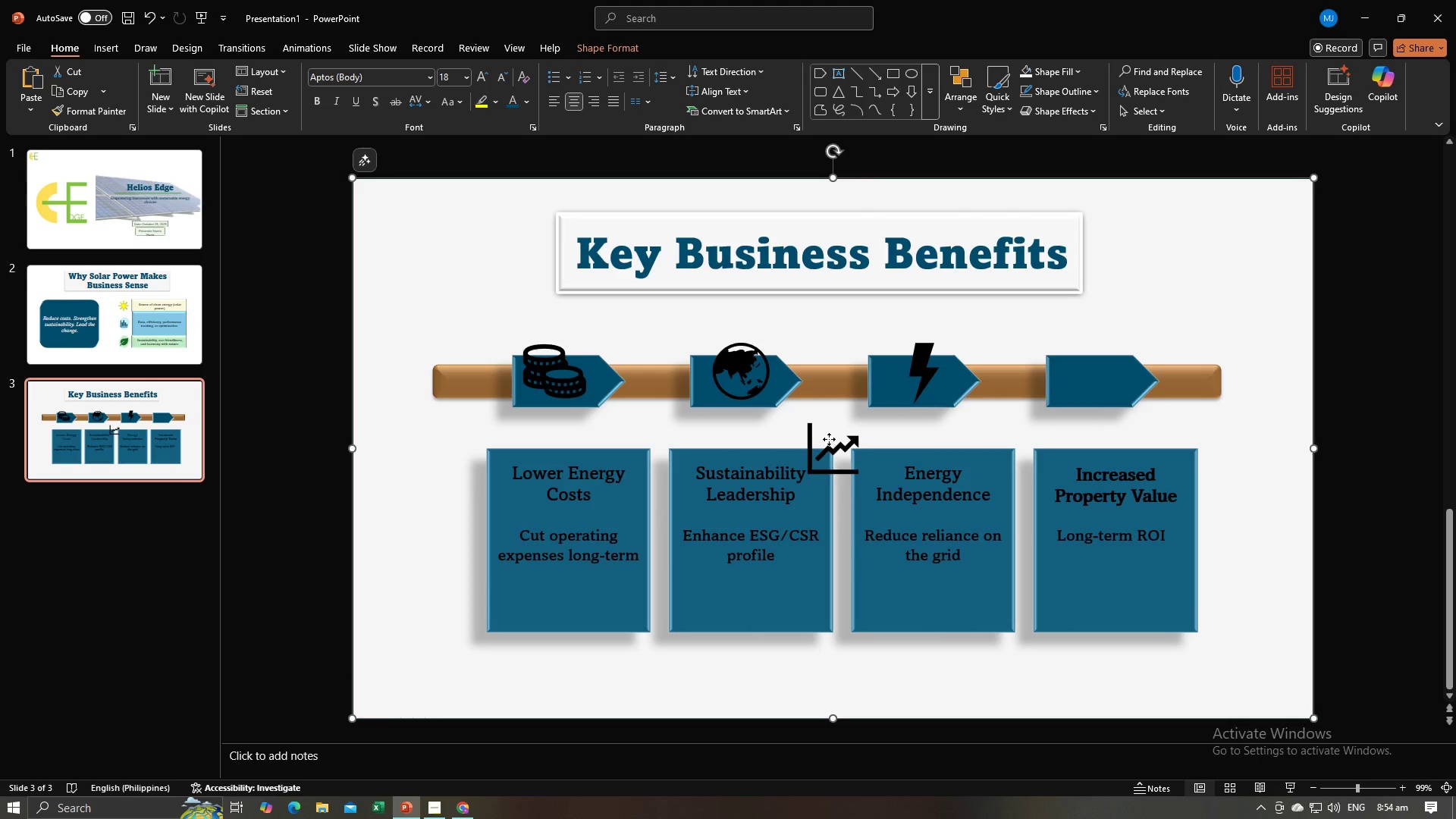 
triple_click([829, 439])
 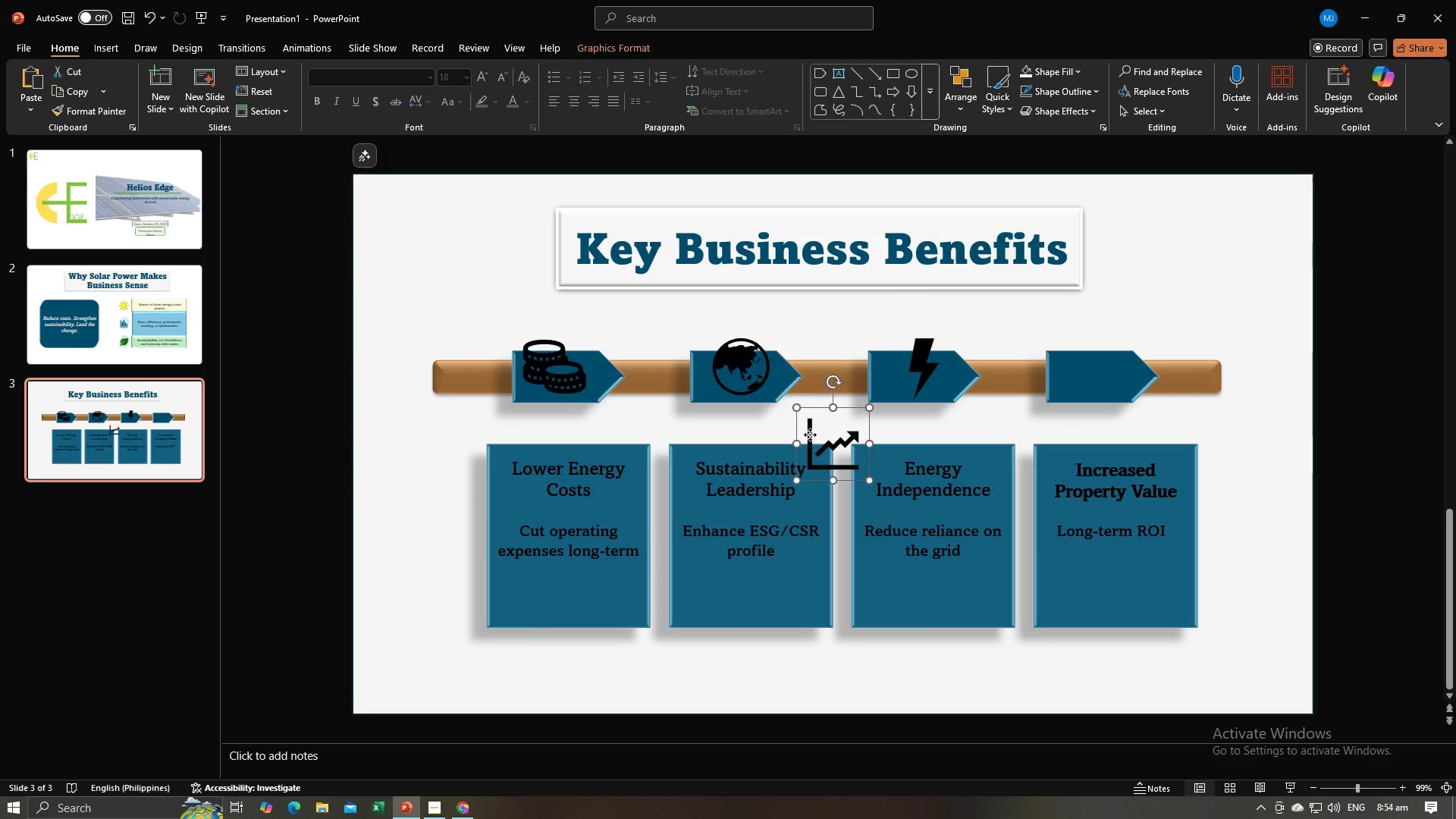 
triple_click([810, 435])
 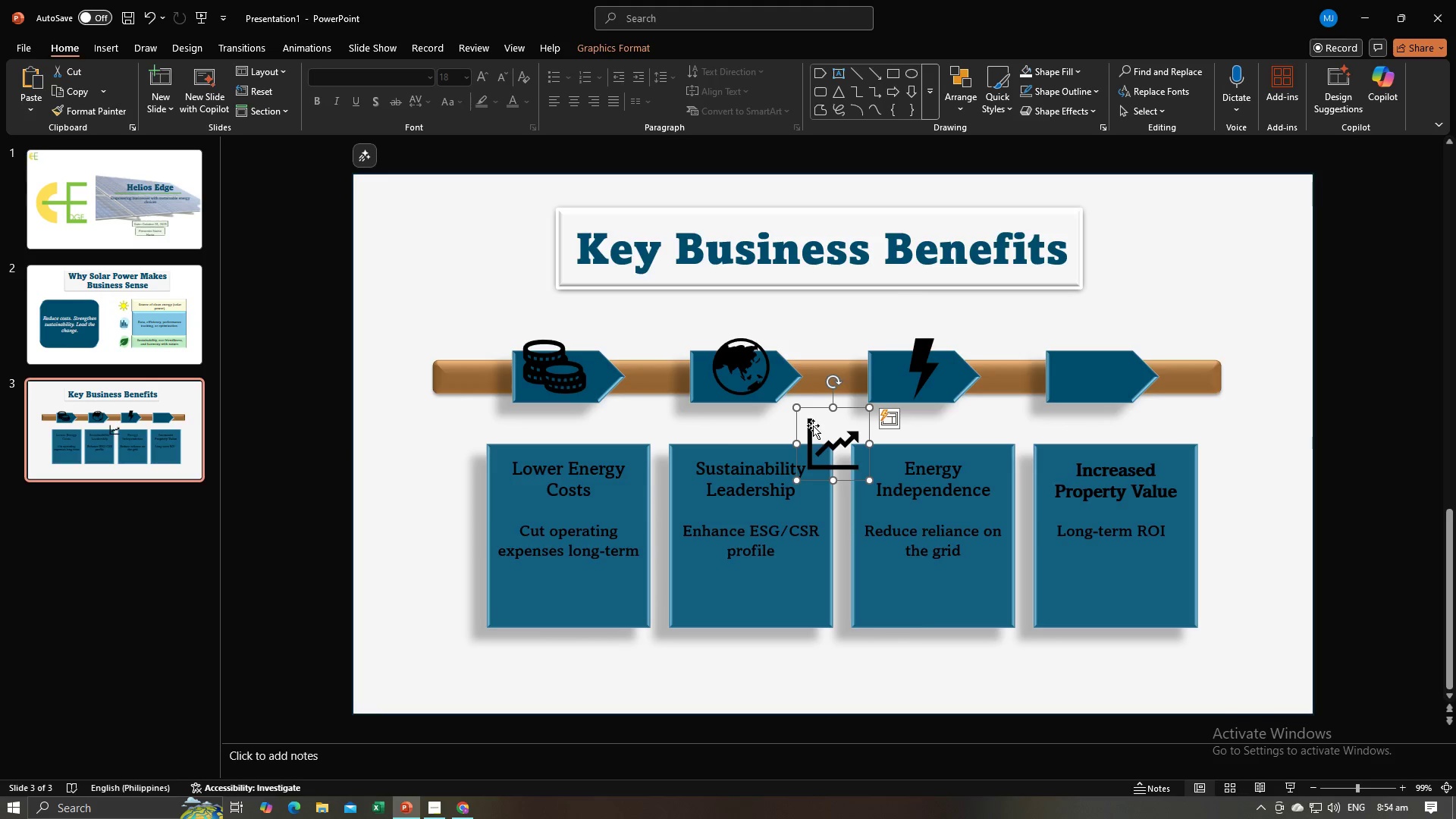 
left_click_drag(start_coordinate=[811, 424], to_coordinate=[1074, 350])
 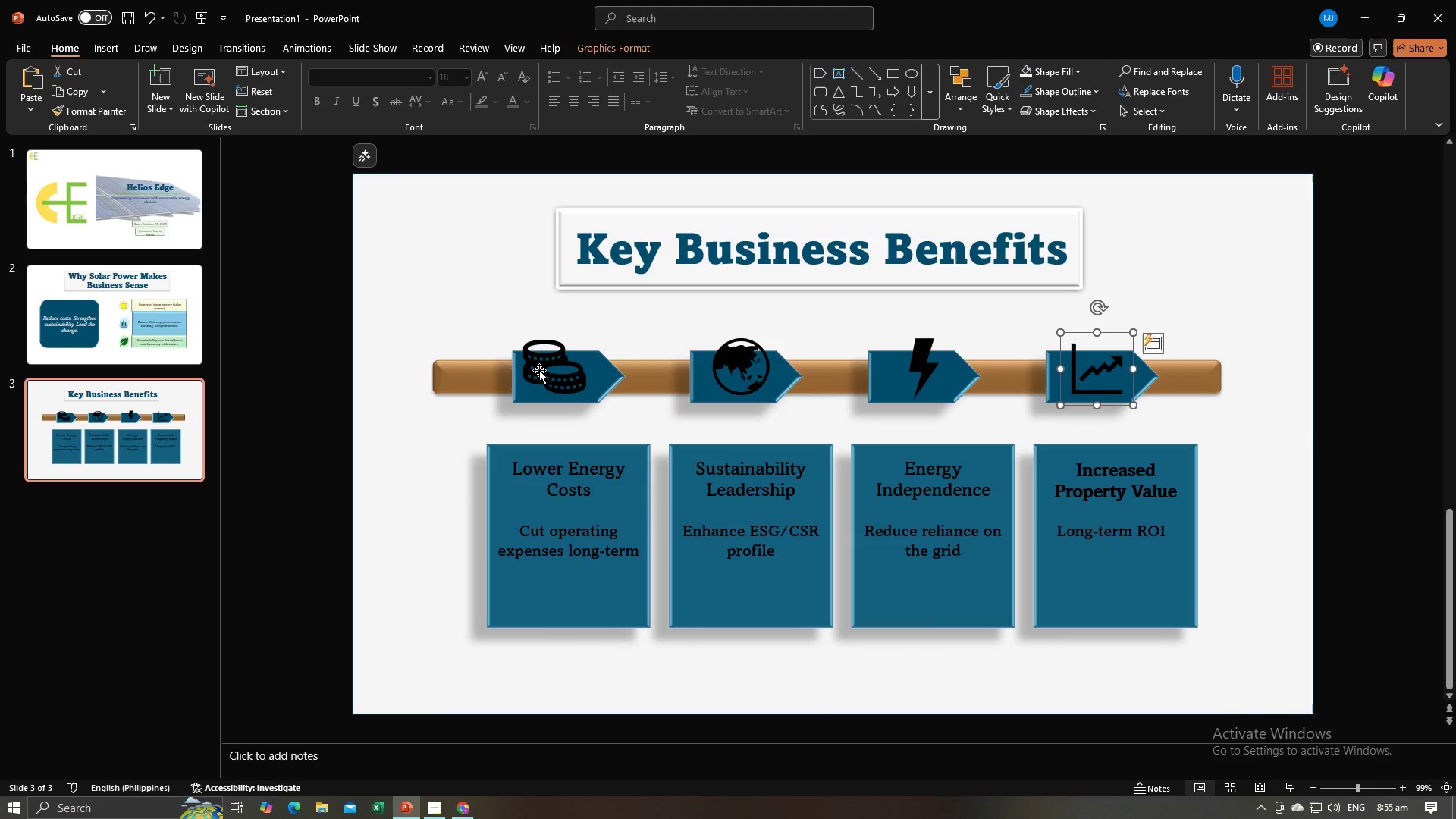 
left_click([548, 366])
 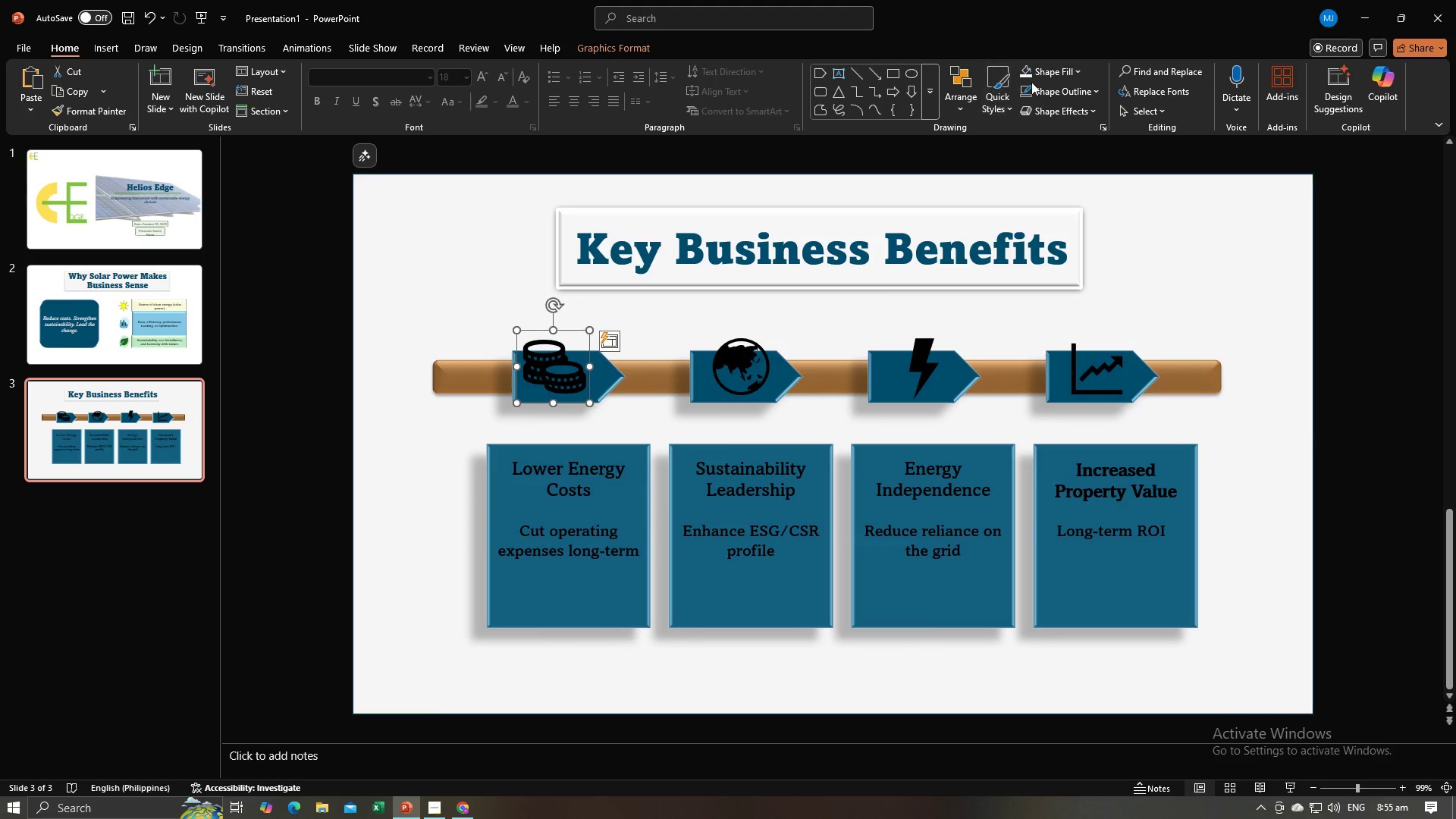 
left_click([1045, 70])
 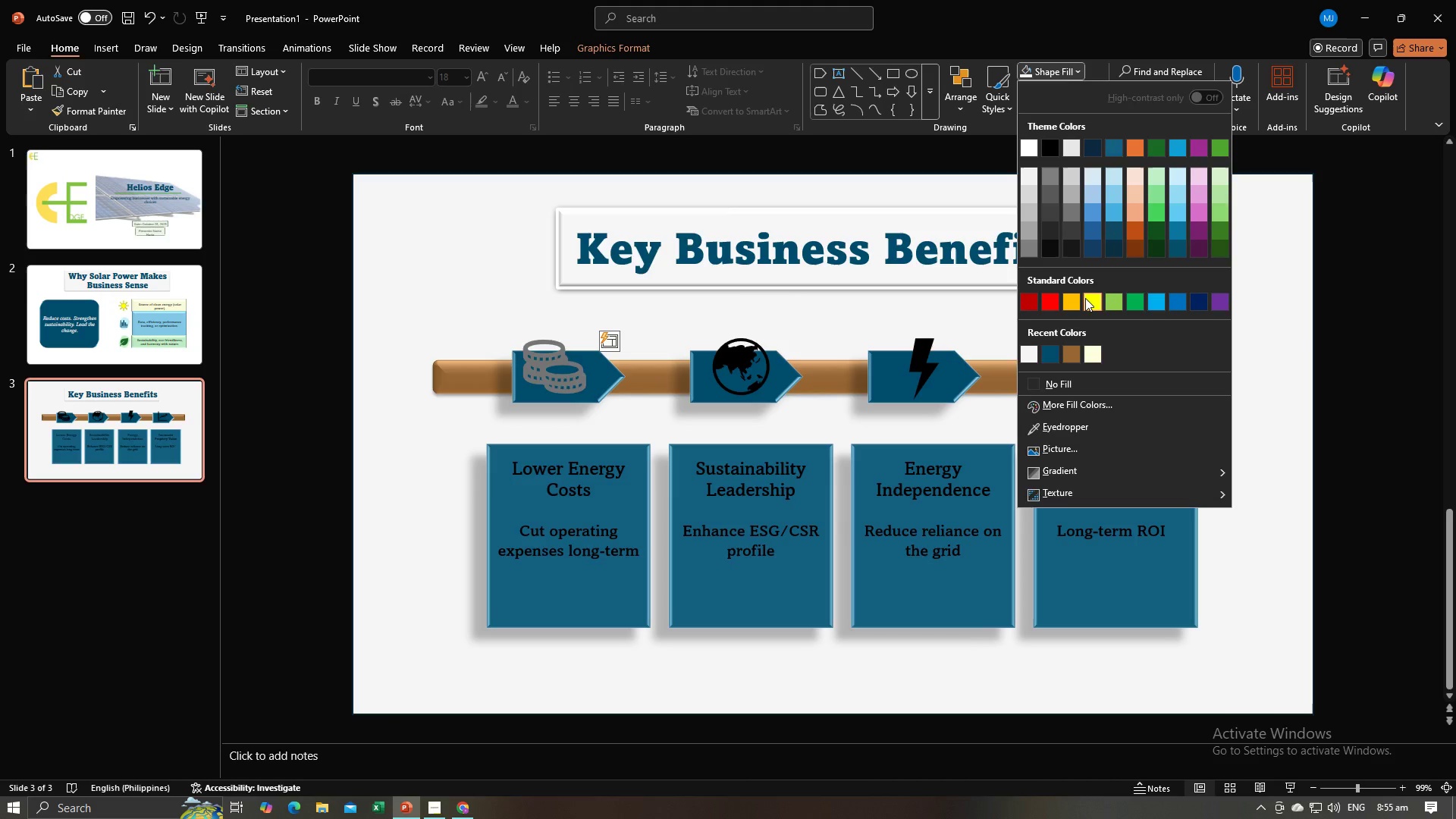 
left_click([1085, 300])
 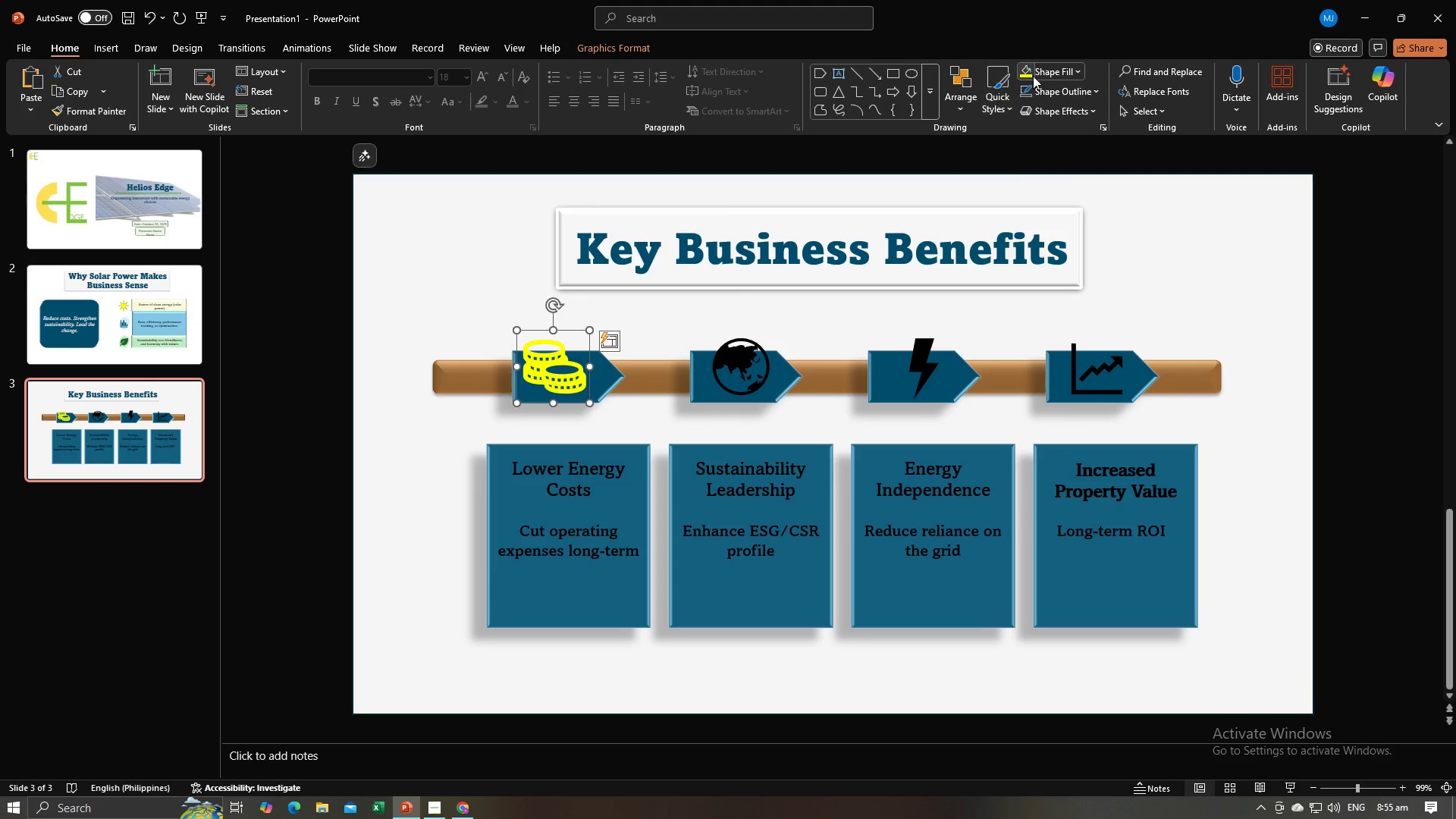 
left_click([1041, 73])
 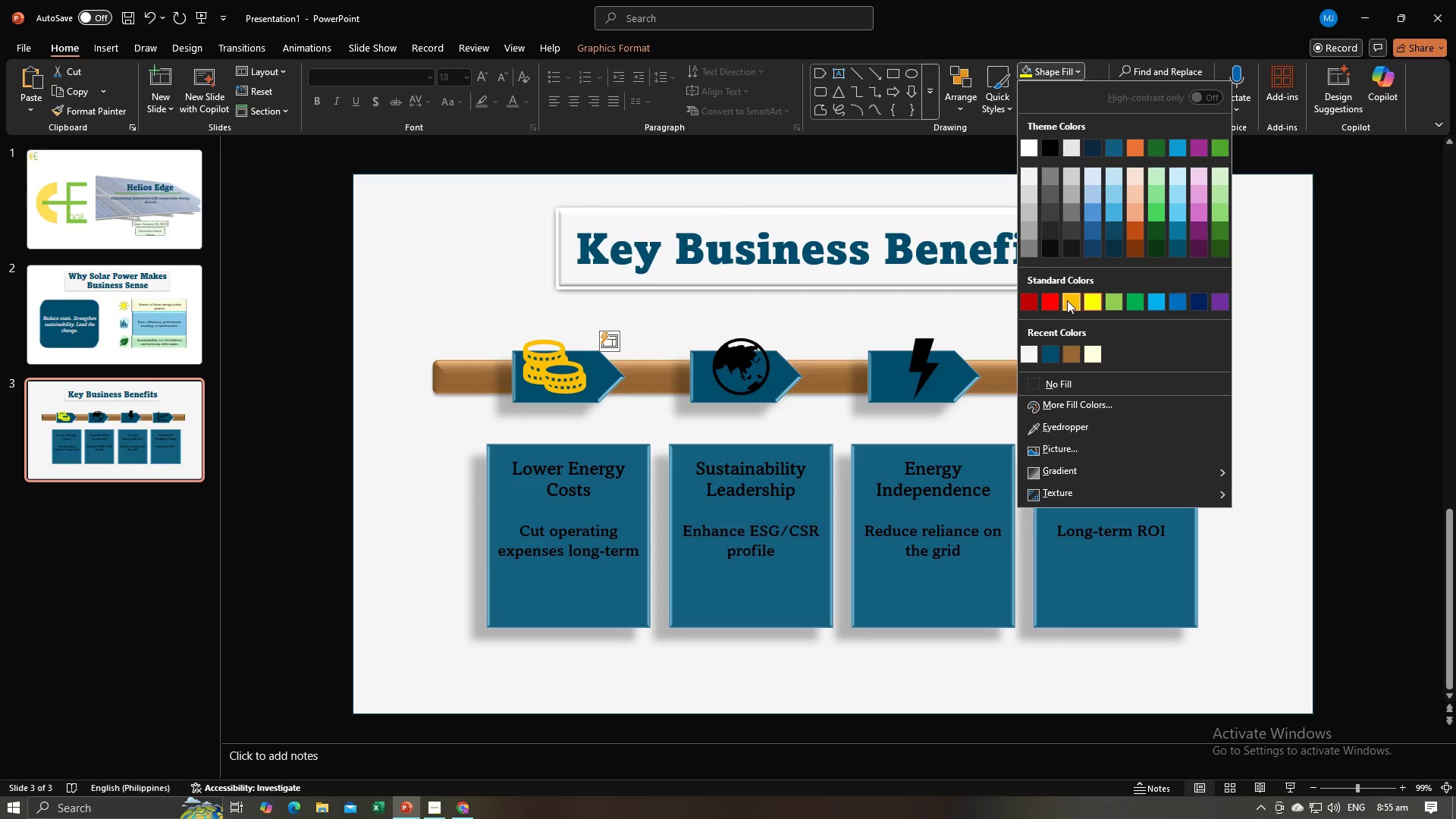 
left_click([1067, 300])
 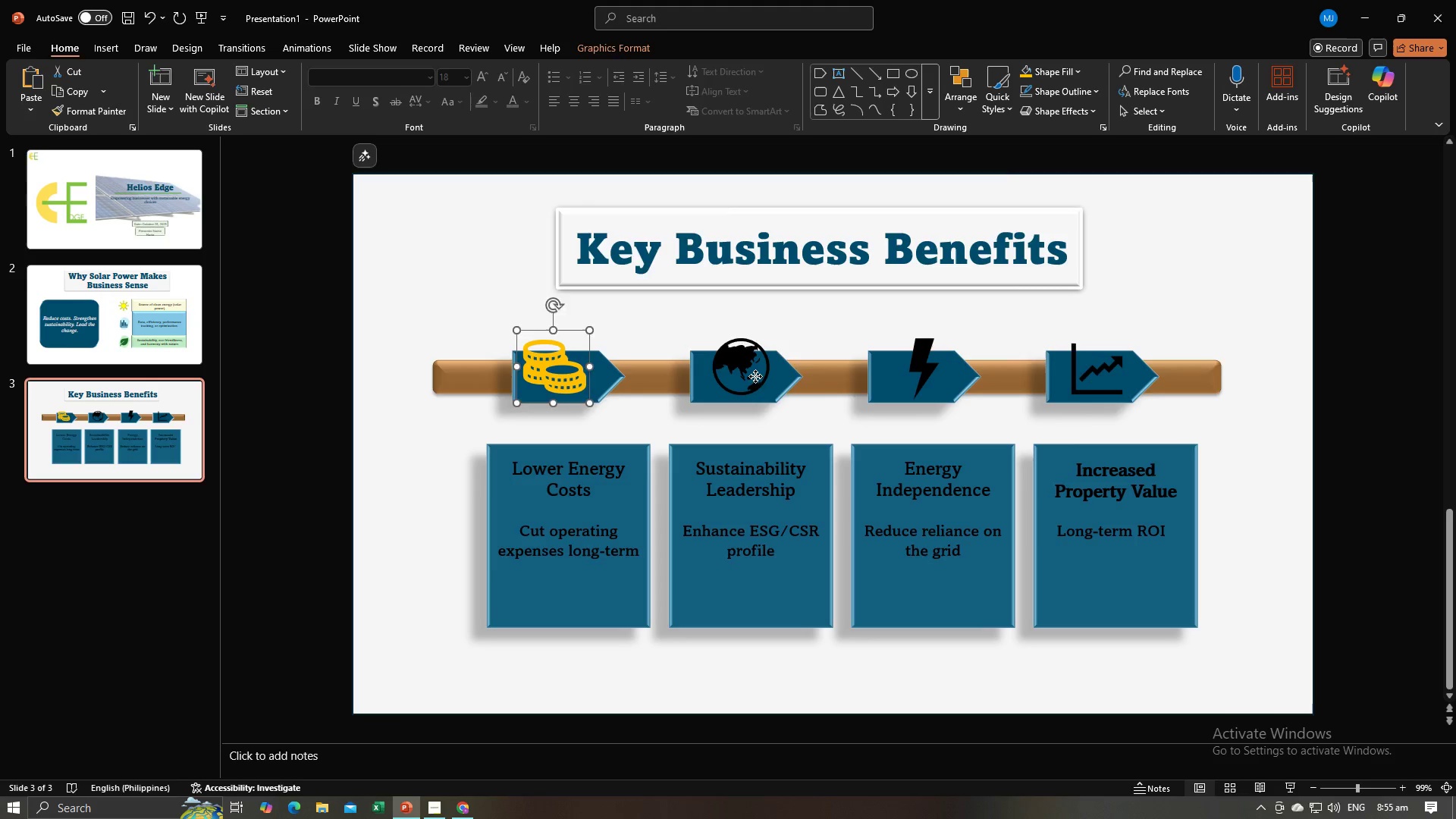 
left_click([755, 376])
 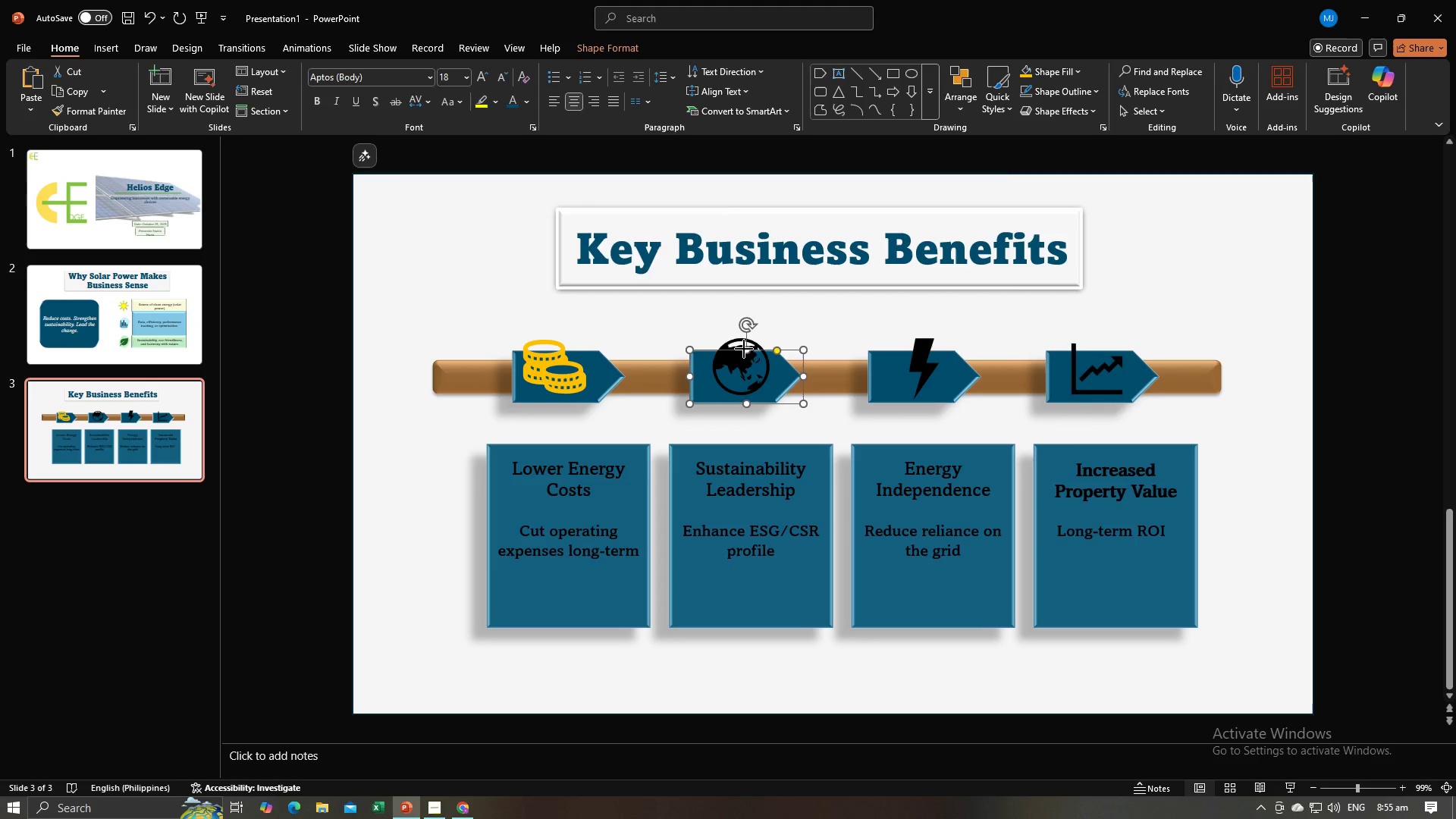 
left_click([744, 349])
 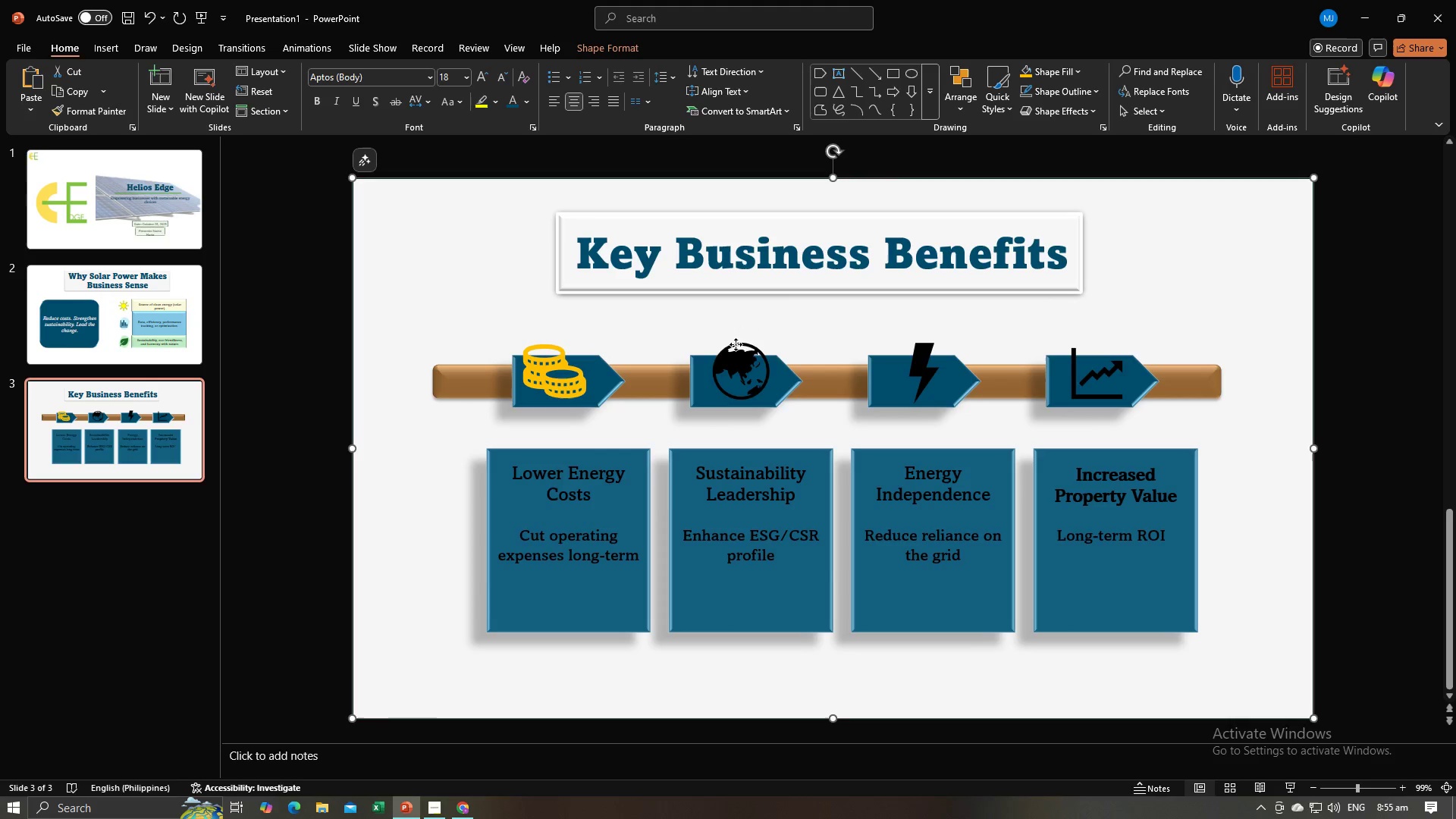 
double_click([736, 344])
 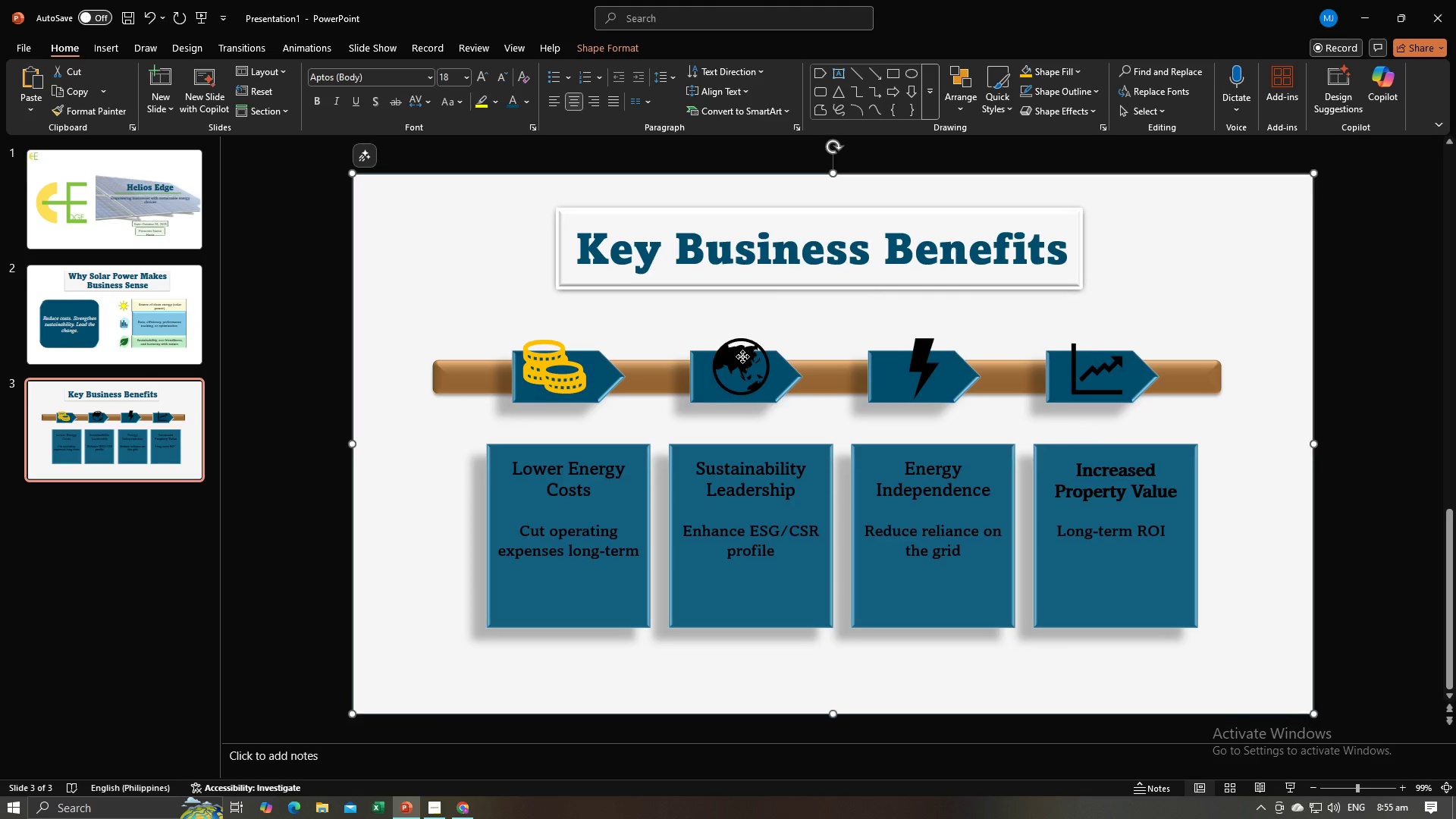 
left_click([742, 356])
 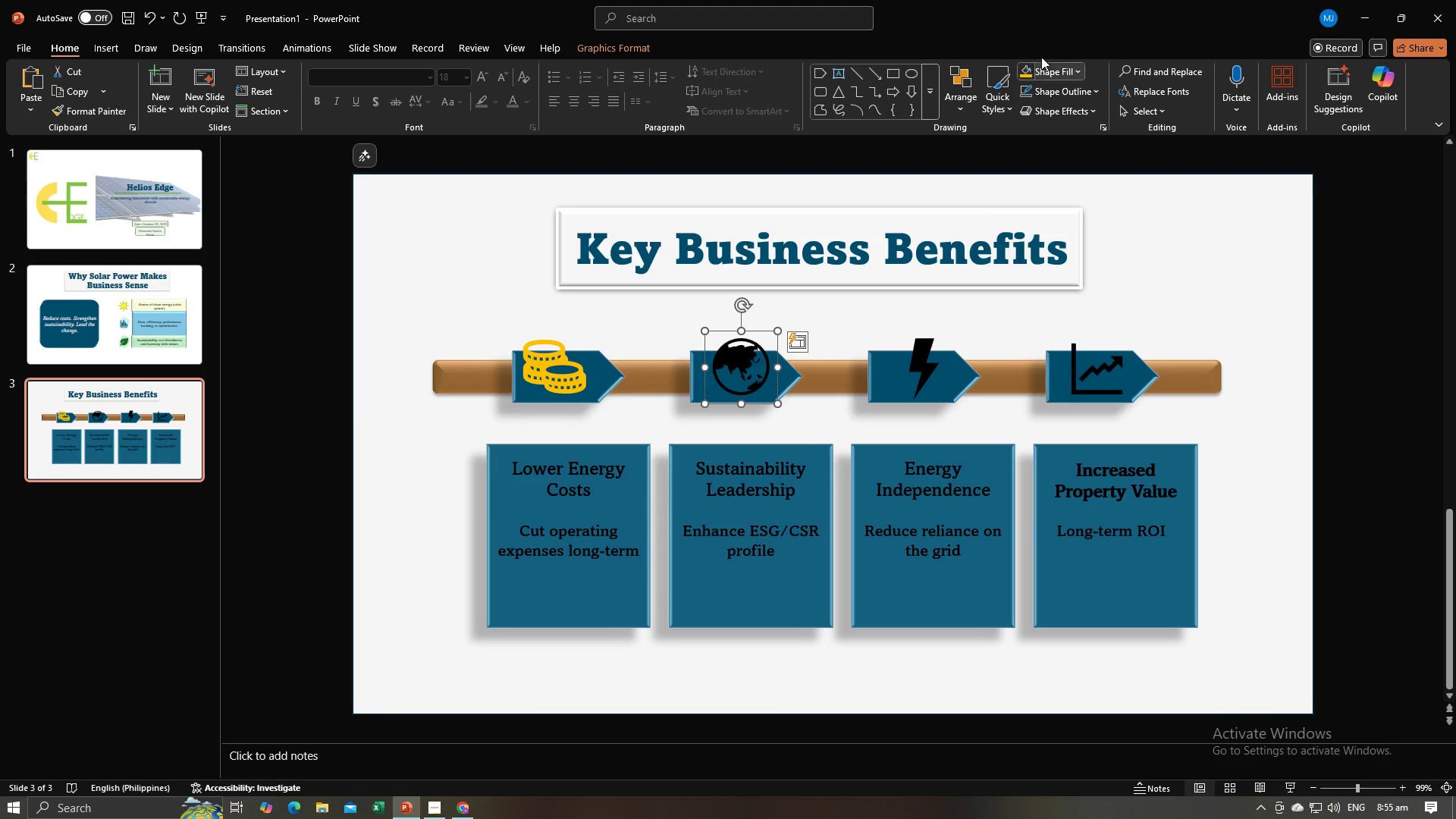 
left_click([1047, 71])
 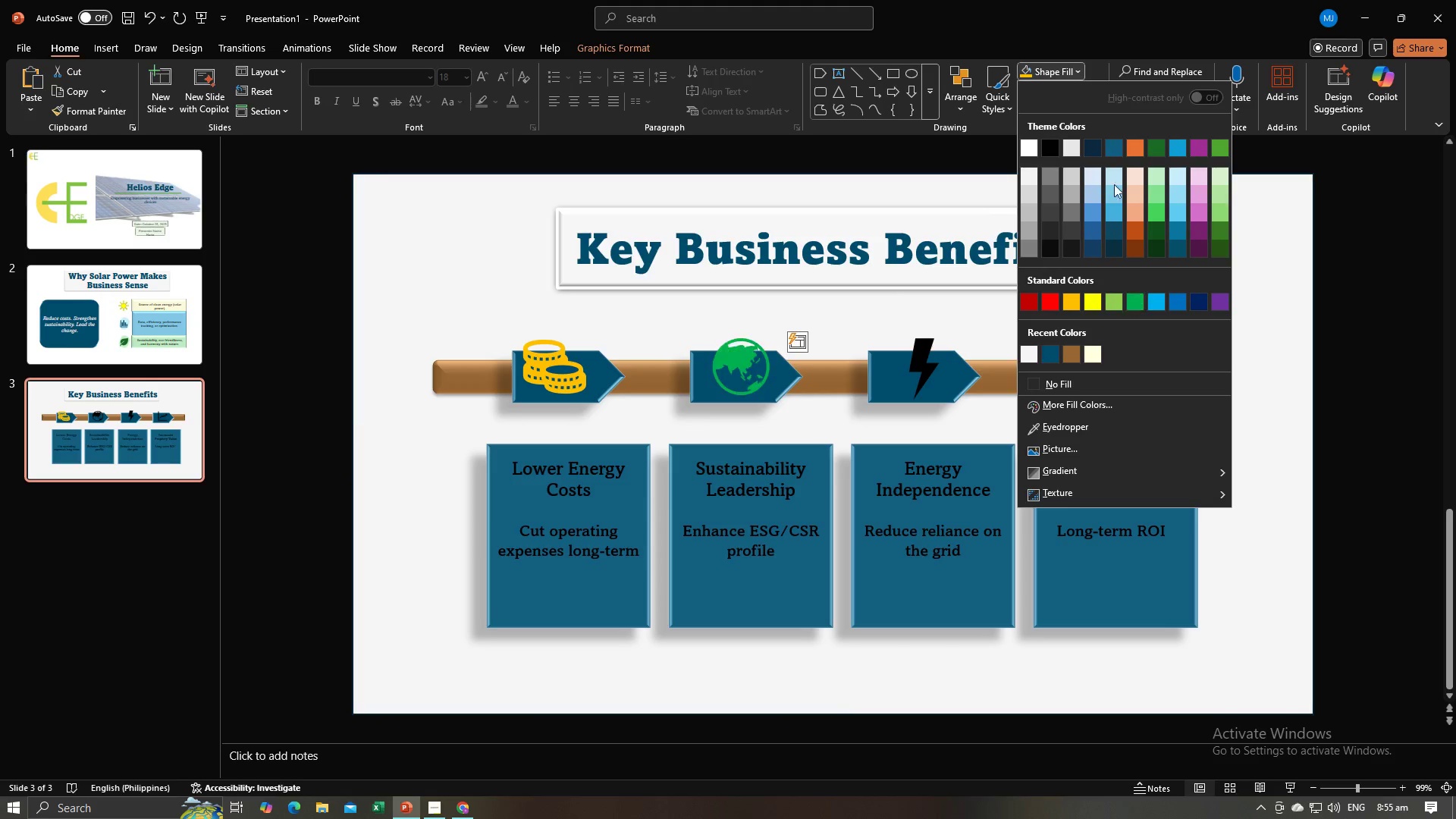 
left_click([1155, 140])
 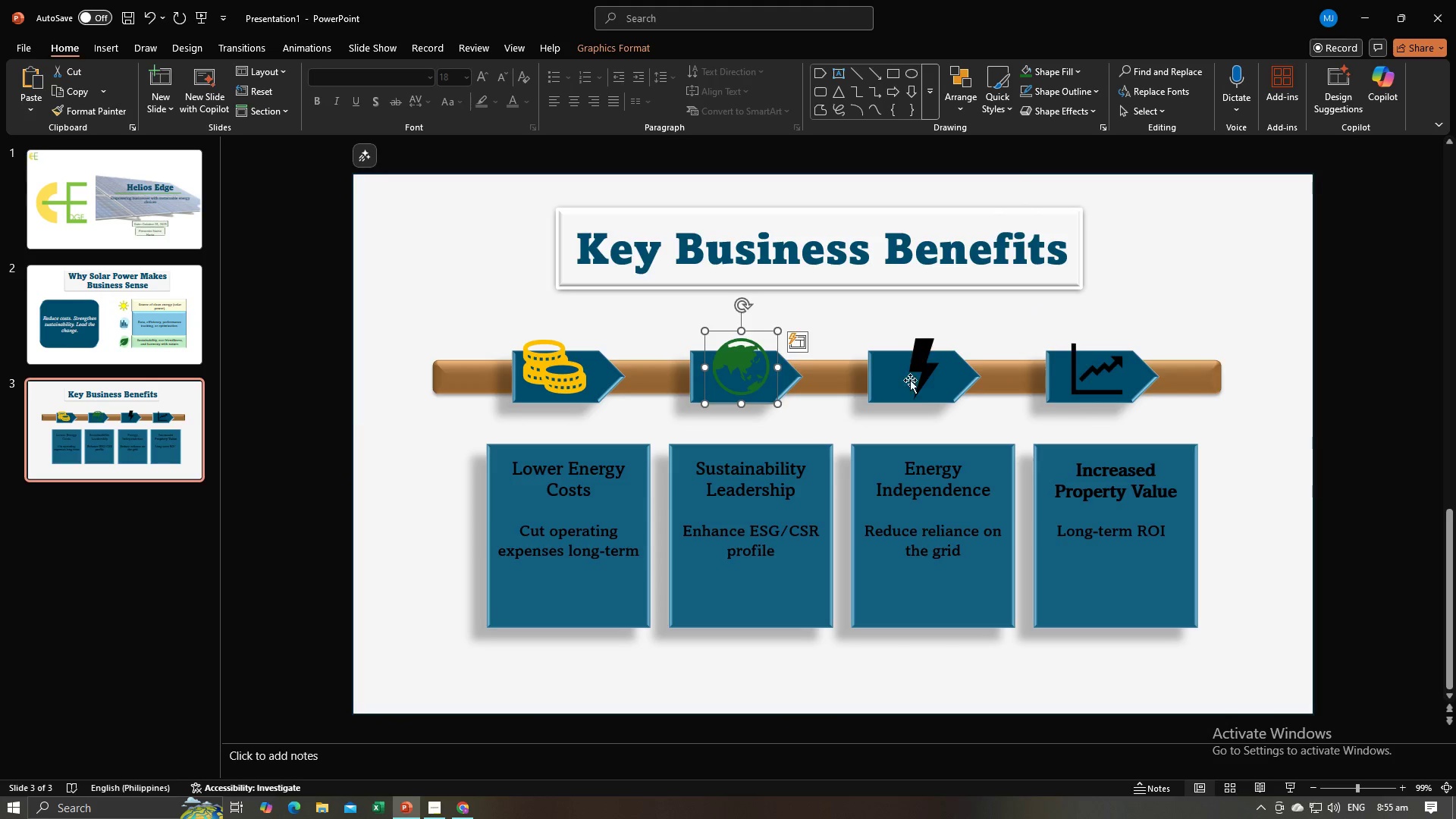 
left_click([909, 381])
 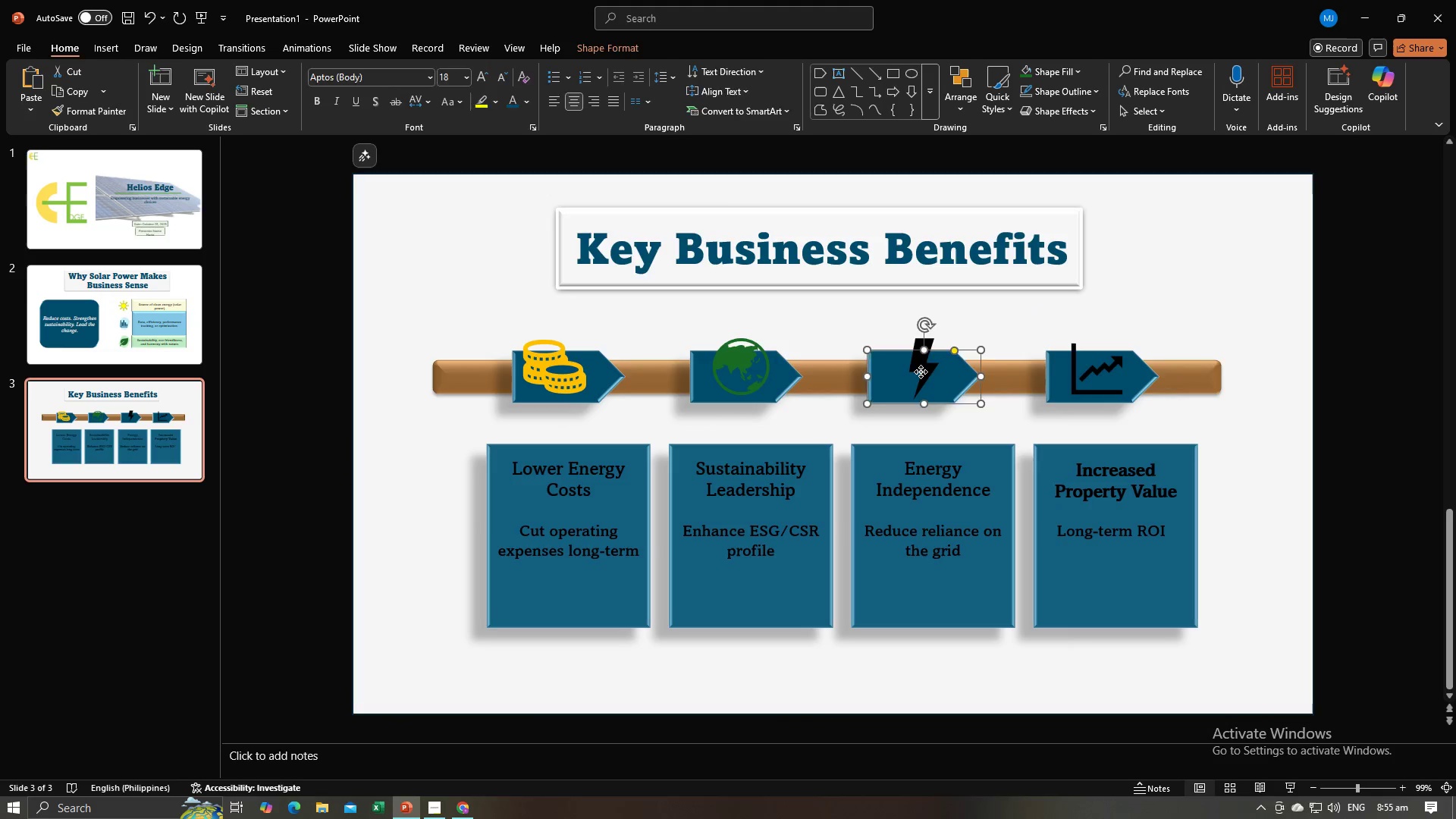 
left_click([921, 372])
 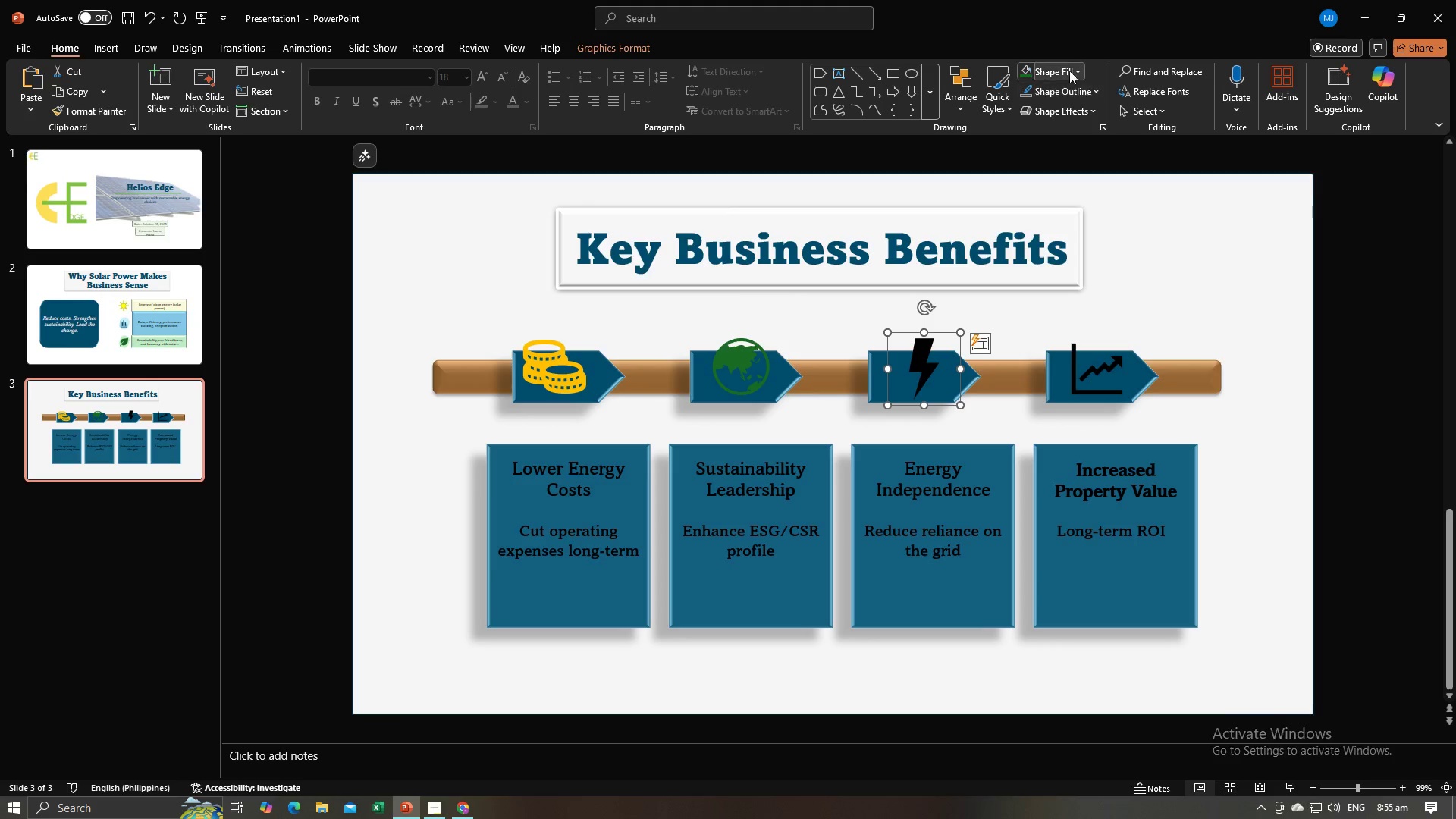 
left_click([1047, 70])
 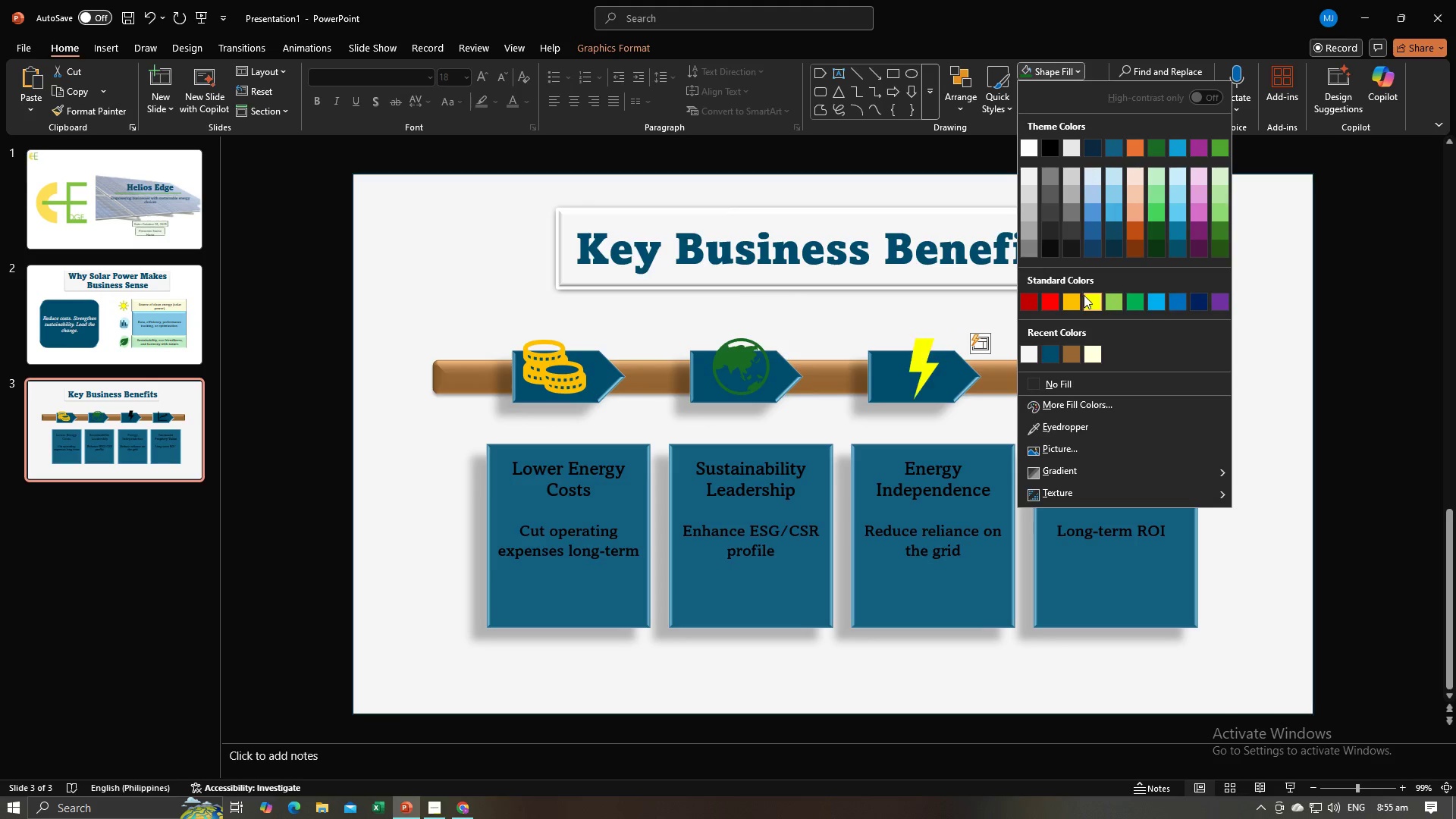 
left_click([1086, 297])
 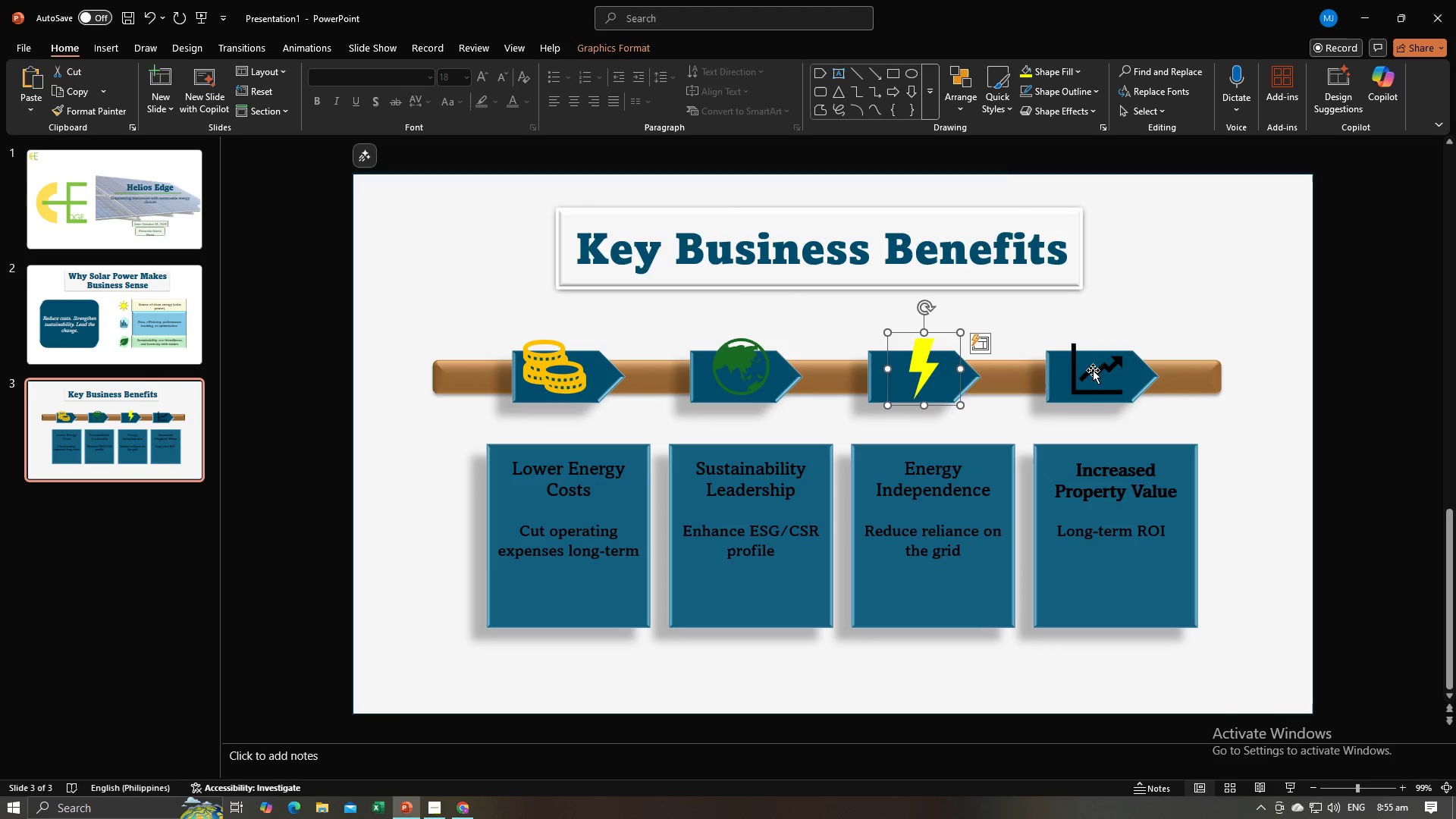 
left_click([1091, 370])
 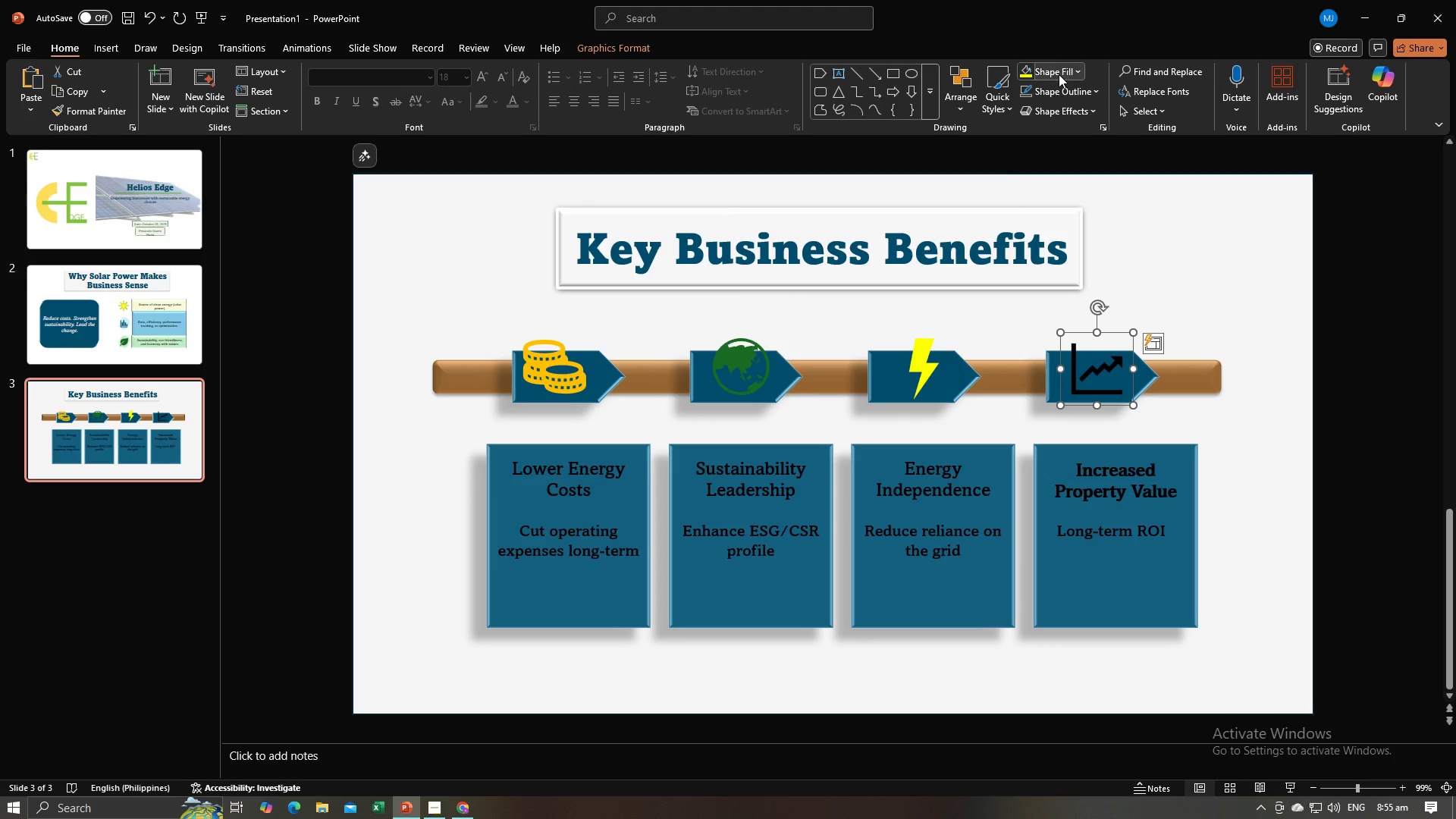 
left_click([1059, 74])
 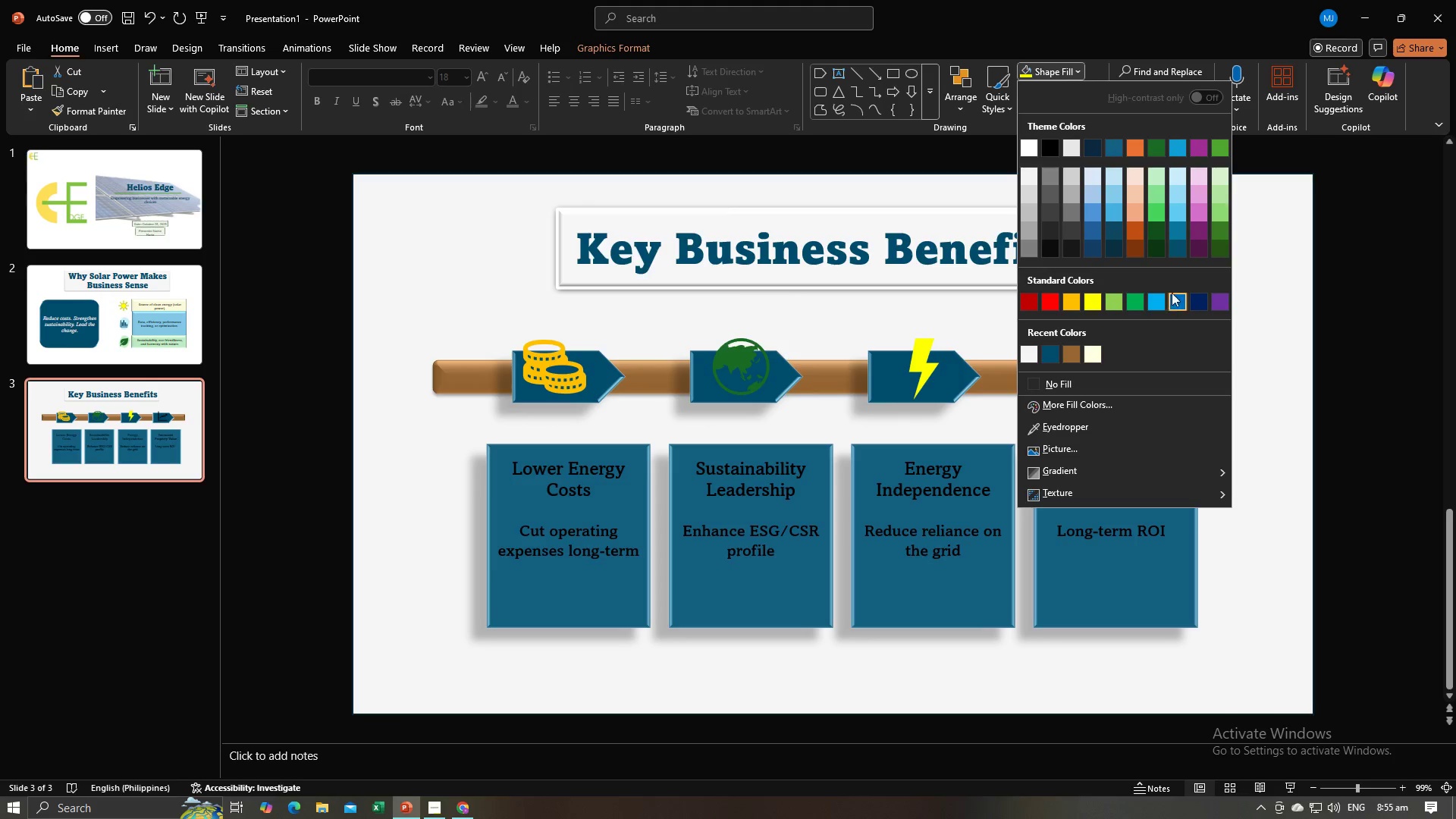 
left_click([1159, 303])
 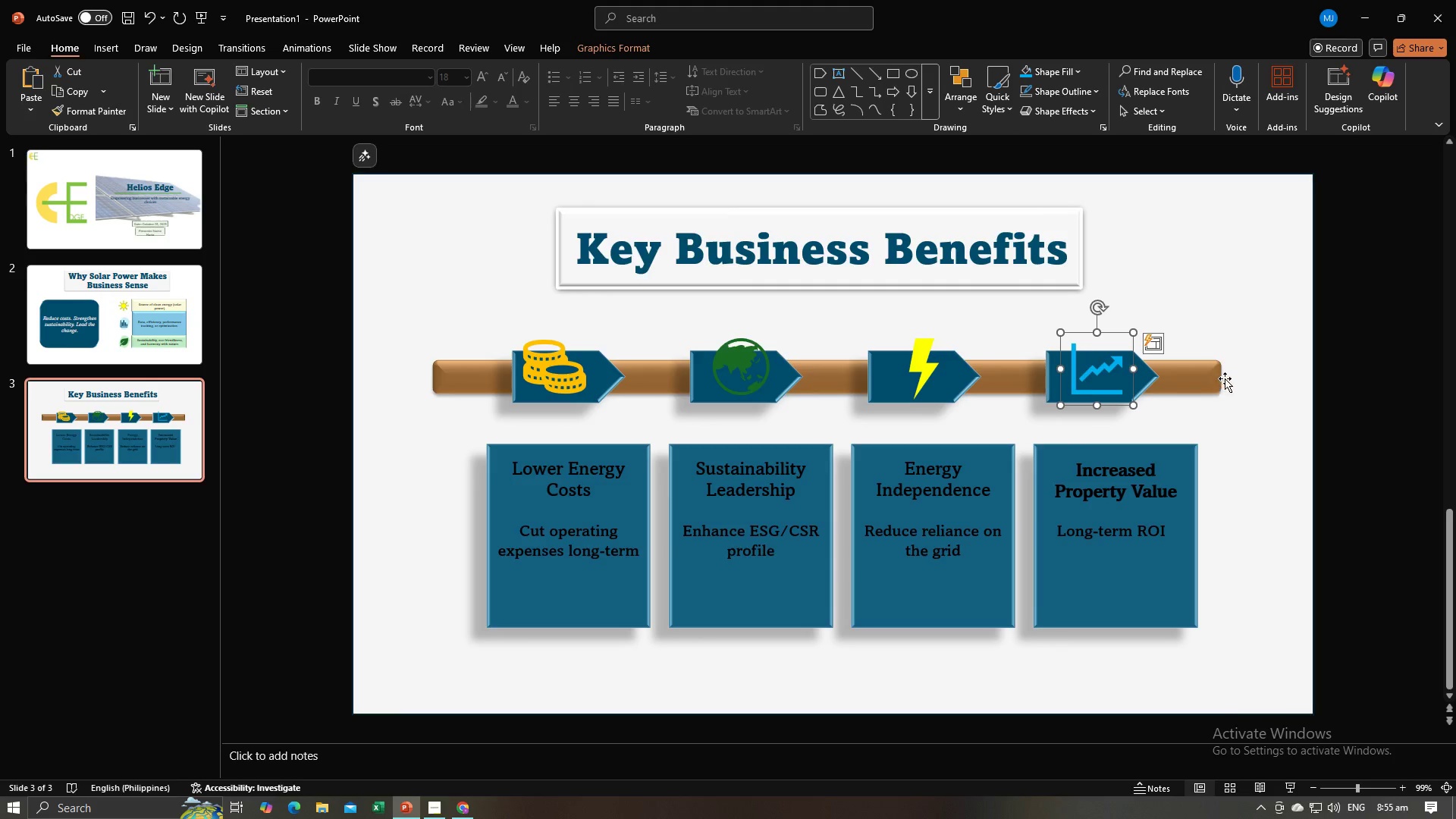 
left_click([1225, 378])
 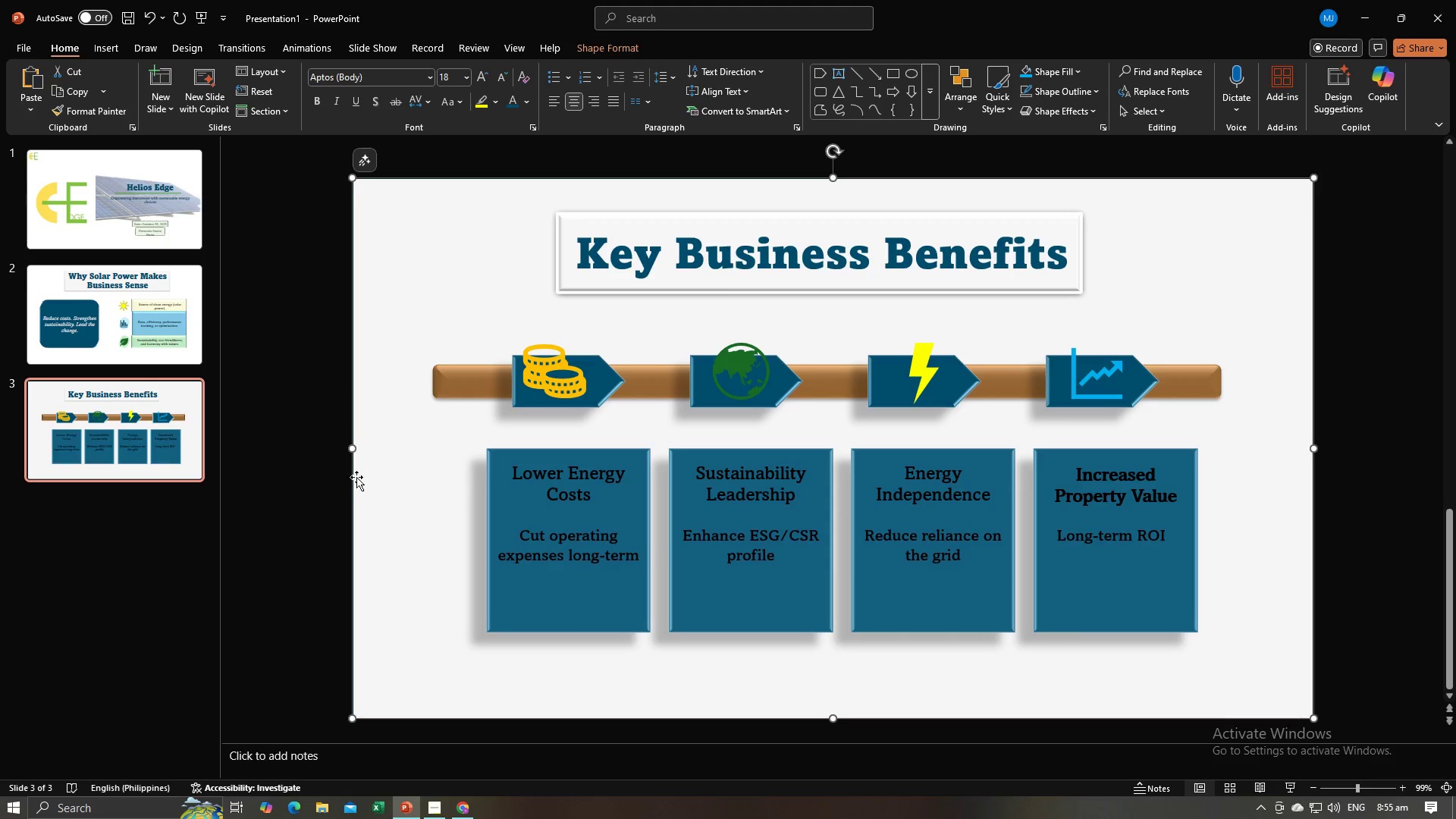 
left_click([149, 74])
 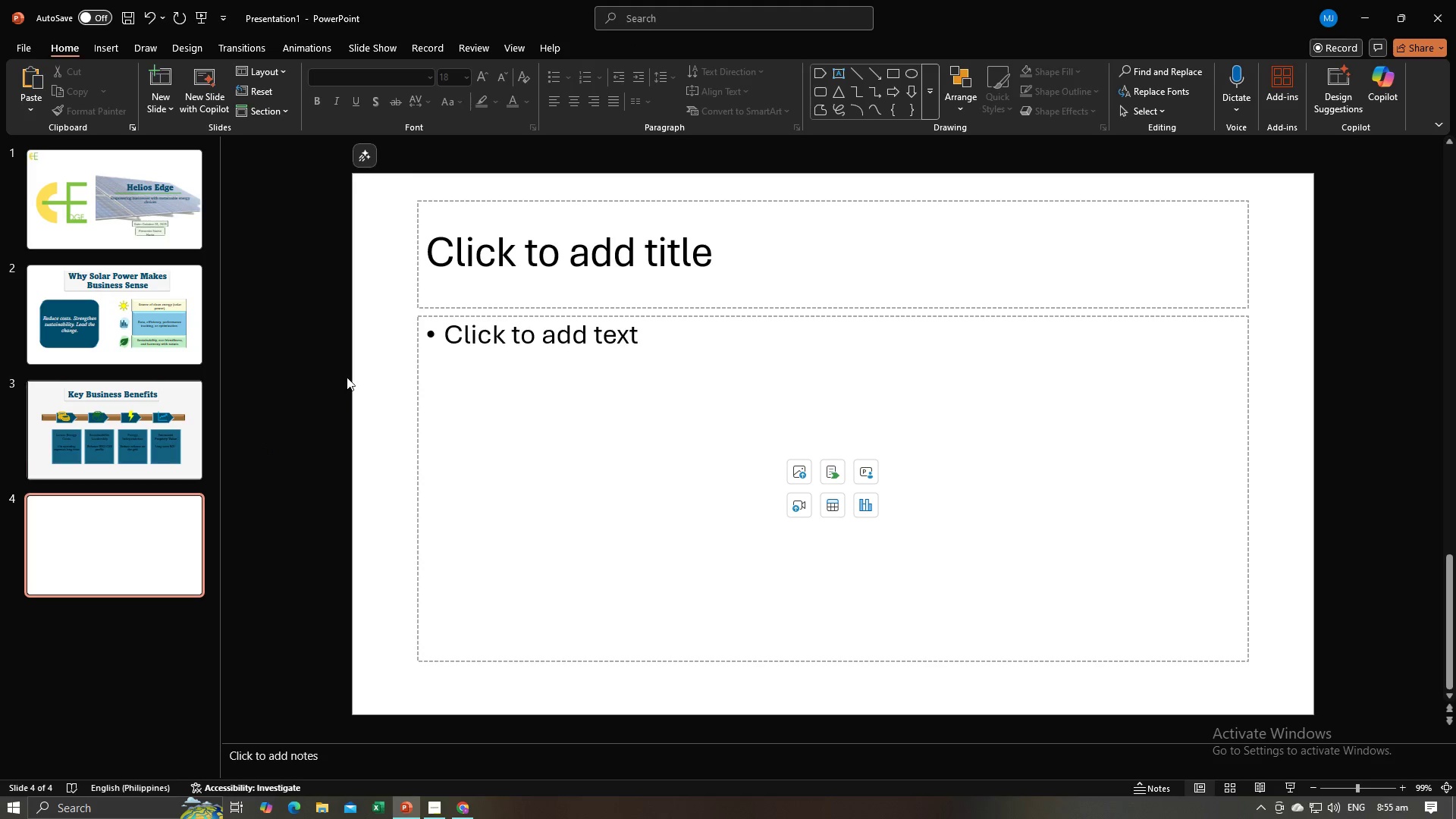 
left_click([350, 376])
 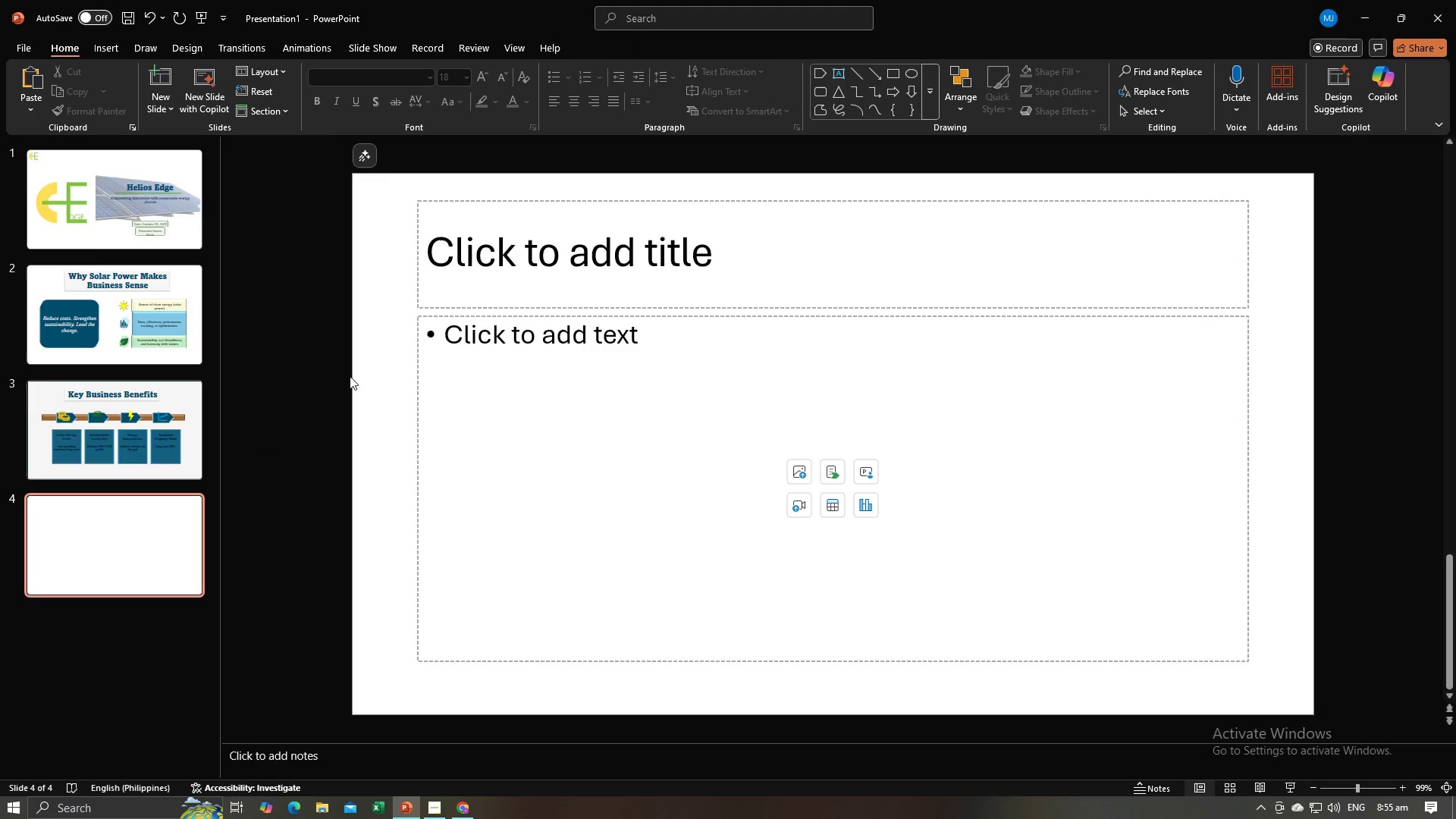 
key(Control+A)
 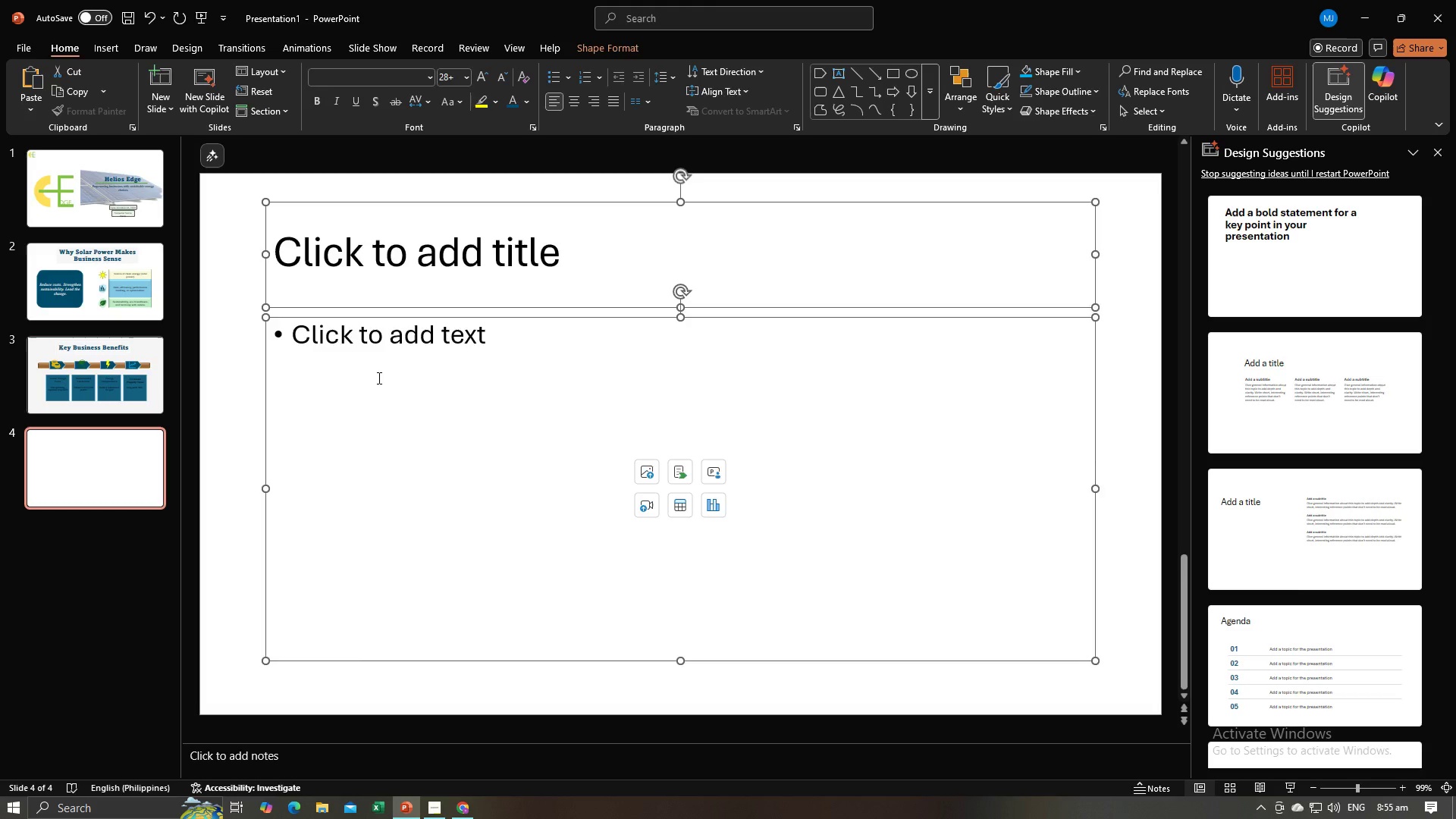 
key(Backspace)
 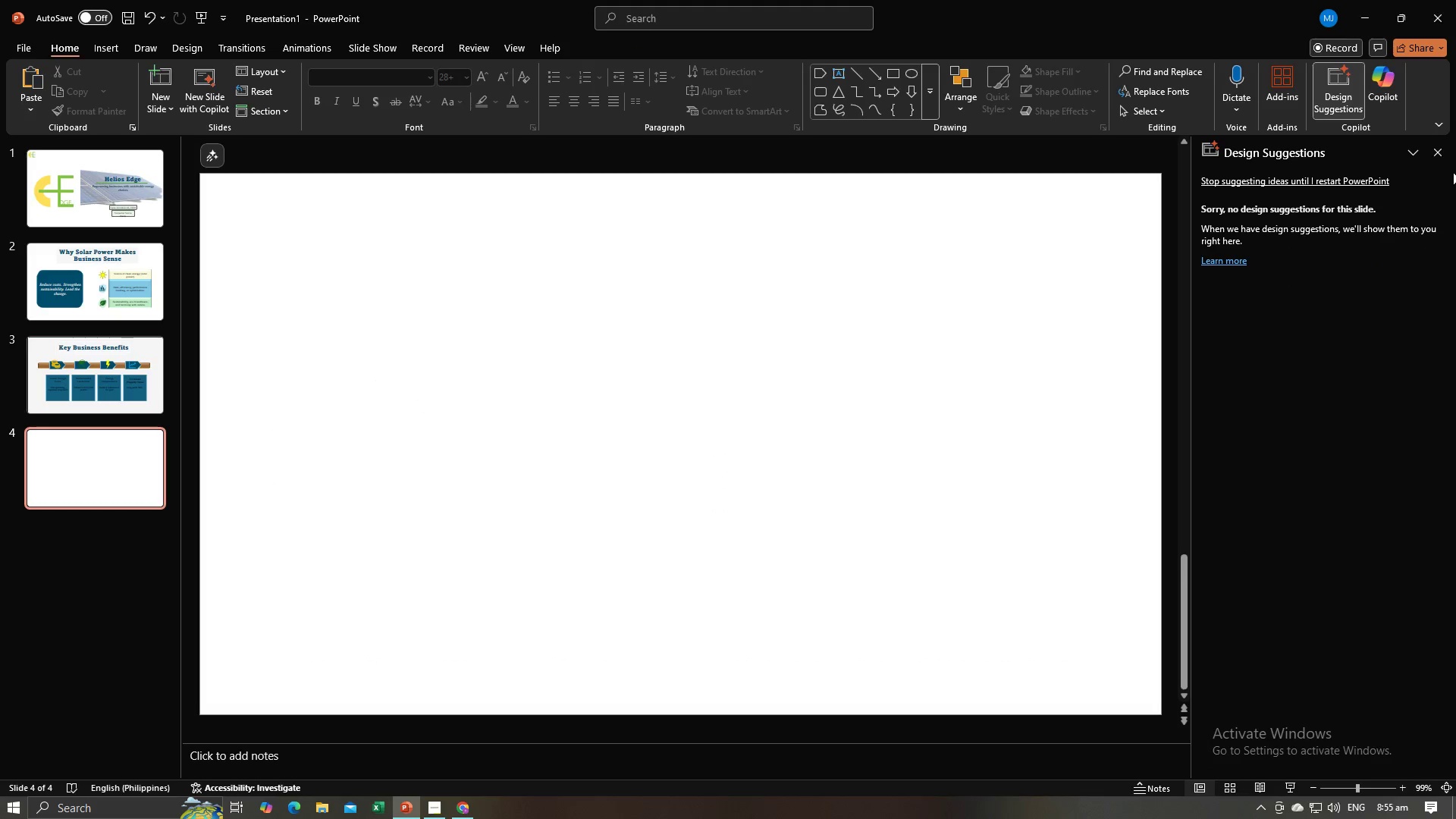 
left_click([1445, 154])
 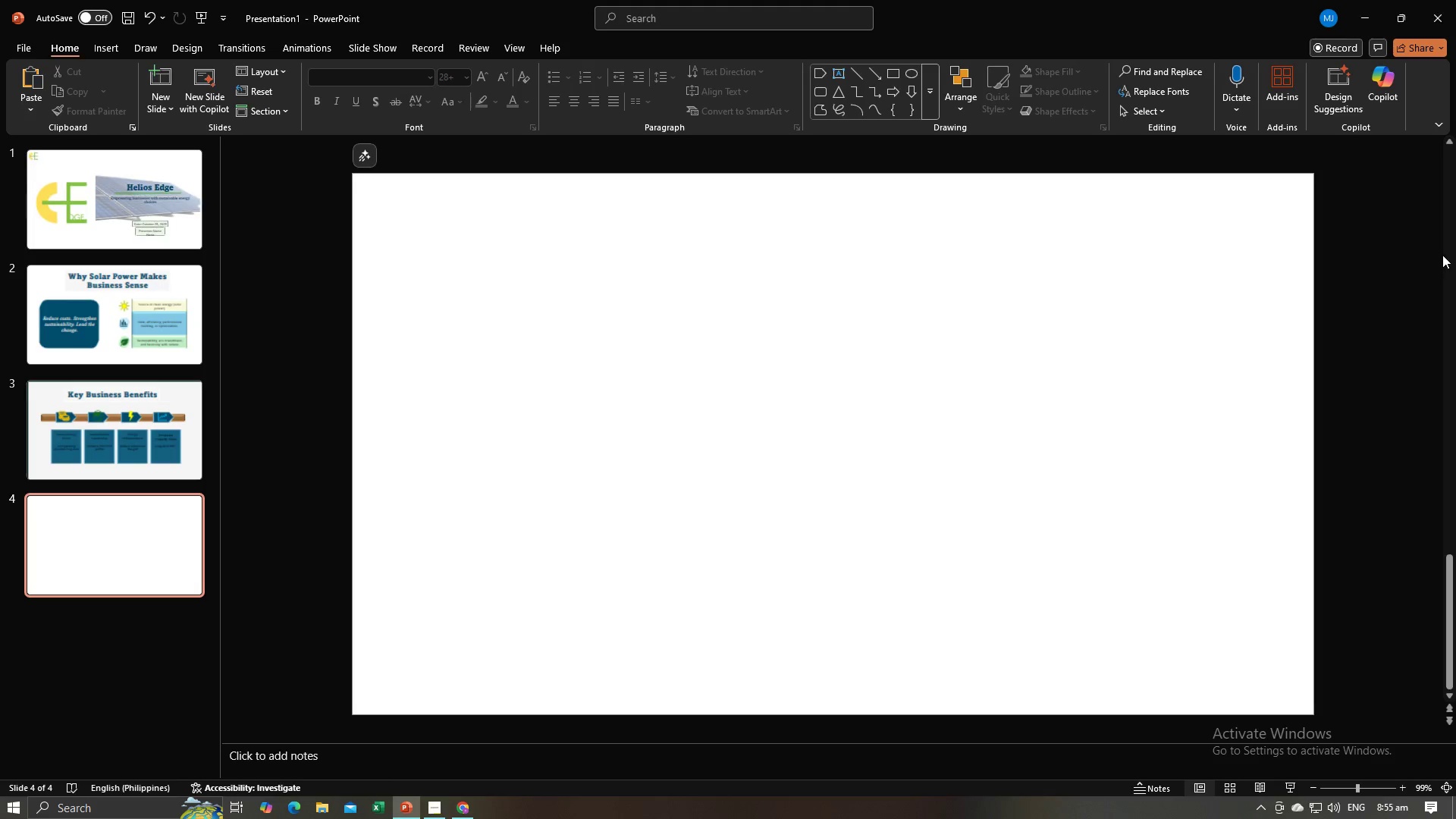 
key(Alt+AltLeft)
 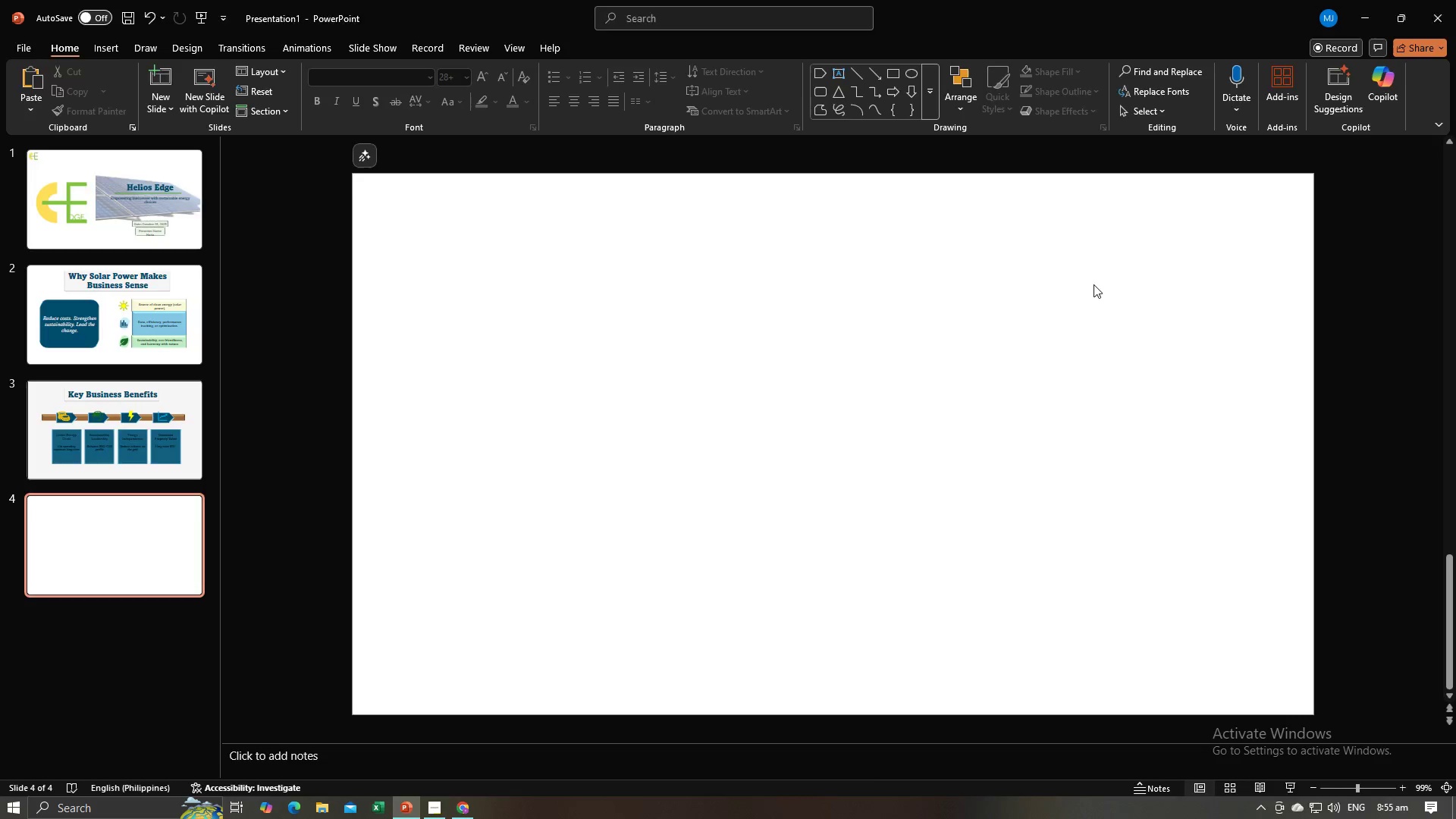 
key(Alt+Tab)
 